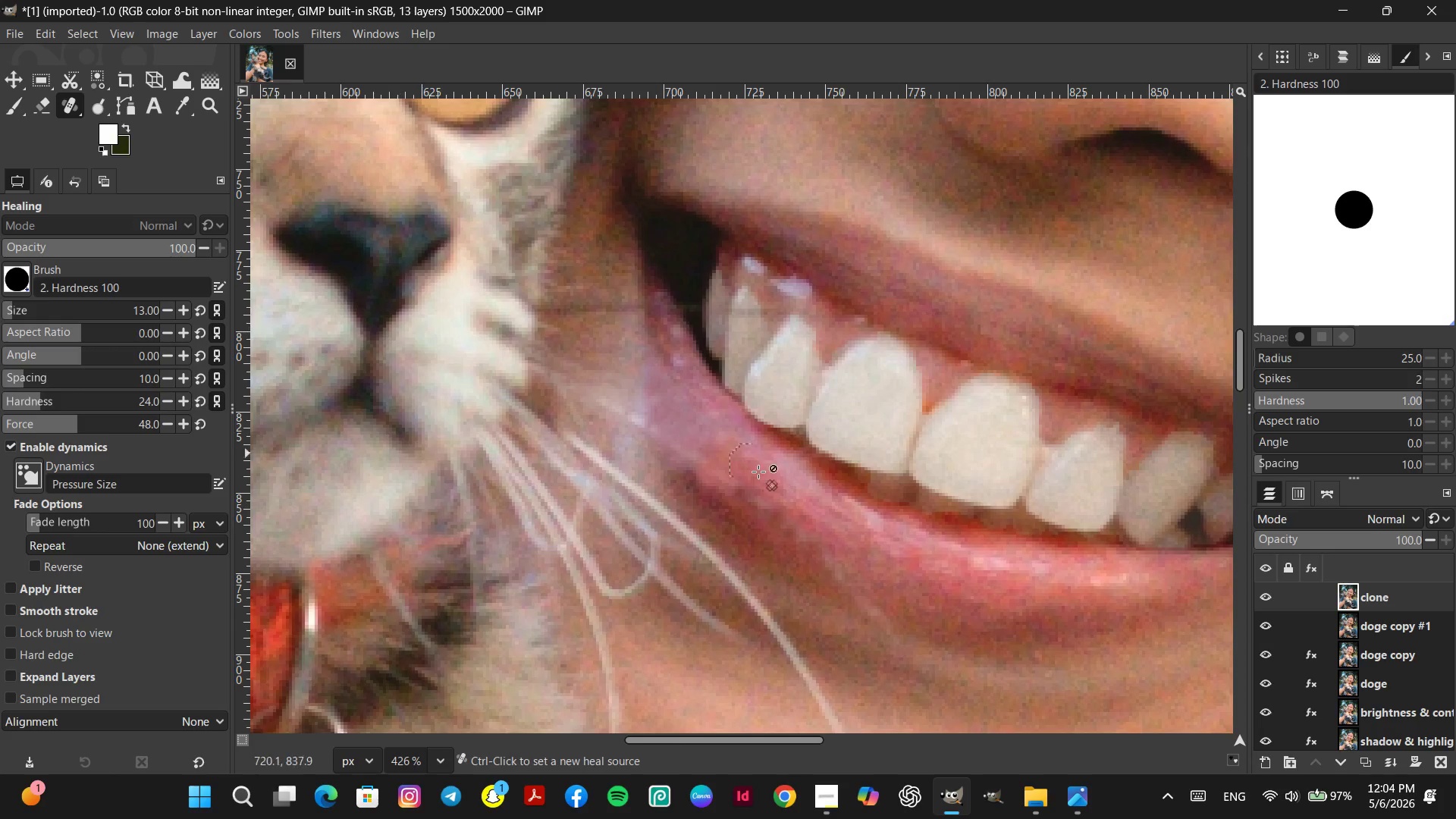 
hold_key(key=ControlLeft, duration=0.77)
 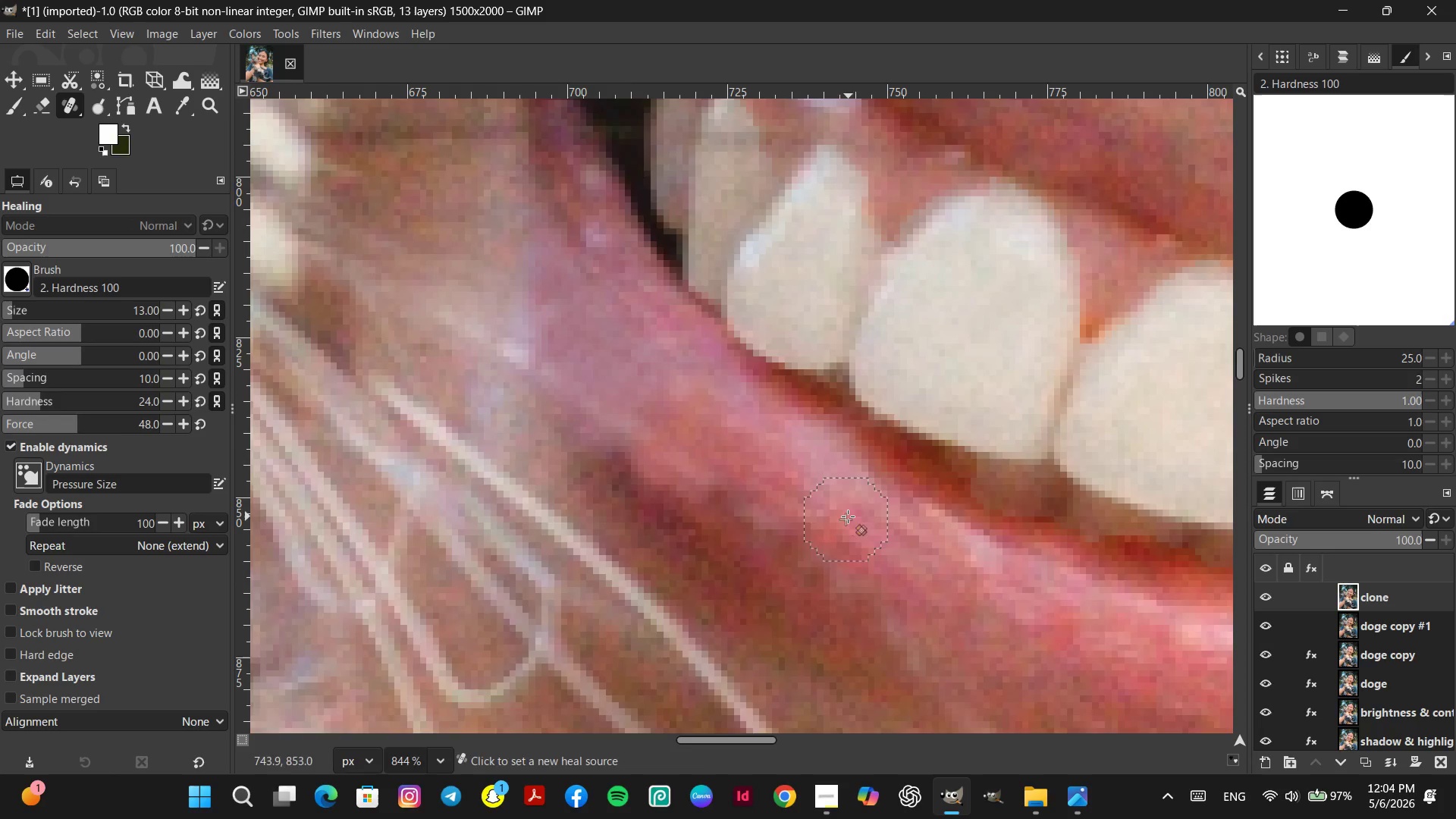 
hold_key(key=ControlLeft, duration=0.34)
 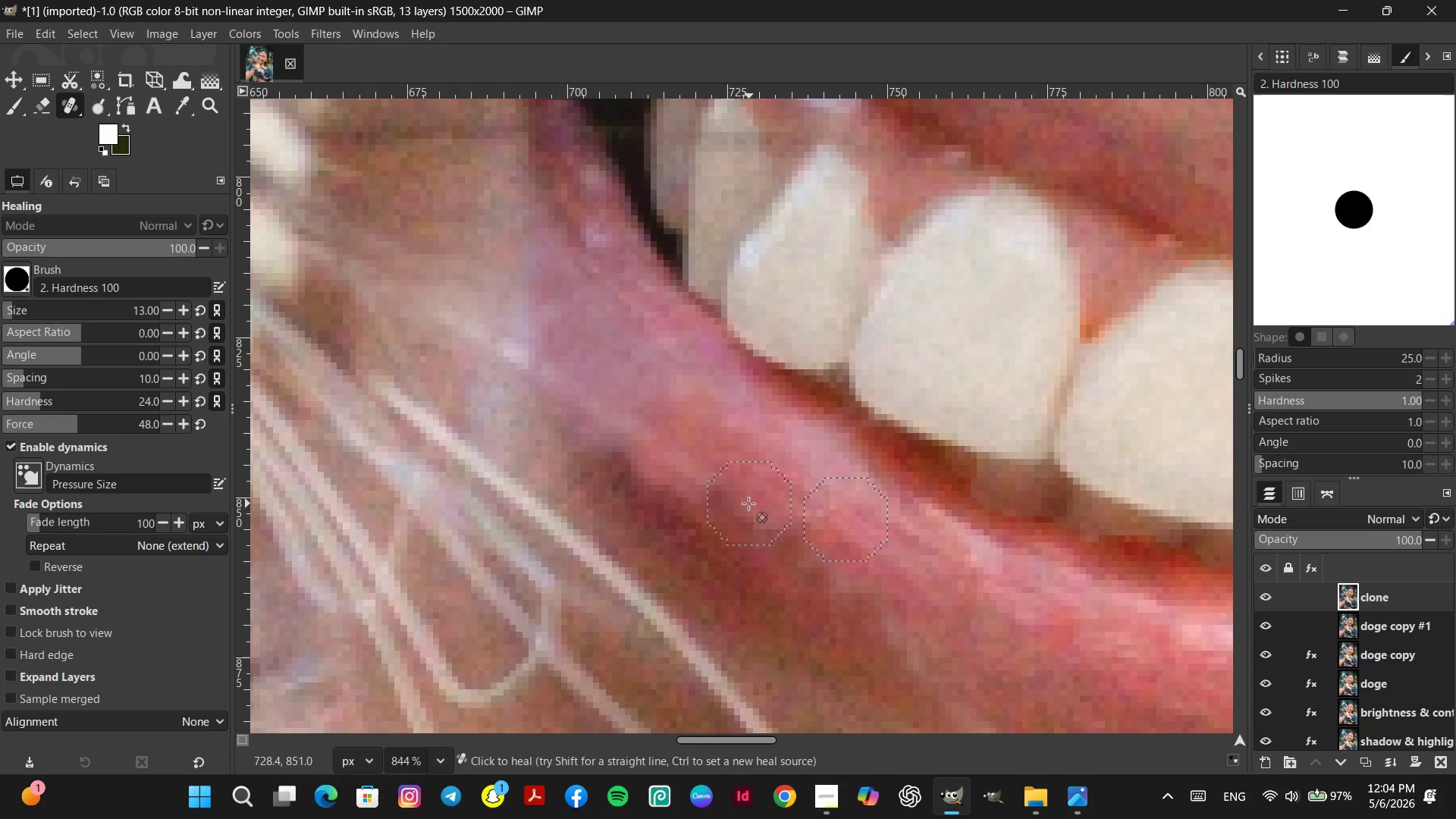 
scroll: coordinate [764, 508], scroll_direction: up, amount: 7.0
 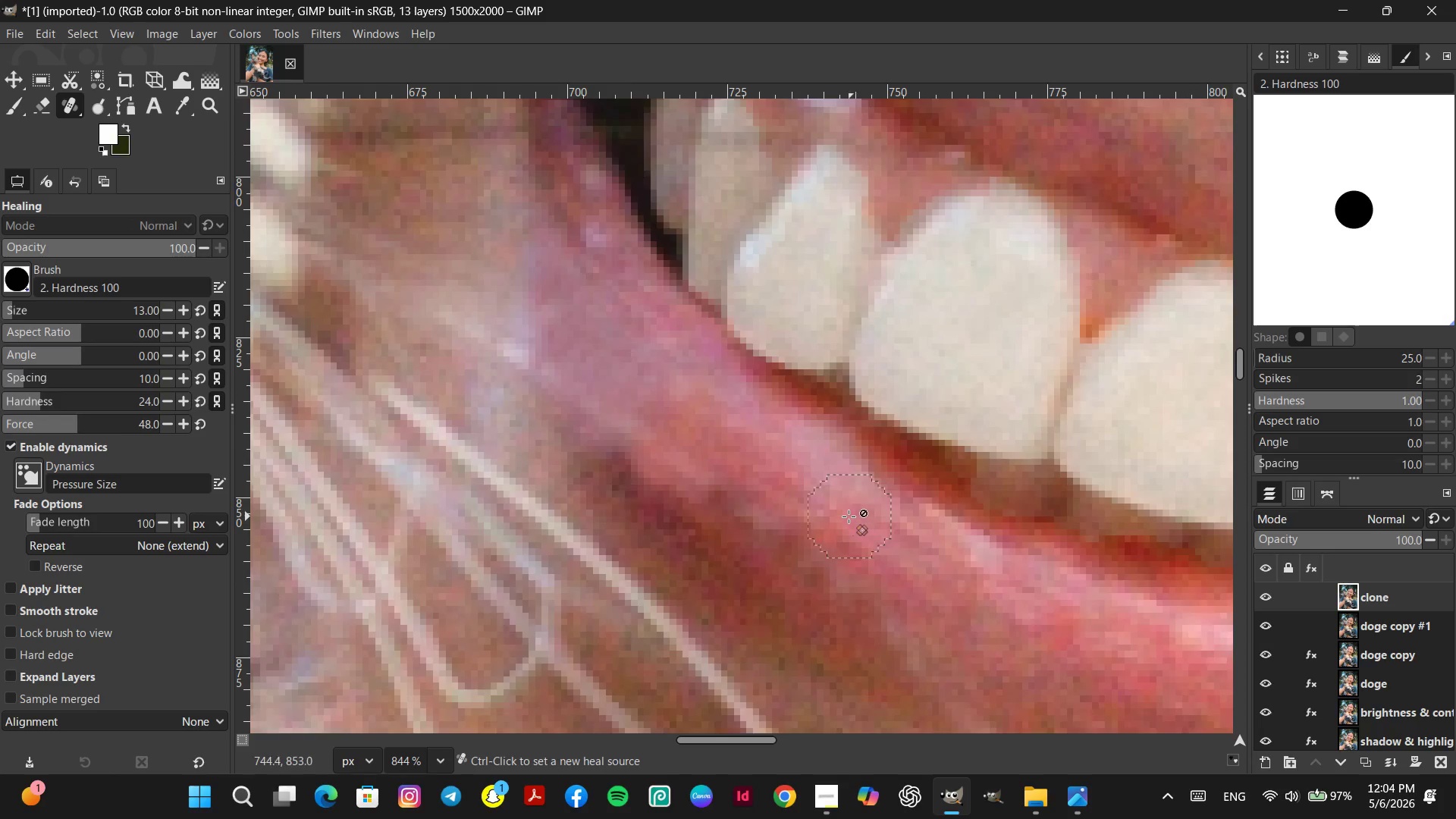 
left_click([849, 516])
 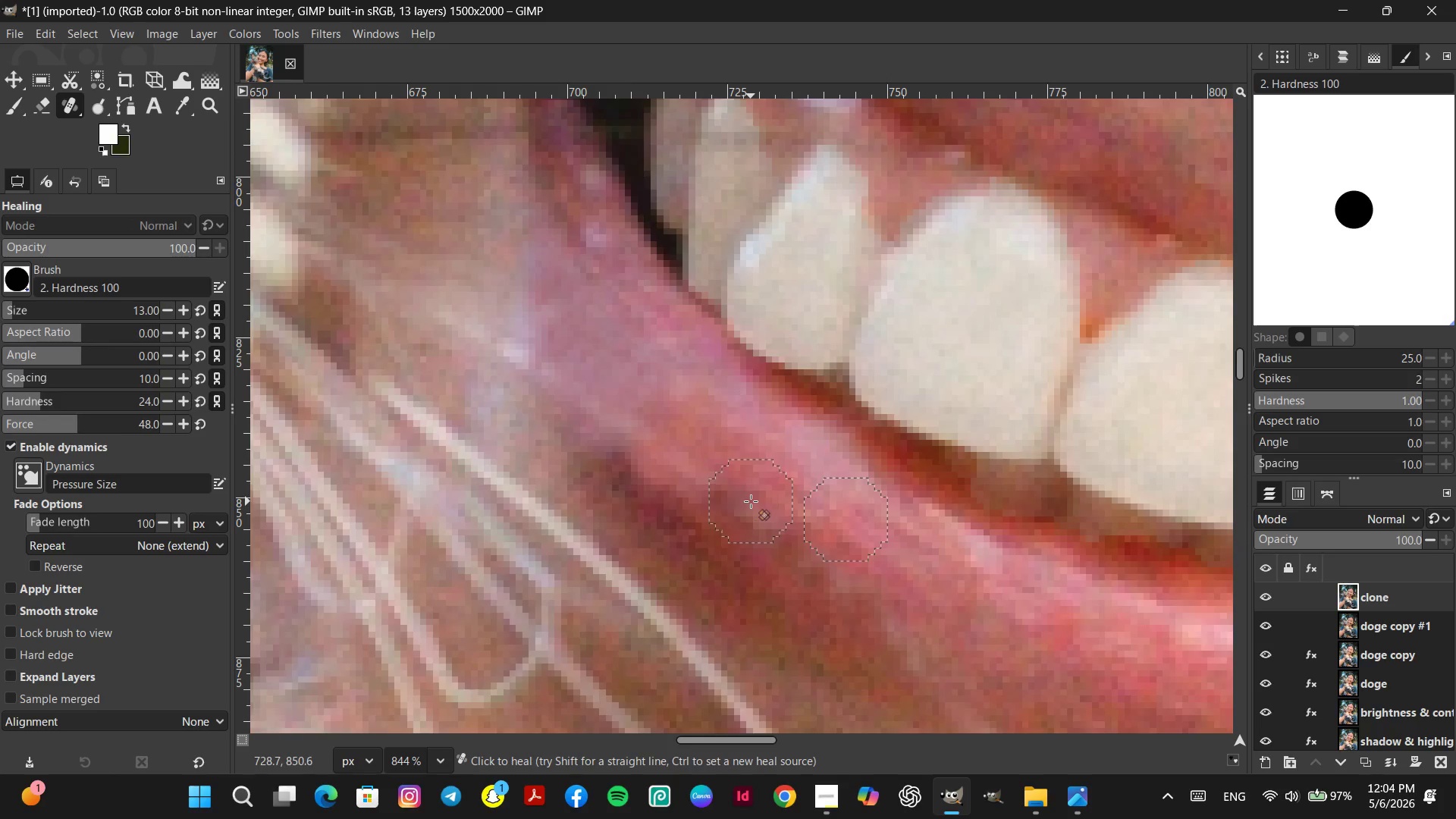 
double_click([751, 501])
 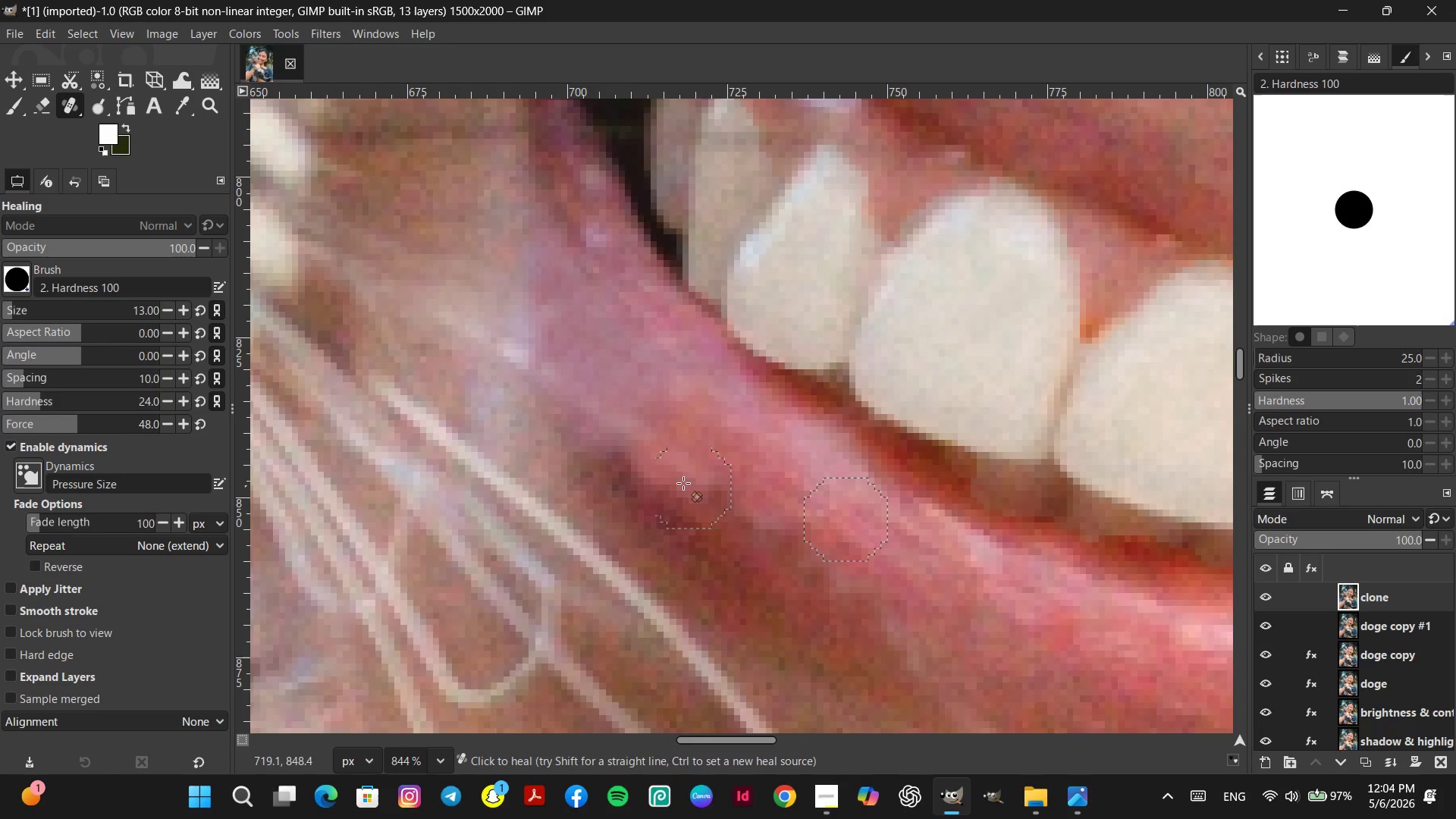 
triple_click([683, 483])
 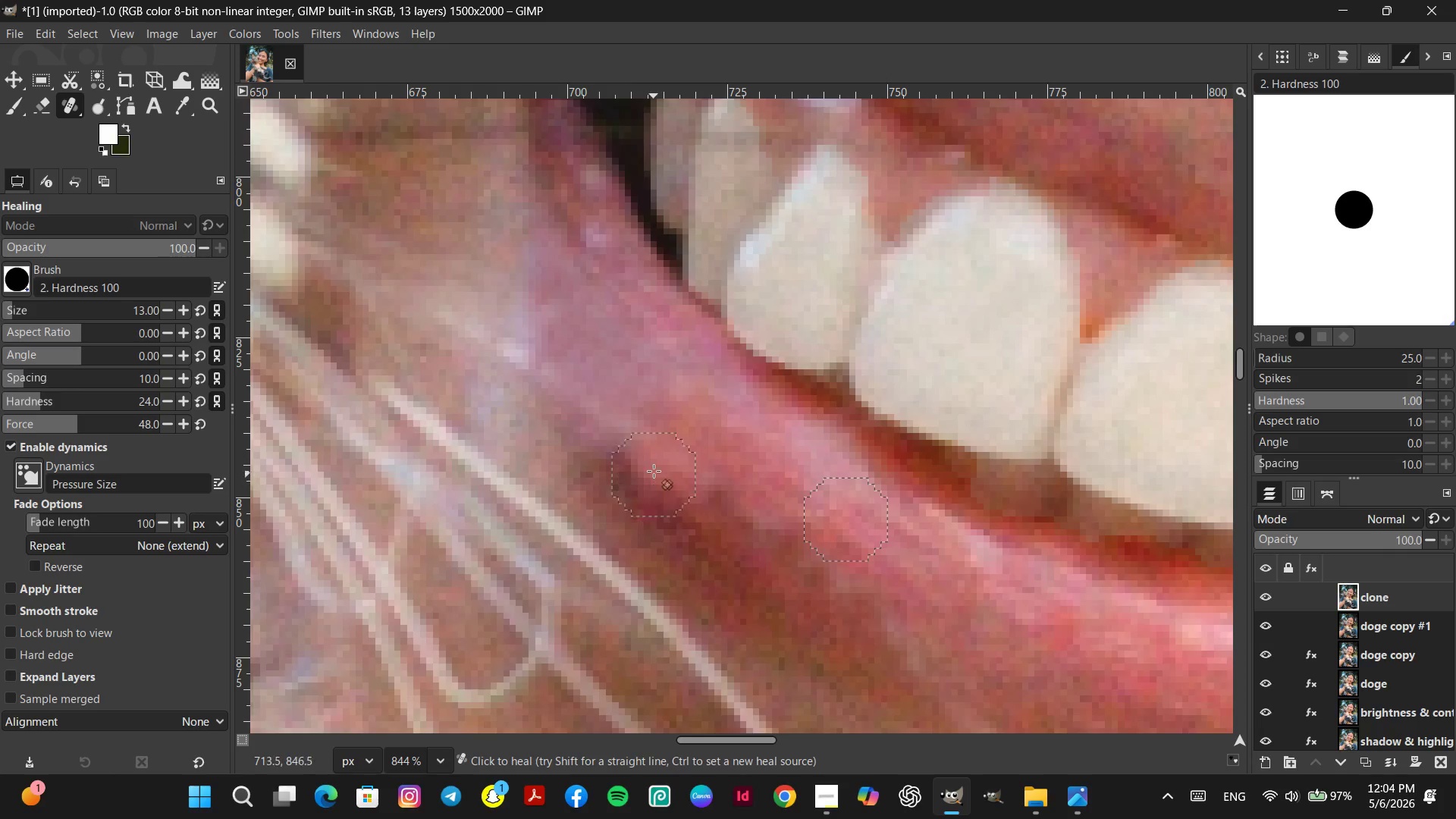 
left_click([651, 468])
 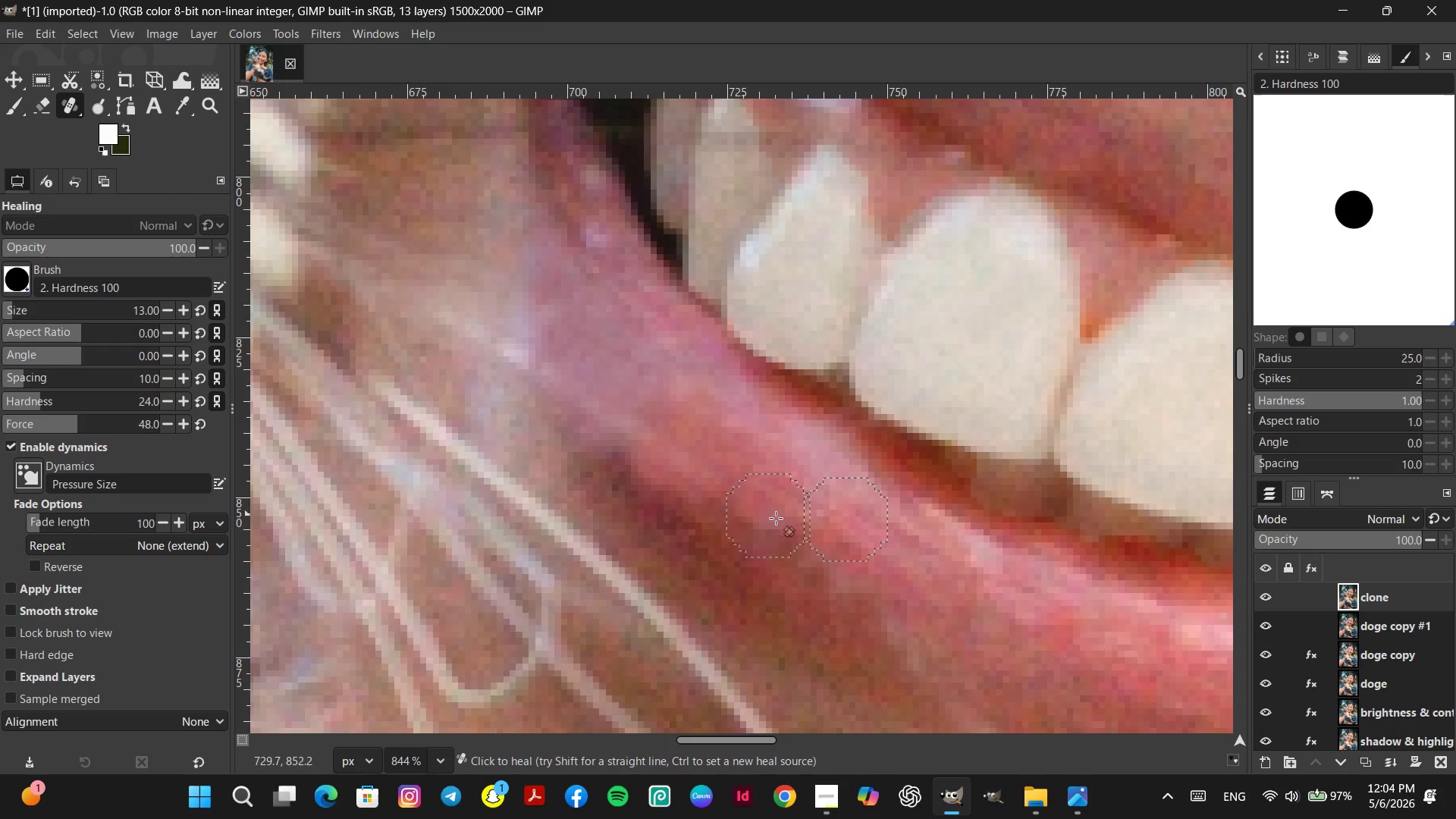 
left_click_drag(start_coordinate=[749, 522], to_coordinate=[755, 526])
 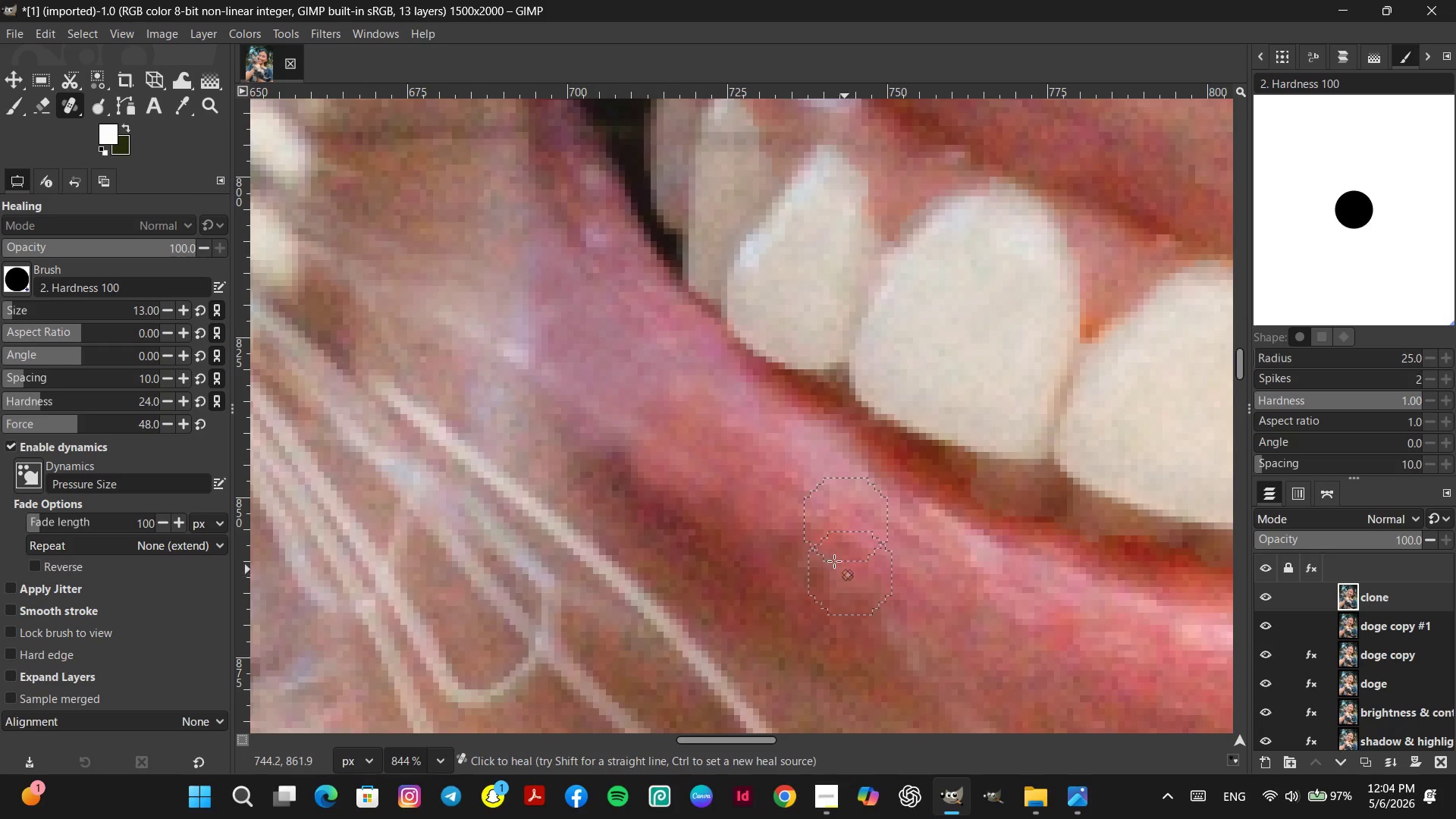 
double_click([795, 542])
 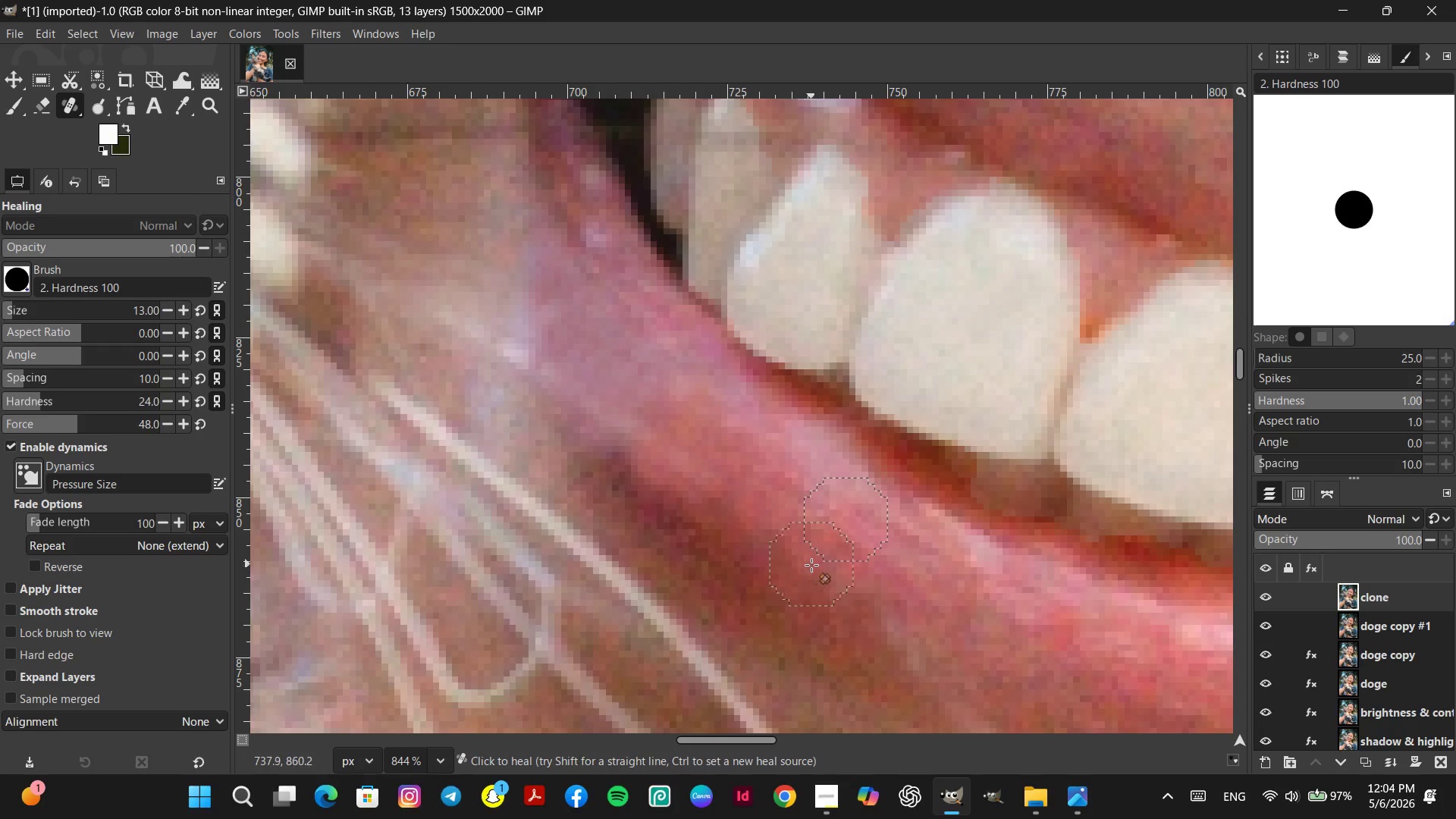 
triple_click([819, 569])
 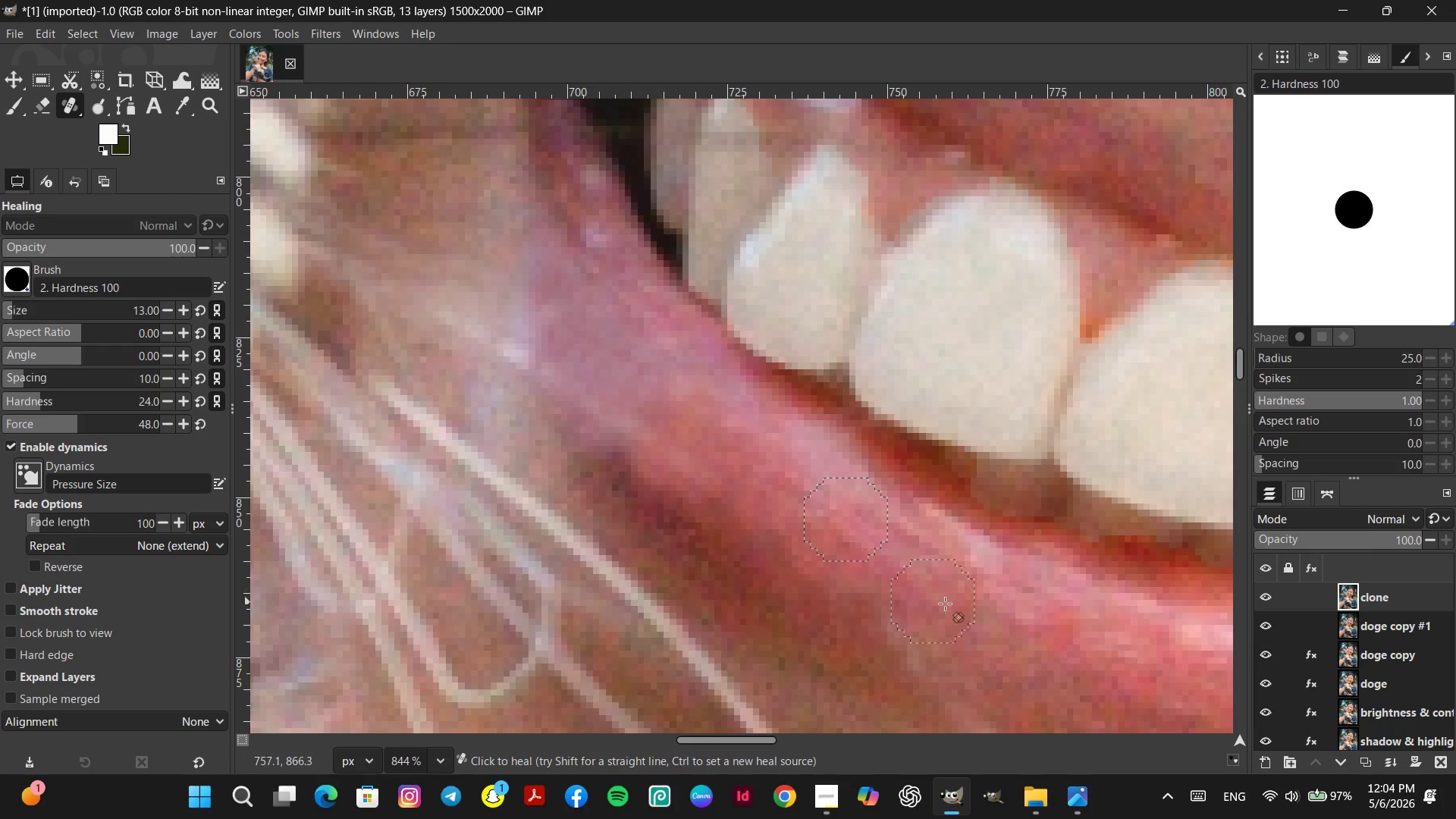 
hold_key(key=ControlLeft, duration=1.66)
scroll: coordinate [849, 593], scroll_direction: down, amount: 12.0
 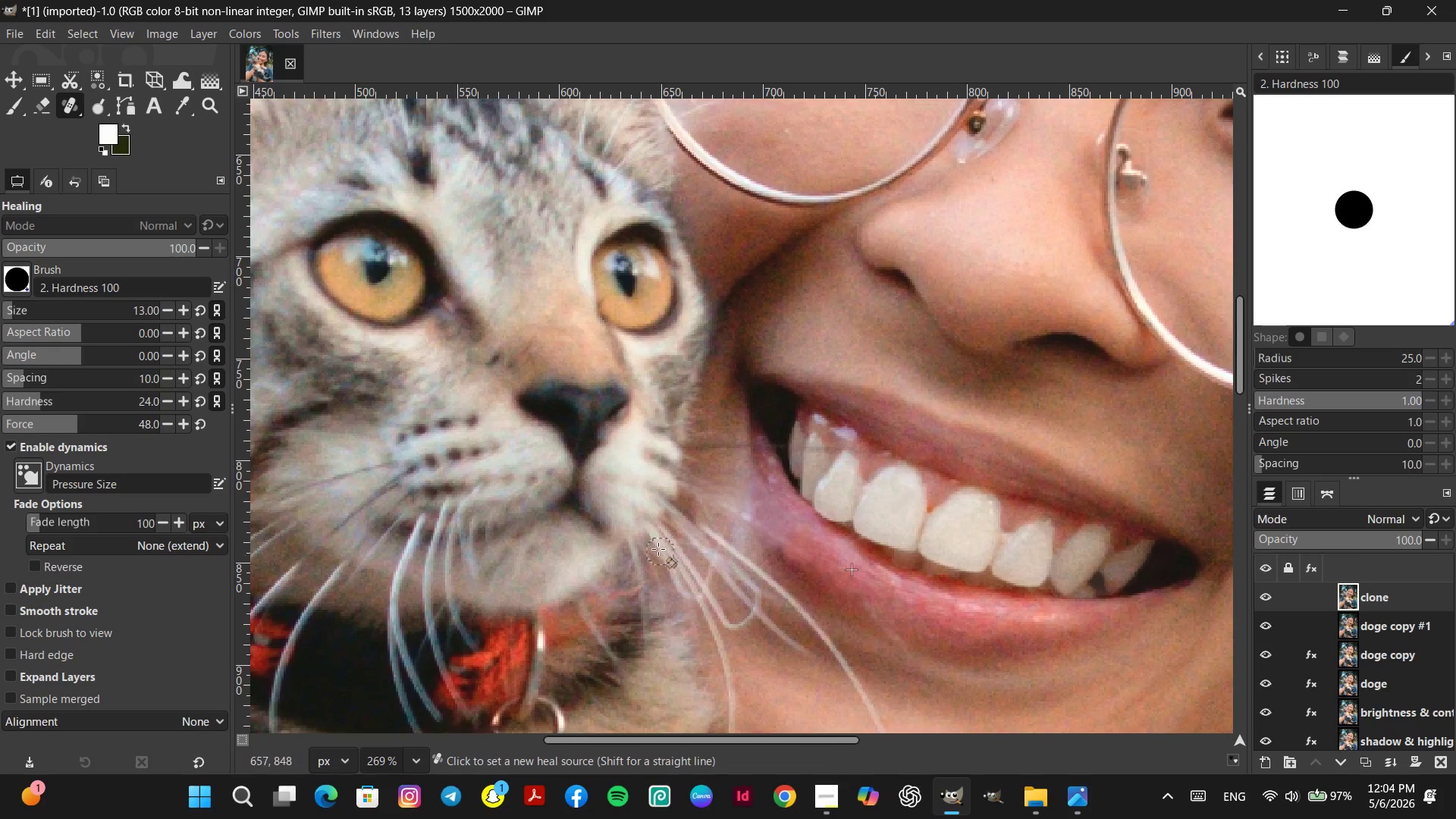 
scroll: coordinate [841, 573], scroll_direction: up, amount: 7.0
 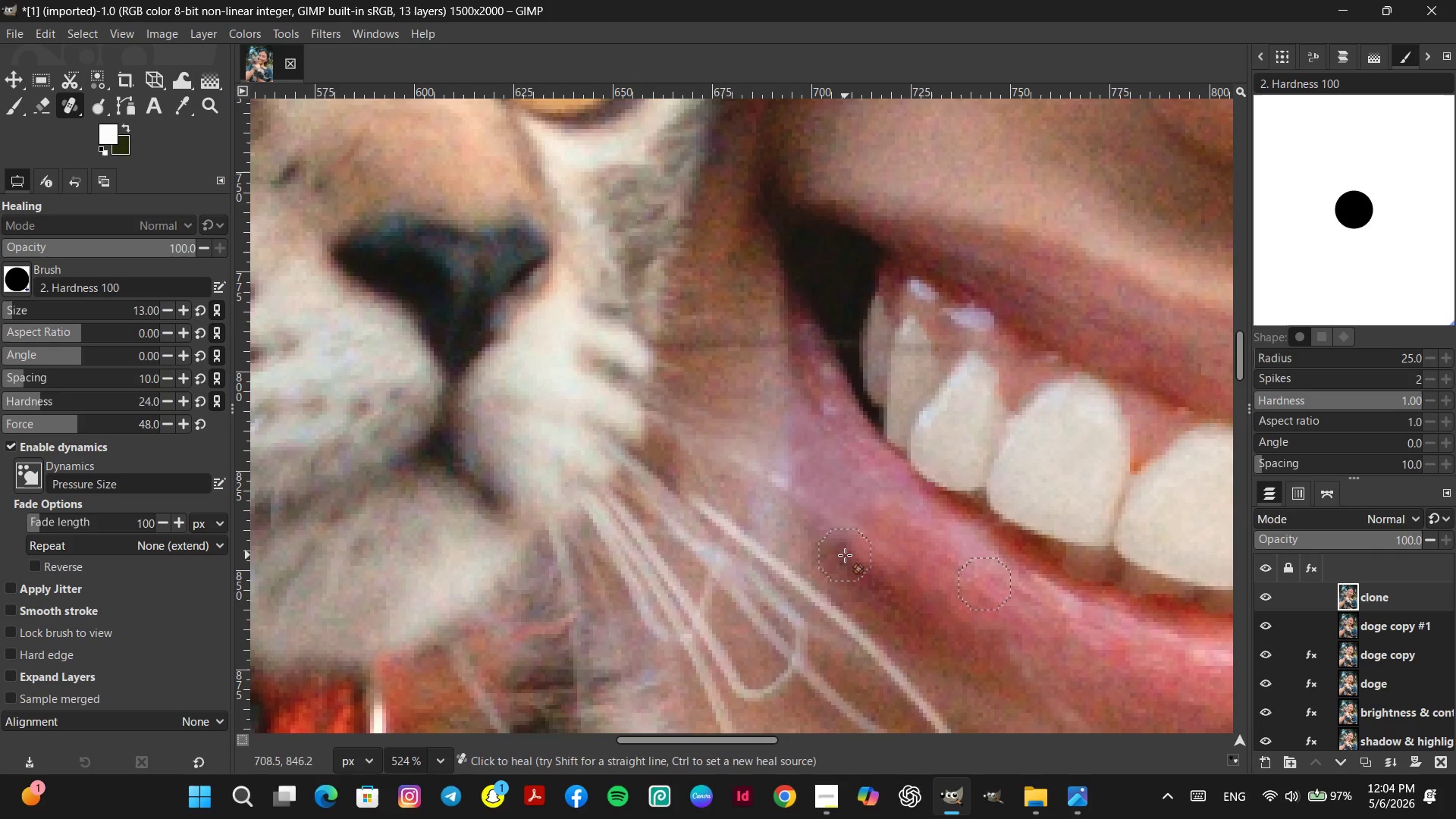 
left_click([839, 551])
 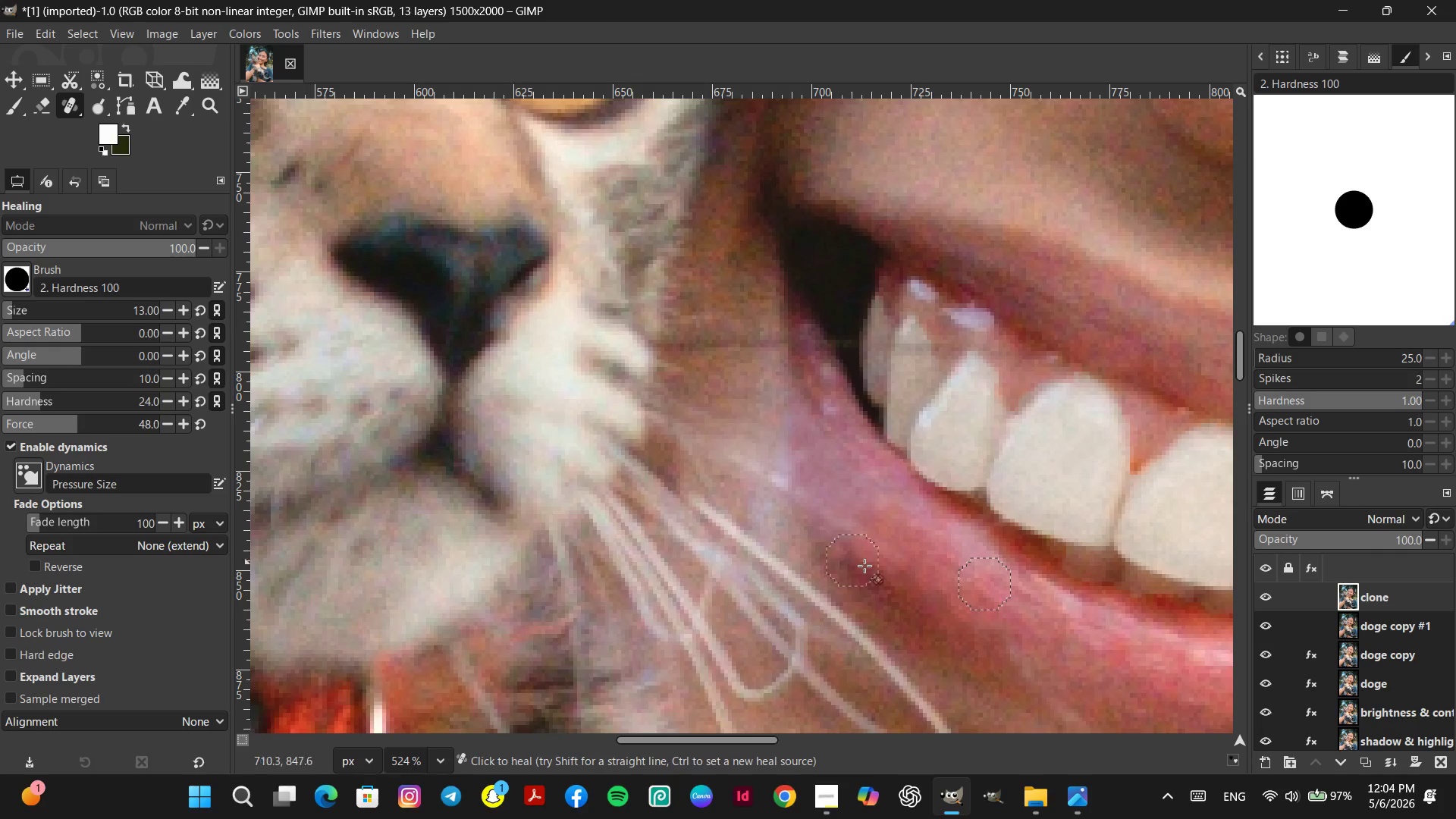 
left_click([871, 568])
 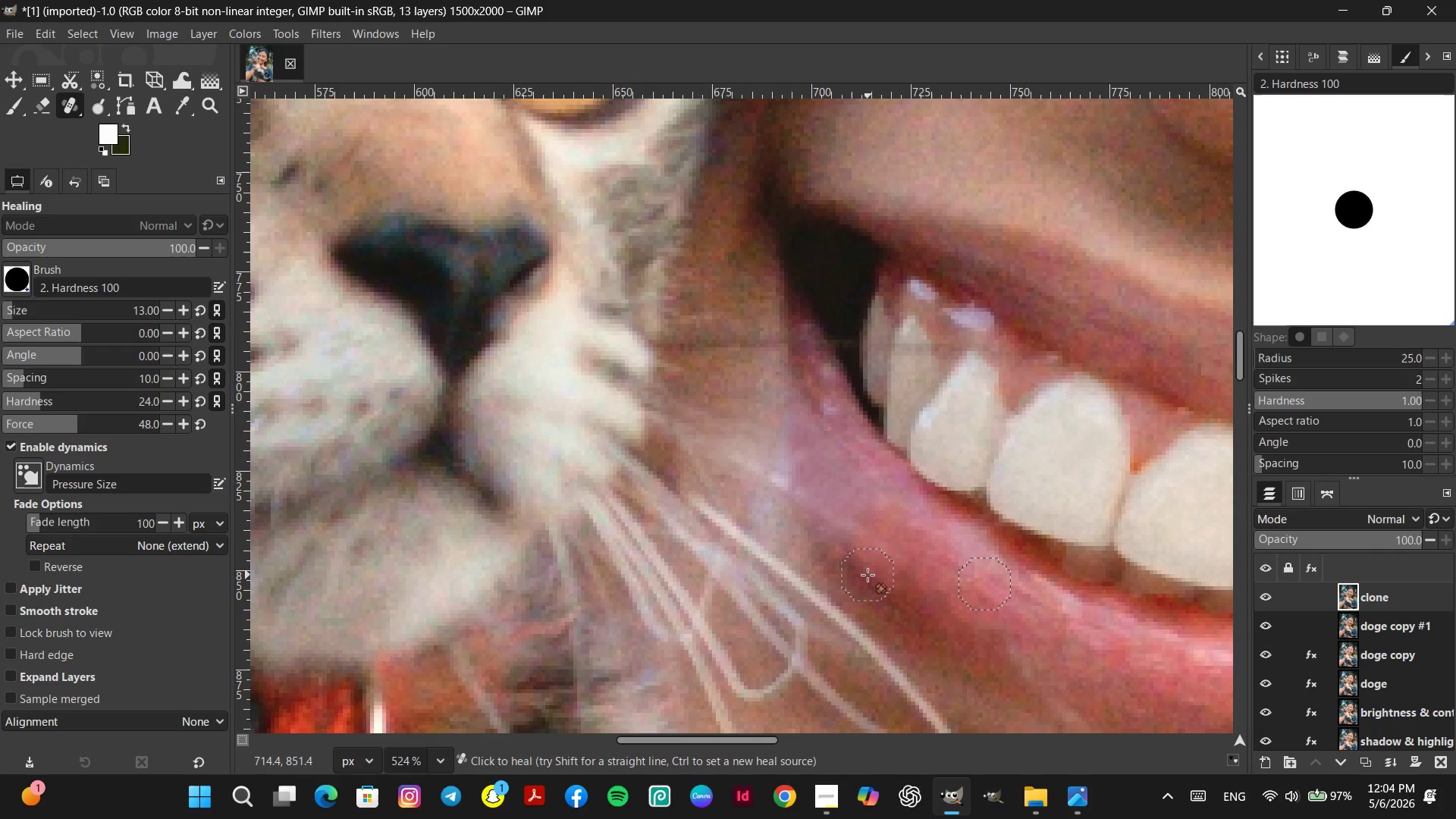 
triple_click([861, 573])
 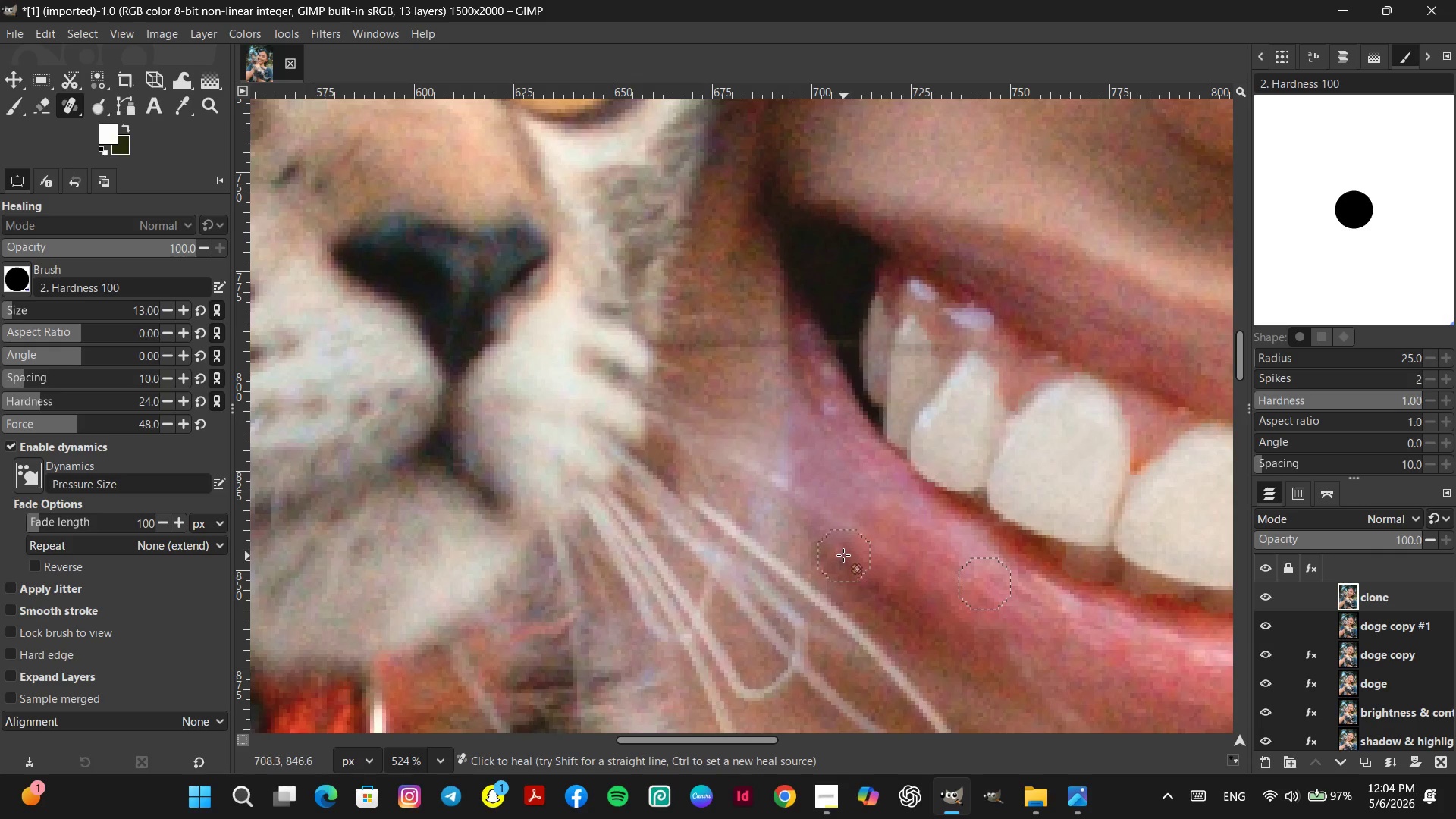 
left_click_drag(start_coordinate=[843, 555], to_coordinate=[849, 563])
 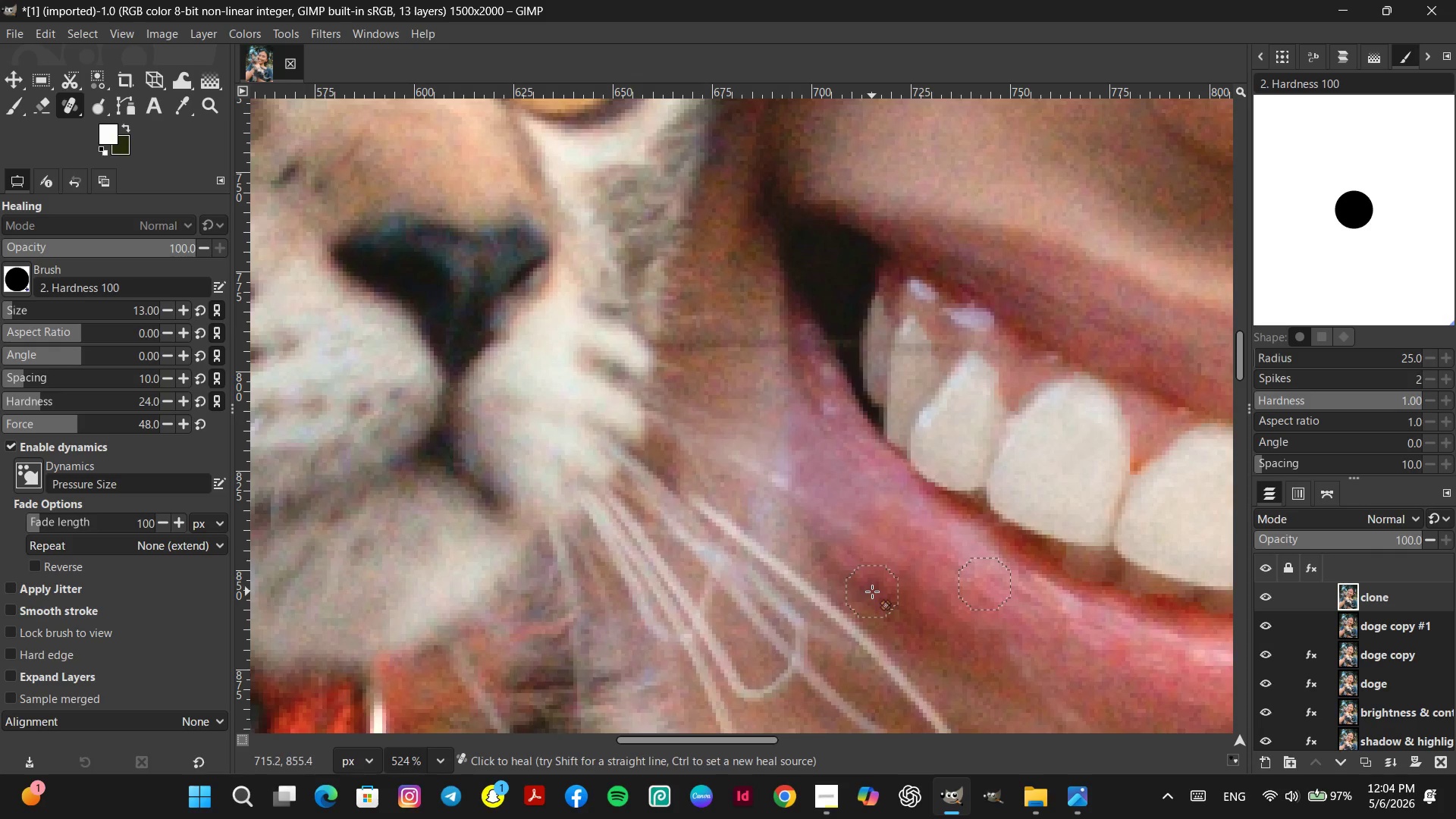 
triple_click([906, 592])
 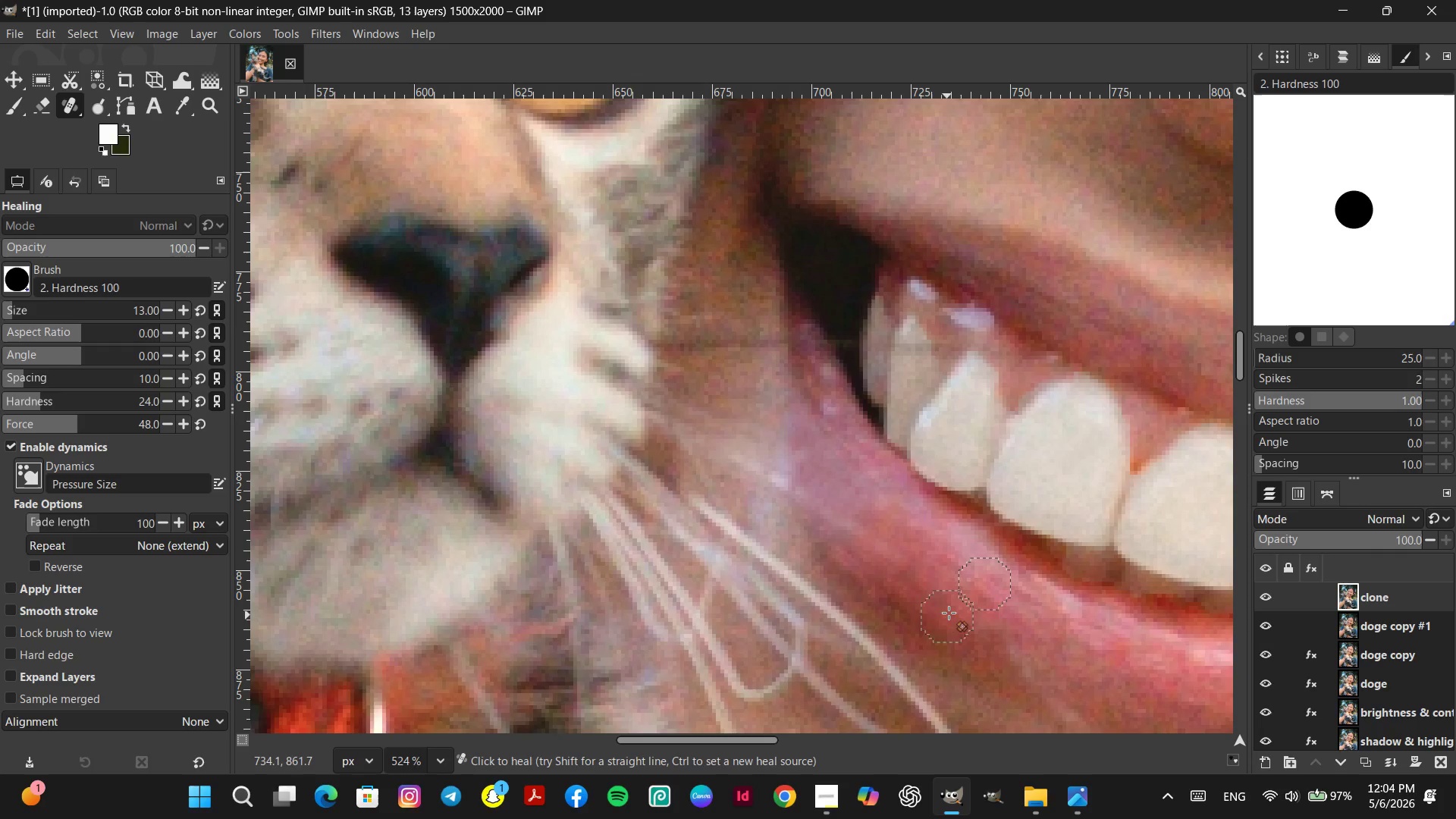 
triple_click([945, 602])
 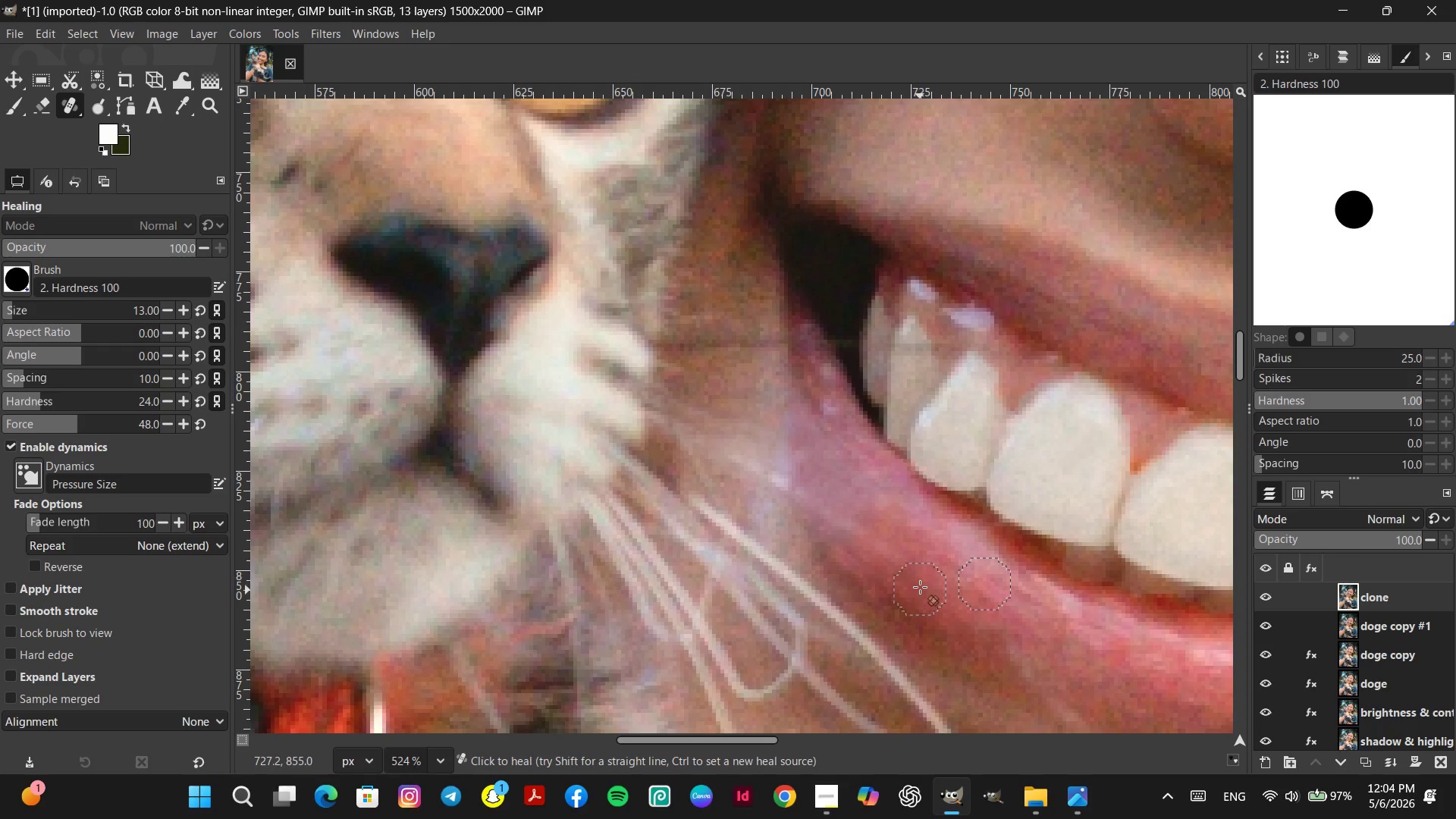 
triple_click([923, 567])
 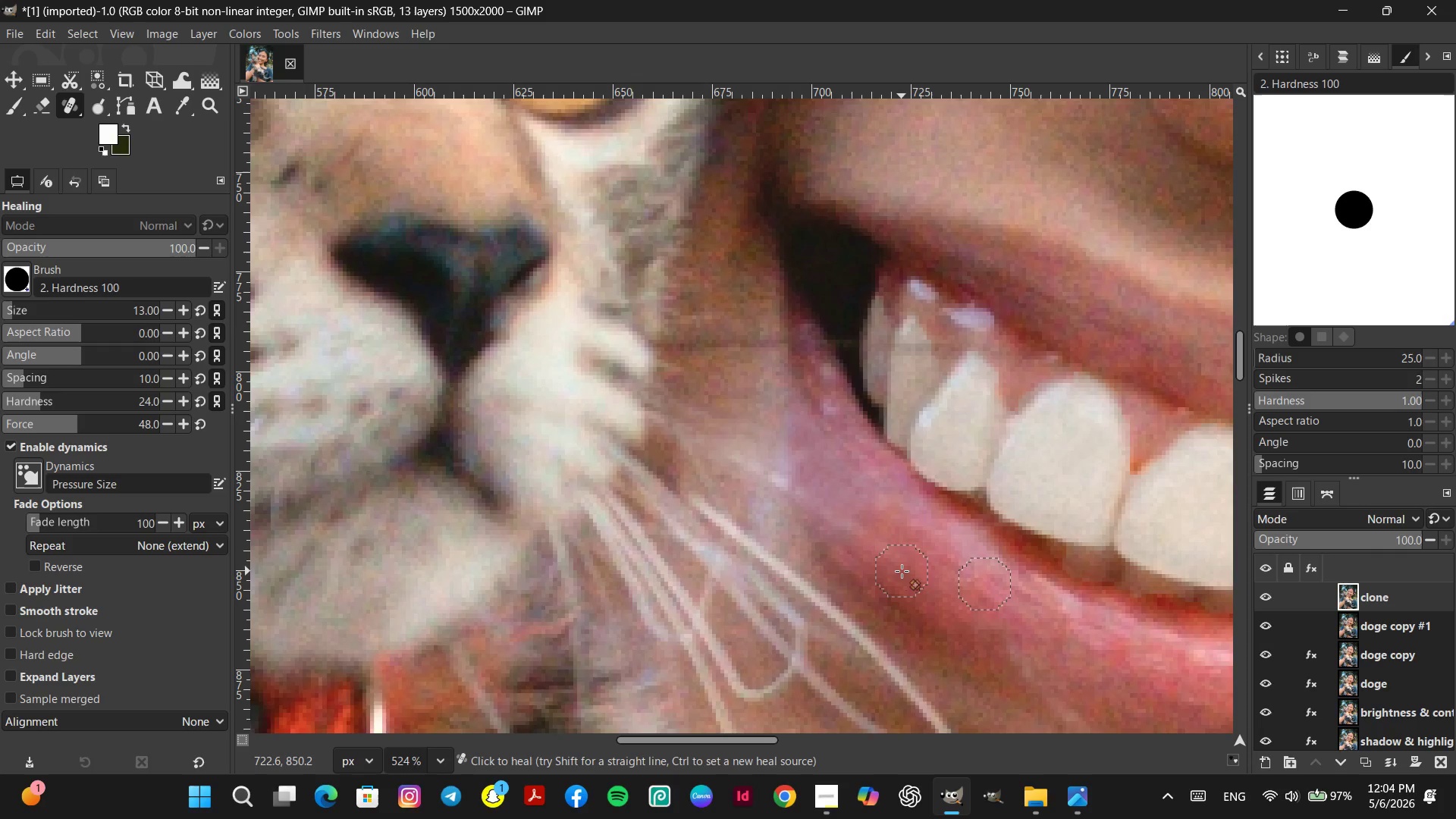 
left_click_drag(start_coordinate=[902, 571], to_coordinate=[905, 572])
 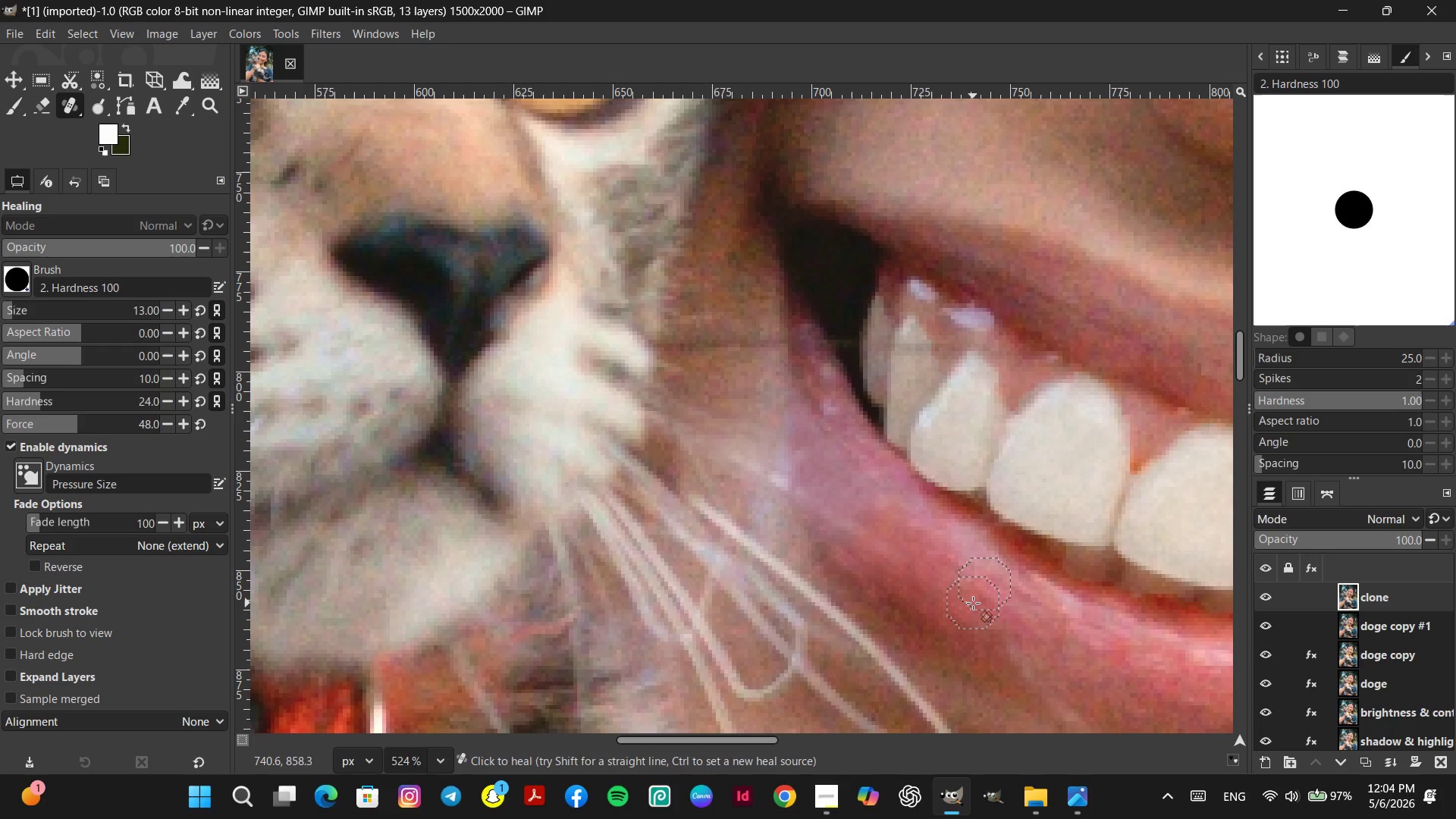 
double_click([981, 602])
 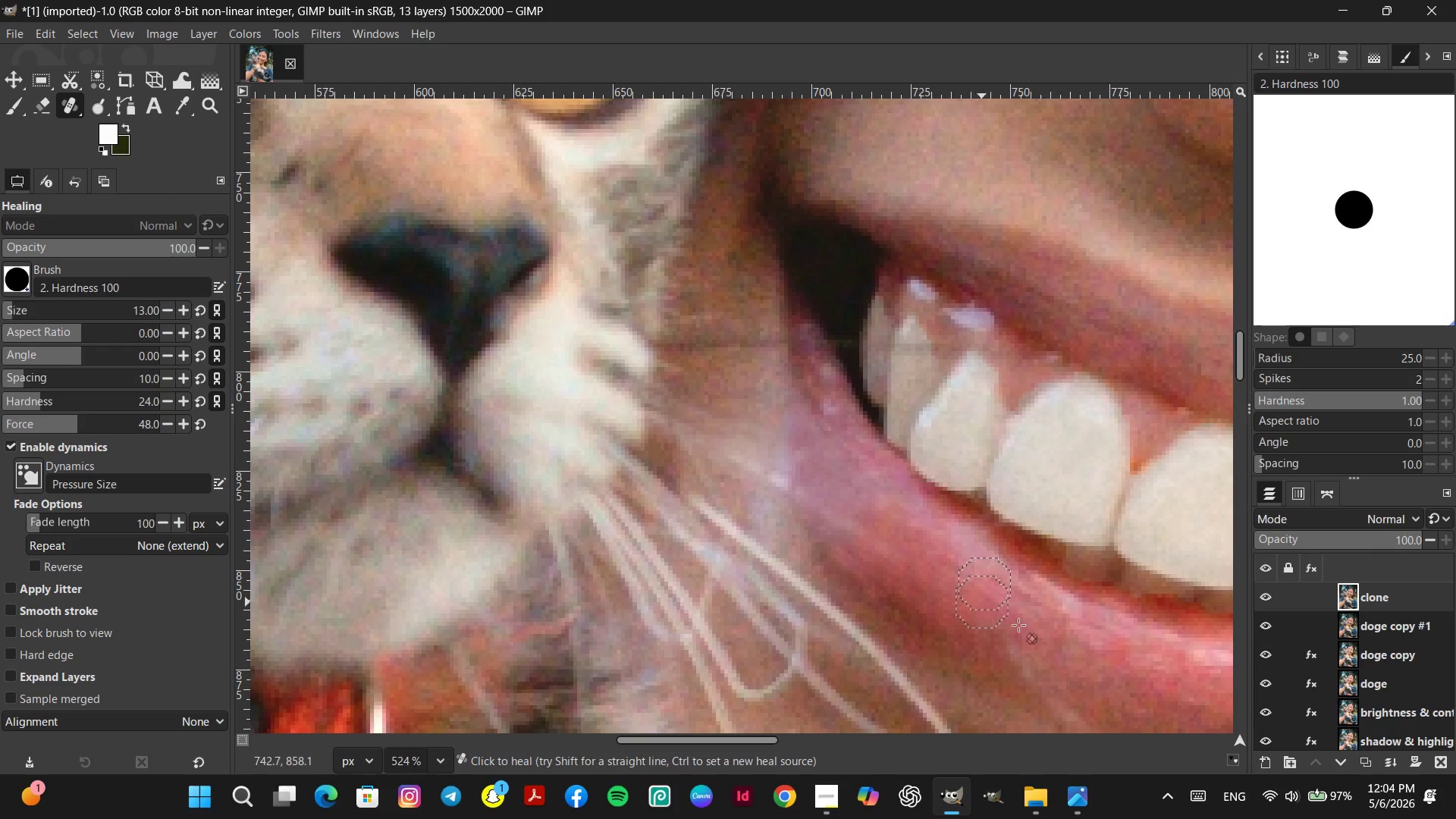 
hold_key(key=ControlLeft, duration=0.44)
 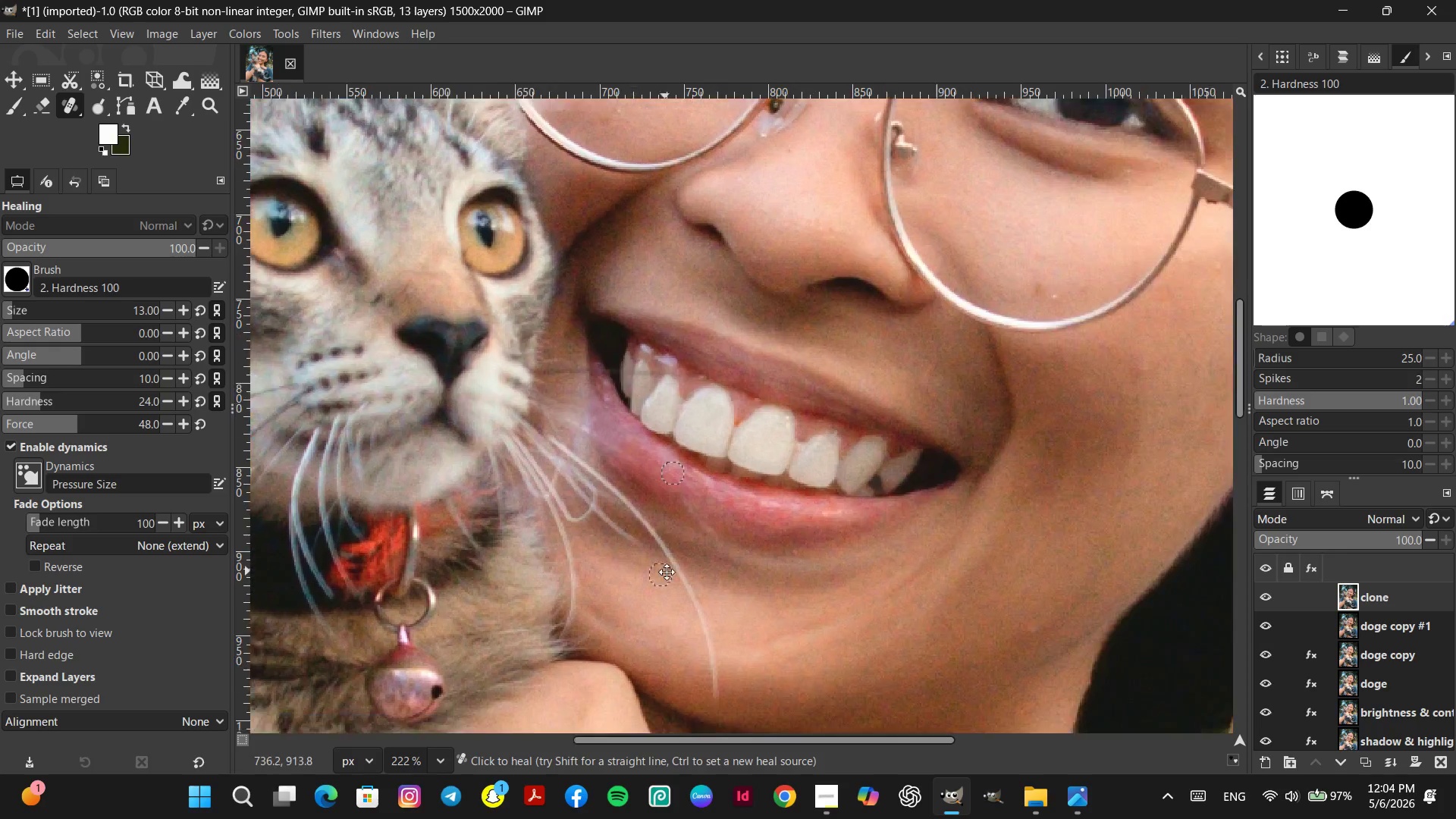 
hold_key(key=Space, duration=0.39)
 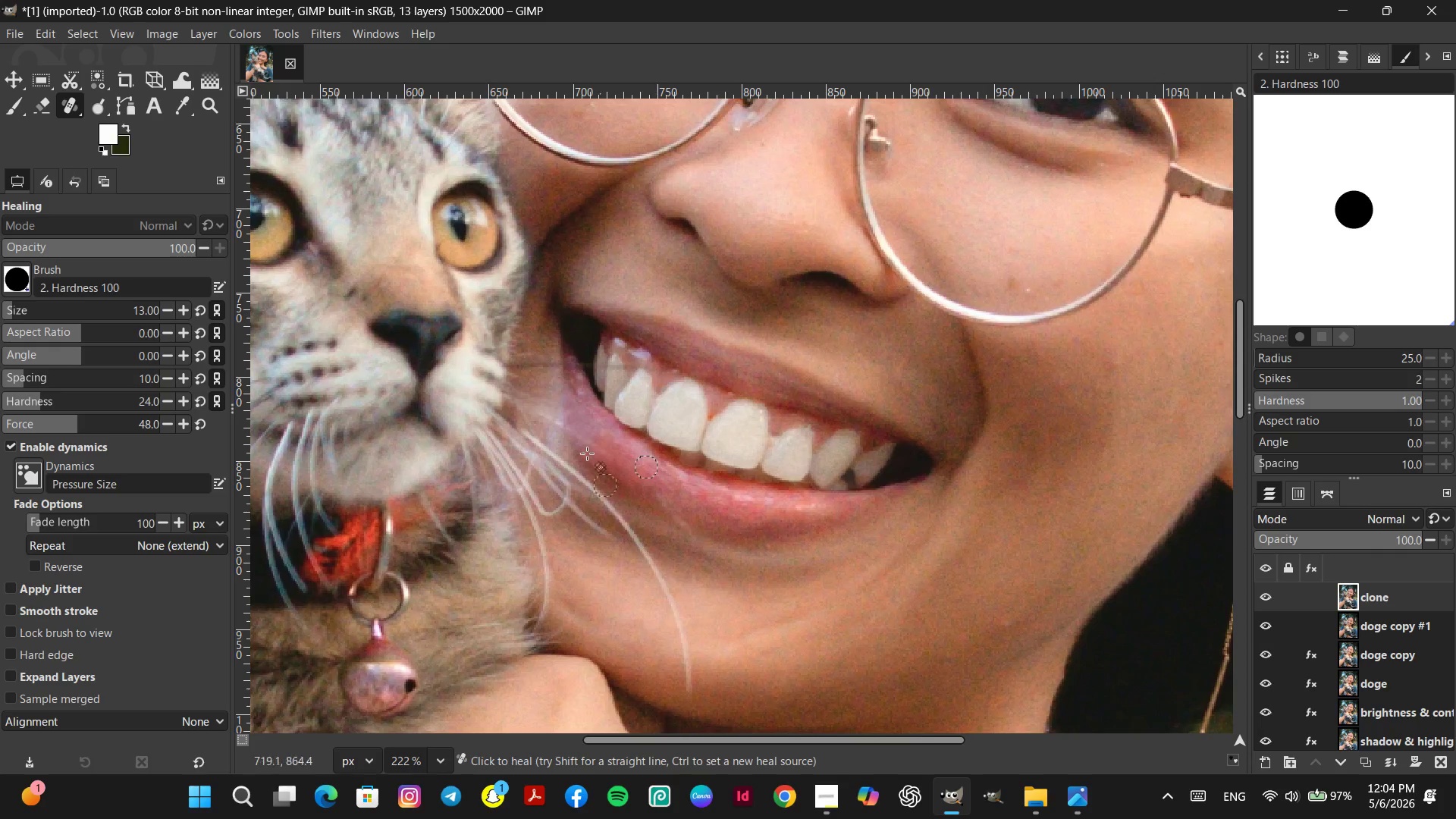 
scroll: coordinate [948, 640], scroll_direction: down, amount: 10.0
 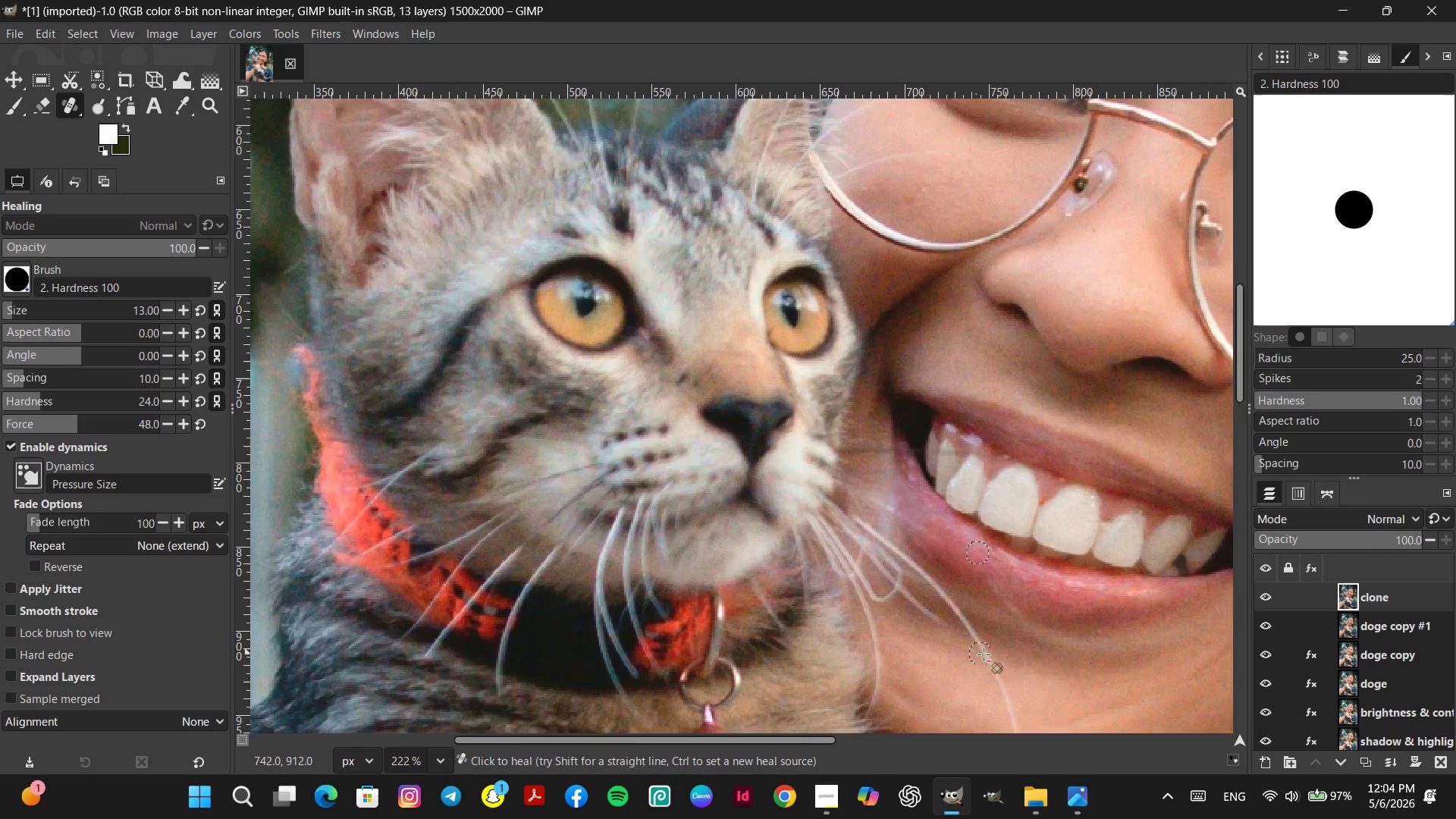 
hold_key(key=ControlLeft, duration=0.92)
 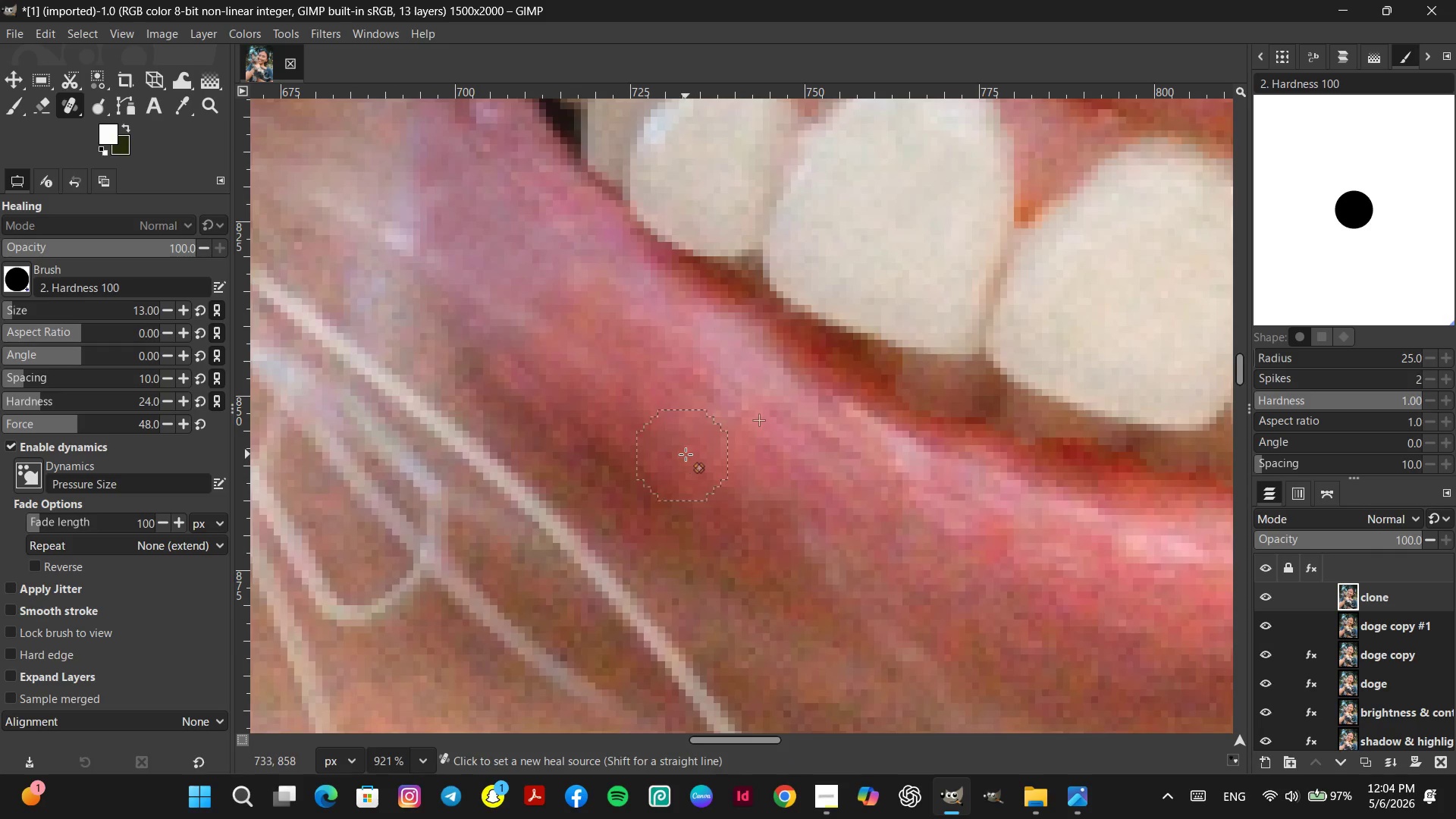 
hold_key(key=ControlLeft, duration=0.42)
 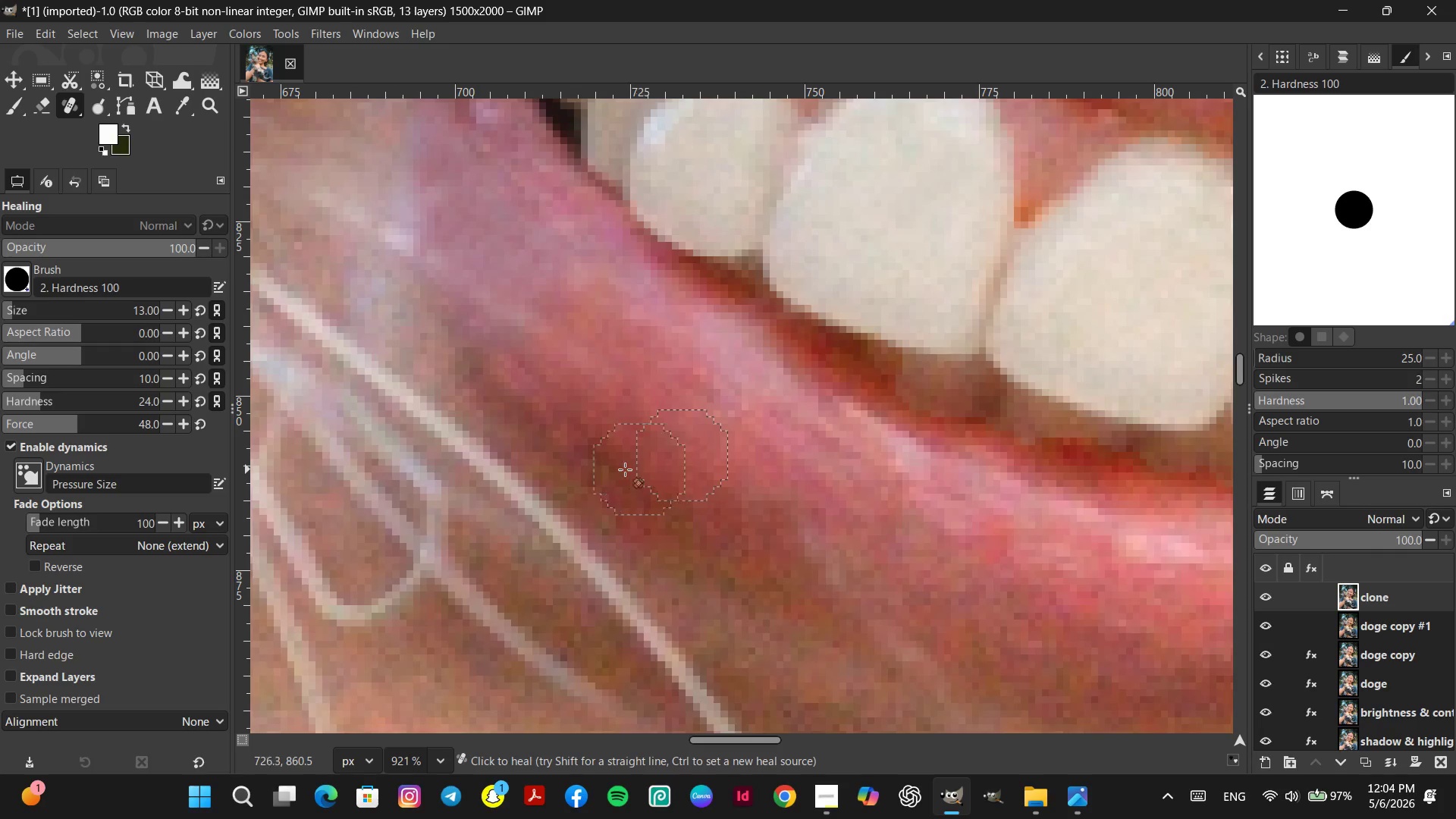 
scroll: coordinate [626, 496], scroll_direction: up, amount: 15.0
 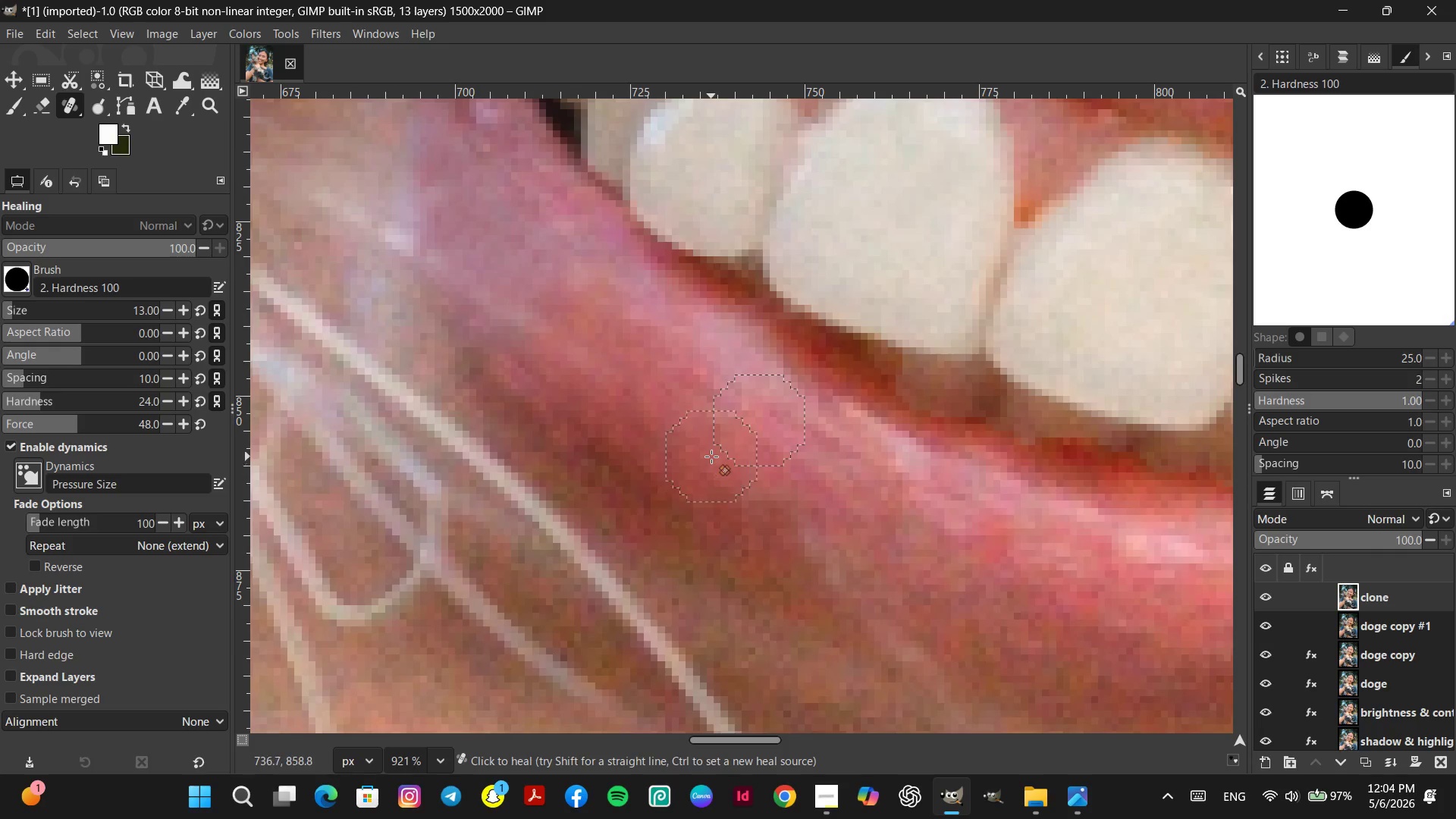 
left_click([686, 454])
 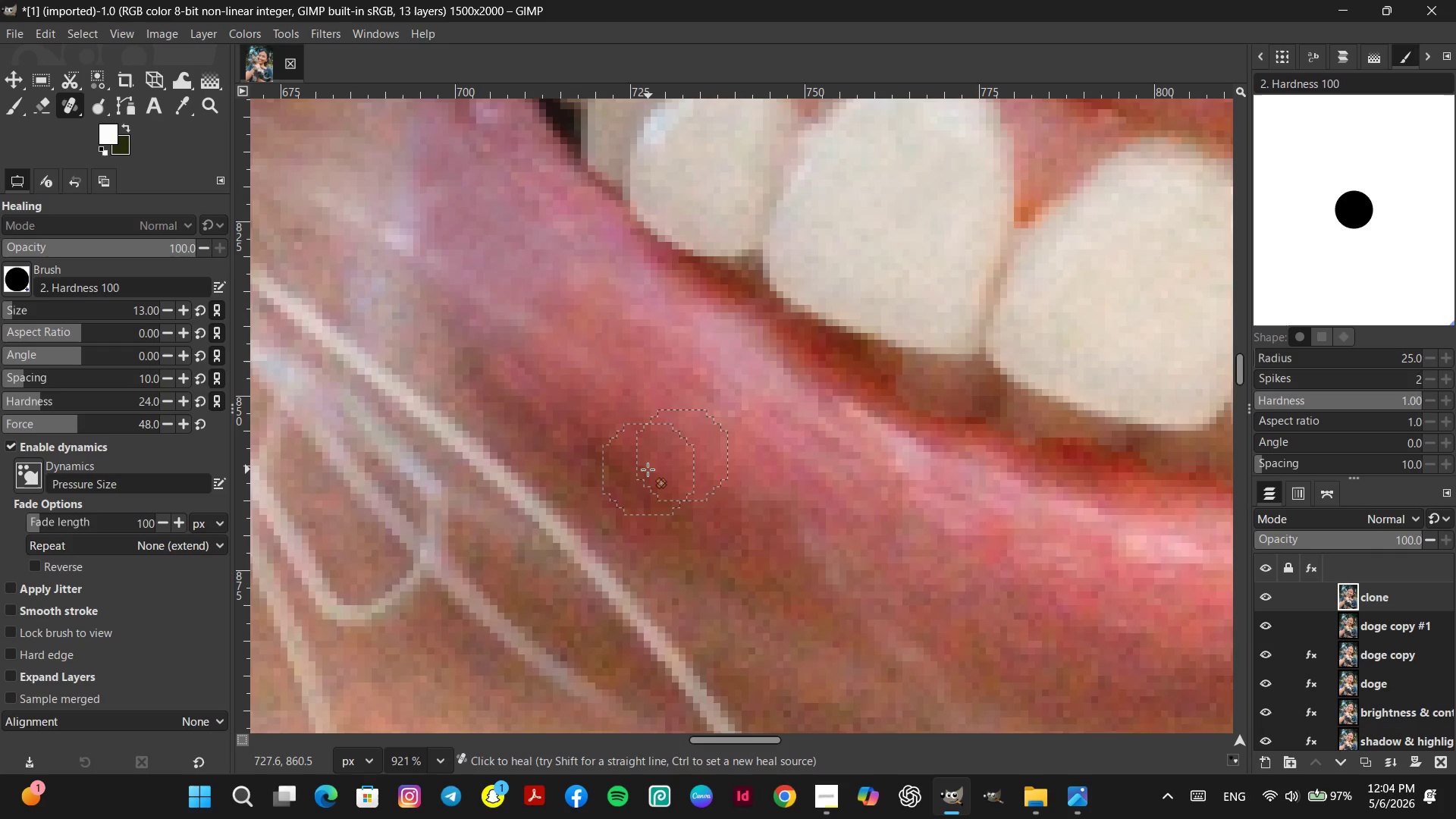 
double_click([647, 469])
 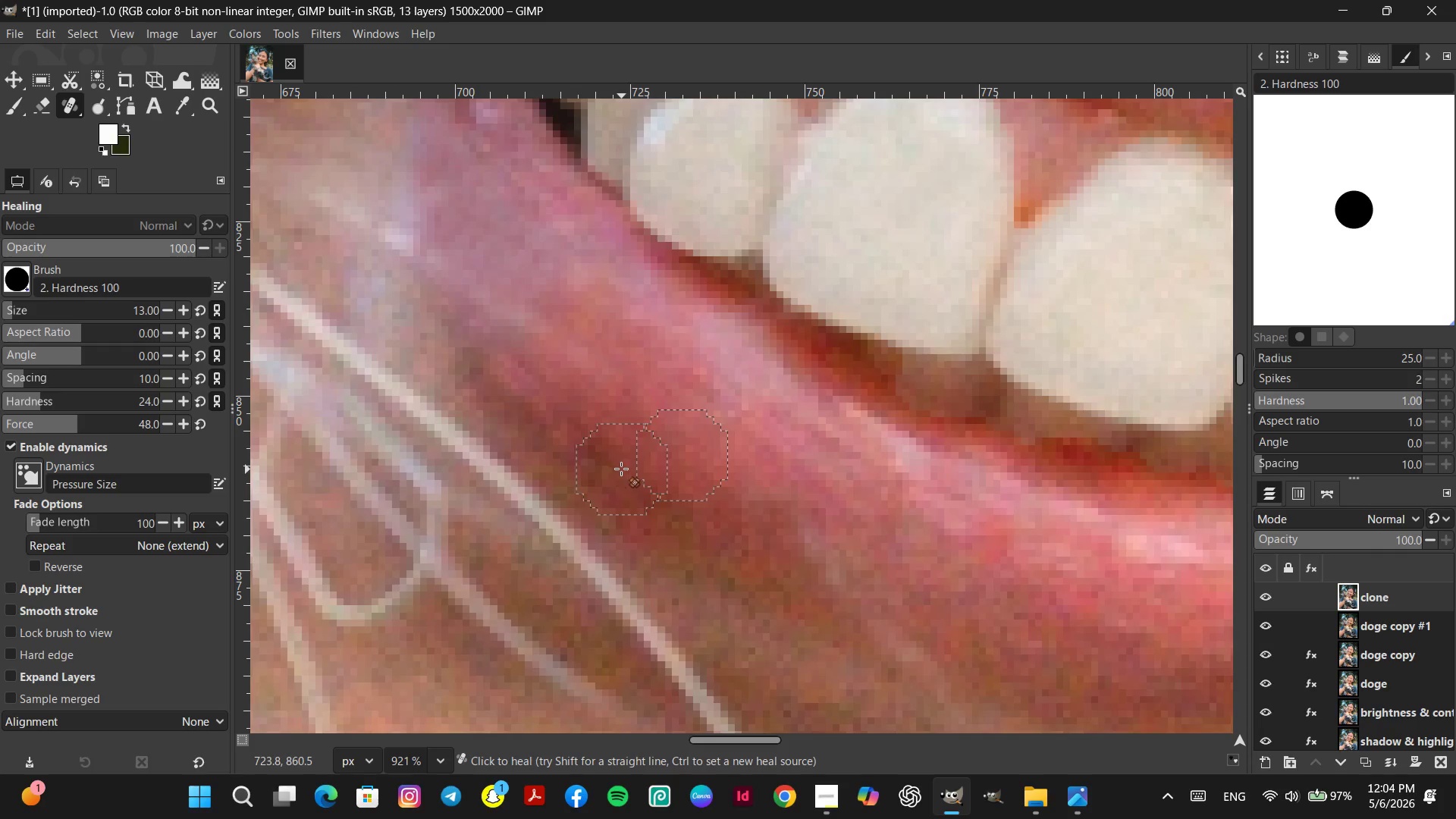 
triple_click([597, 449])
 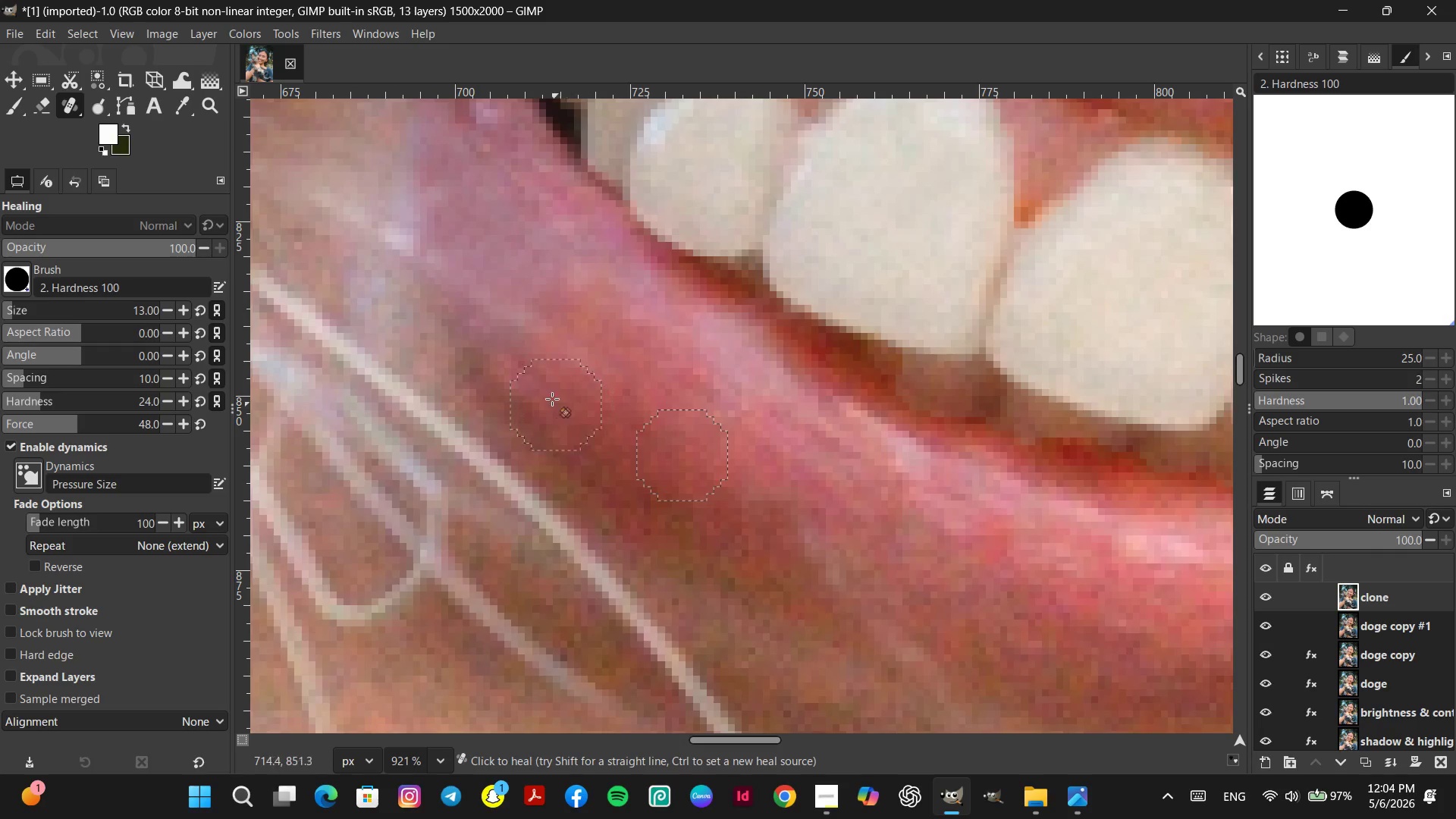 
triple_click([535, 383])
 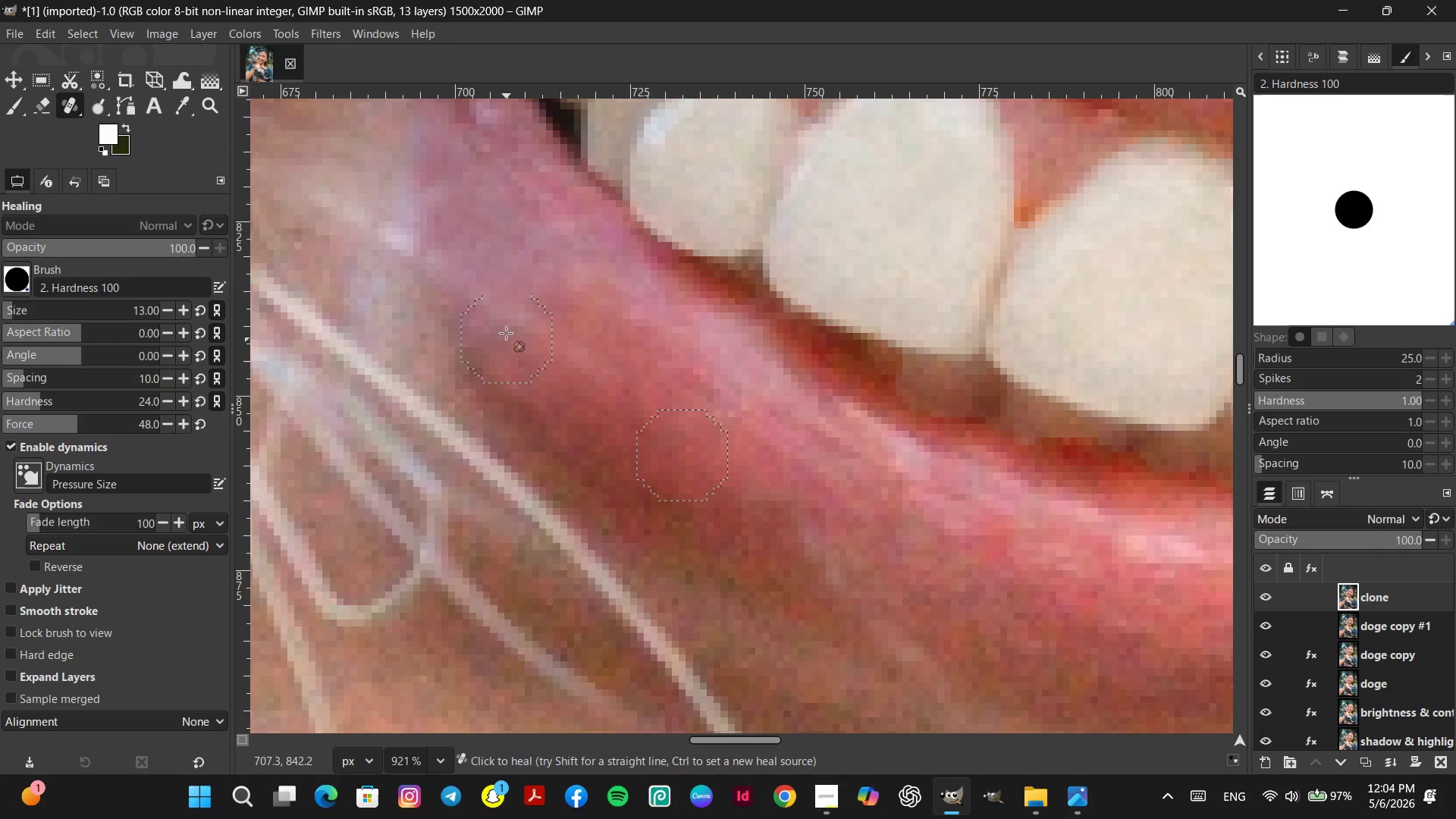 
double_click([490, 309])
 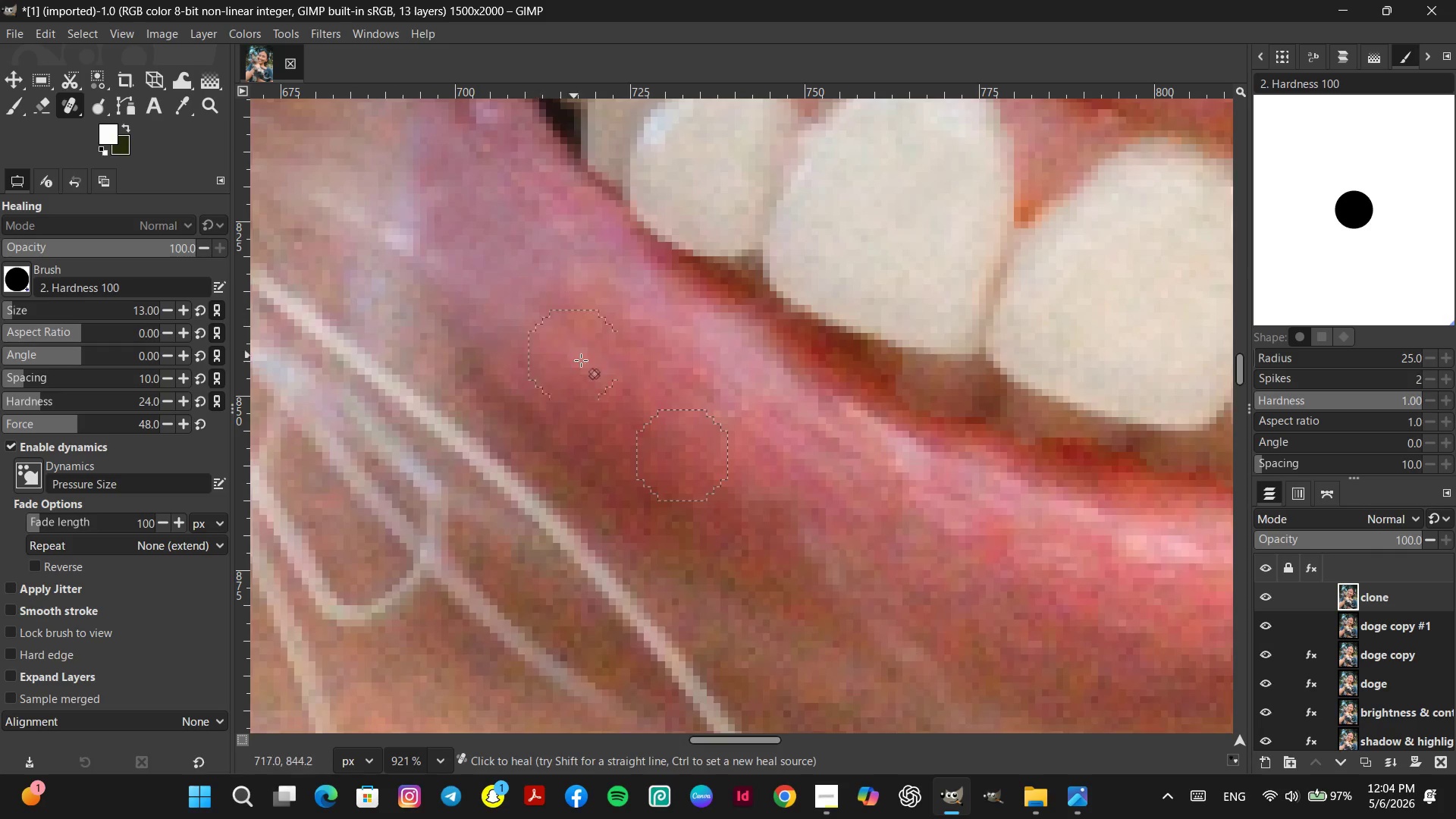 
triple_click([600, 368])
 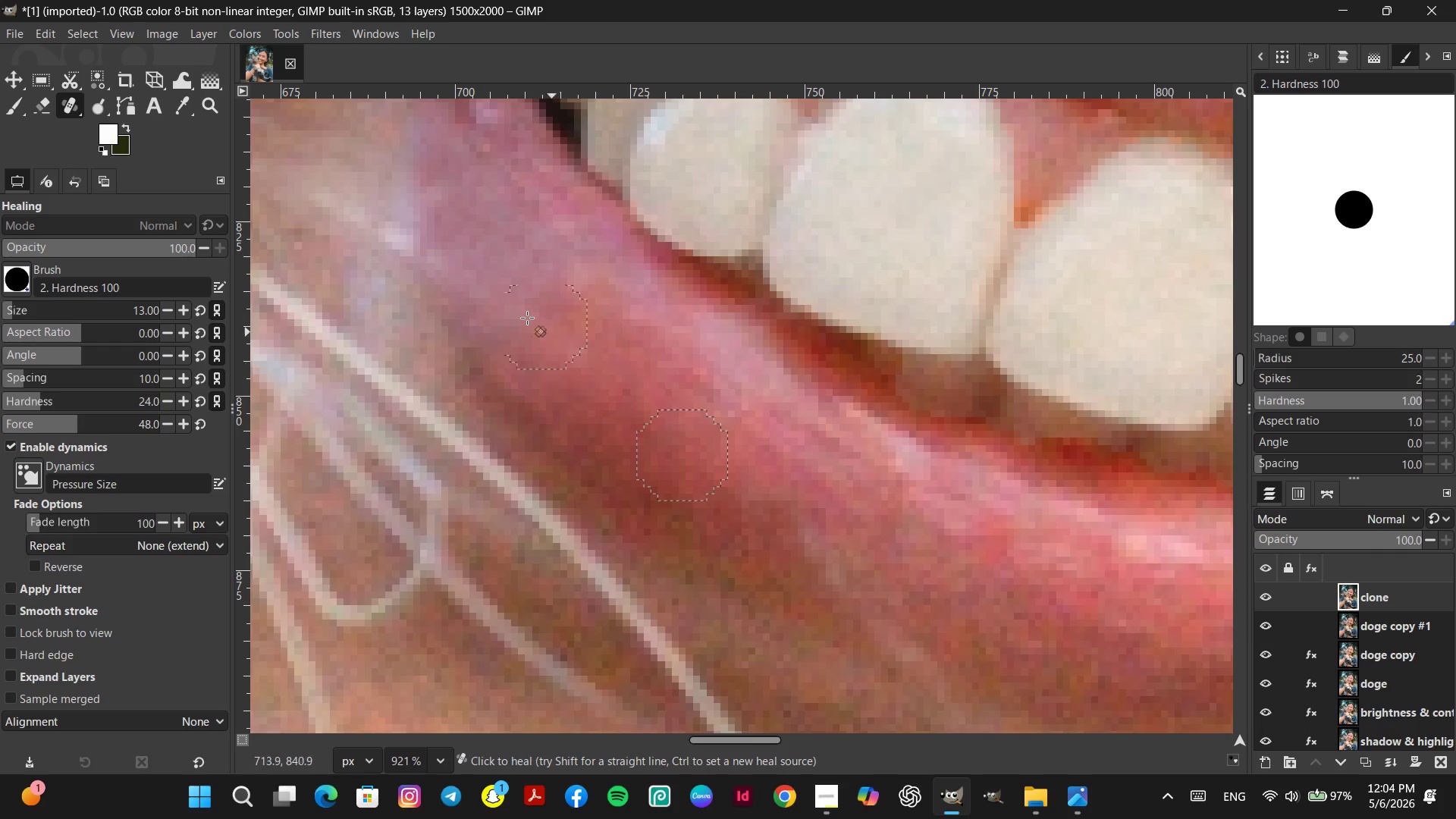 
triple_click([526, 317])
 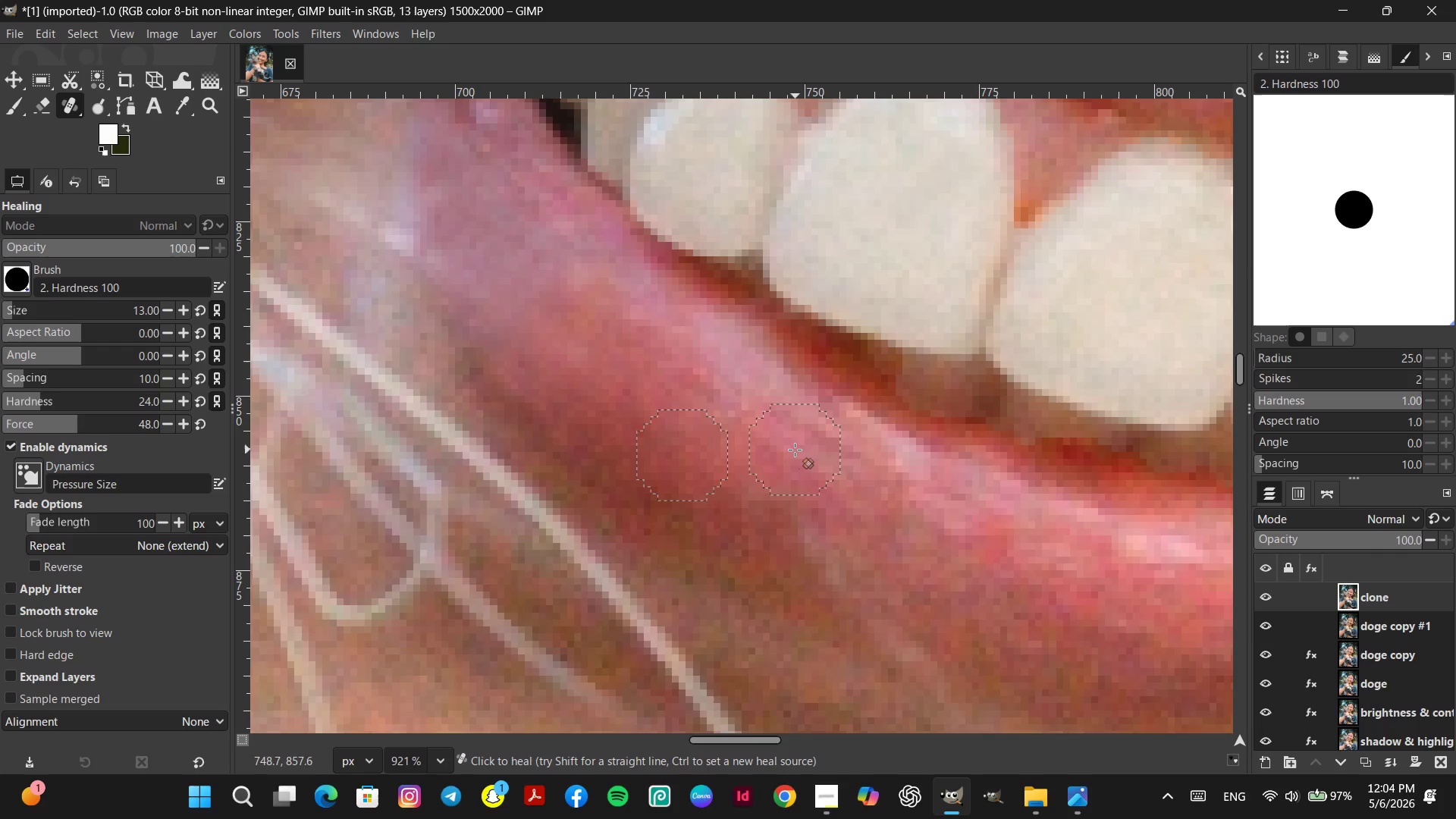 
hold_key(key=ControlLeft, duration=0.78)
left_click([673, 375])
 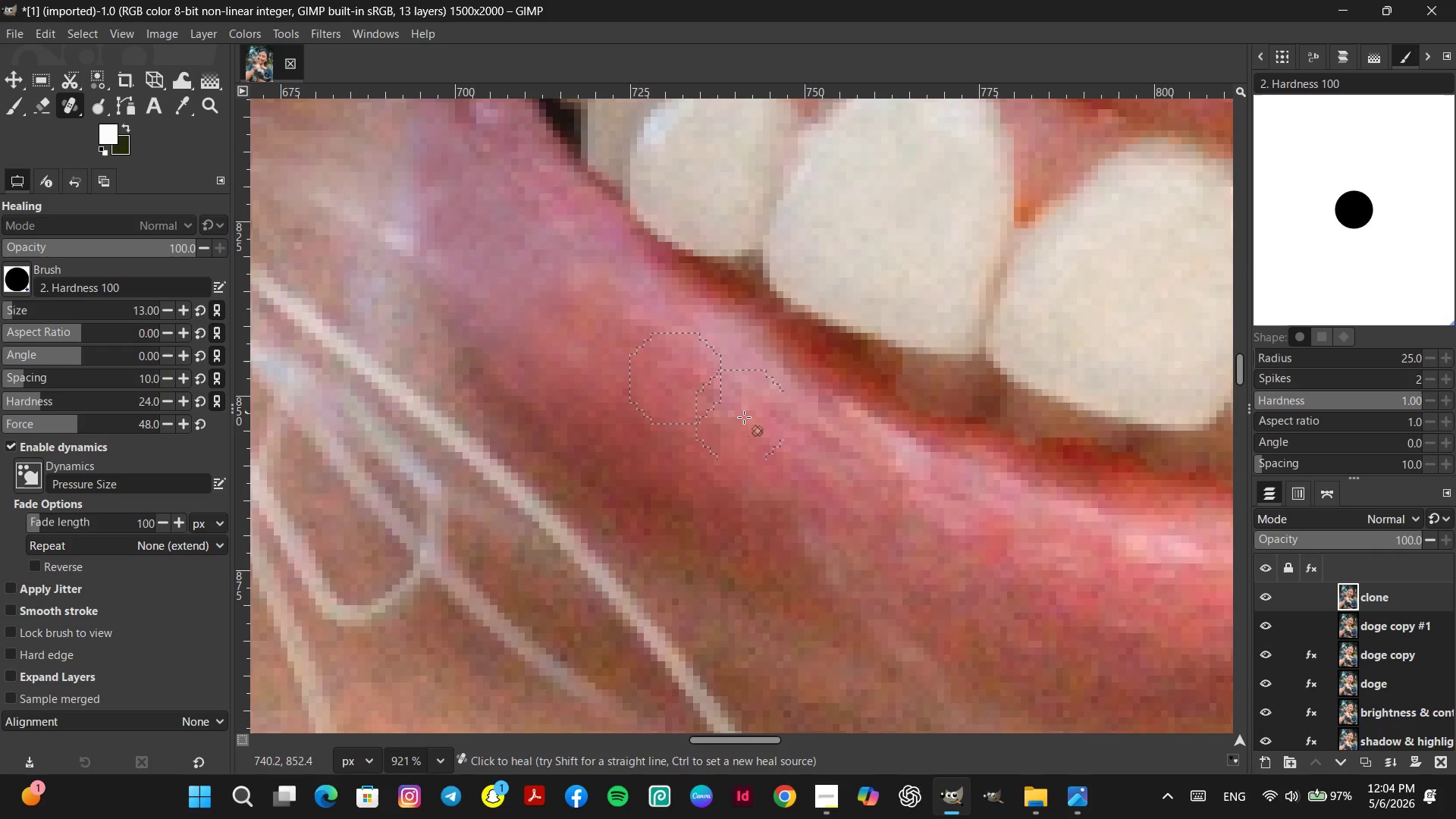 
double_click([745, 418])
 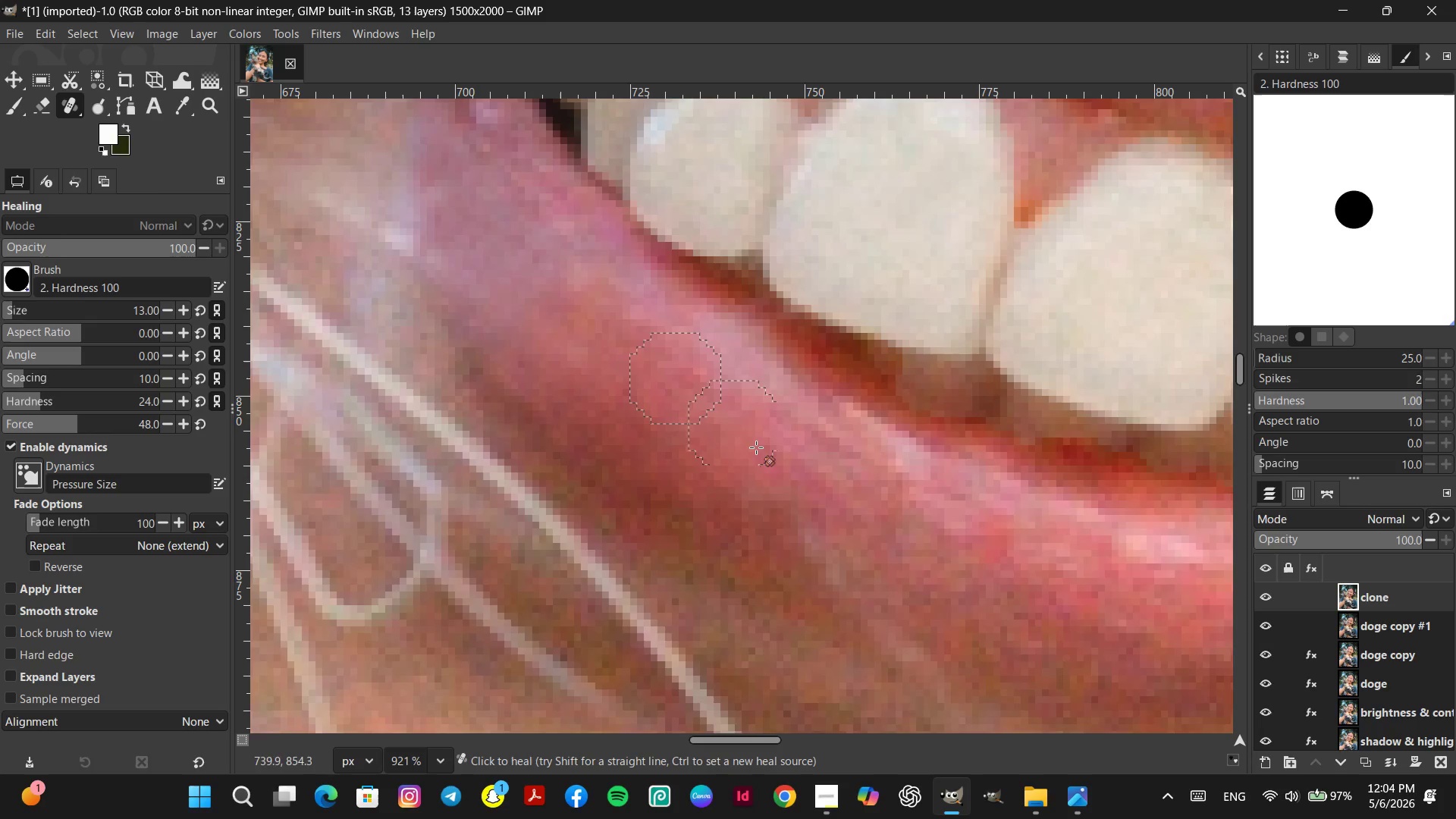 
hold_key(key=ControlLeft, duration=2.11)
scroll: coordinate [890, 579], scroll_direction: down, amount: 1.0
 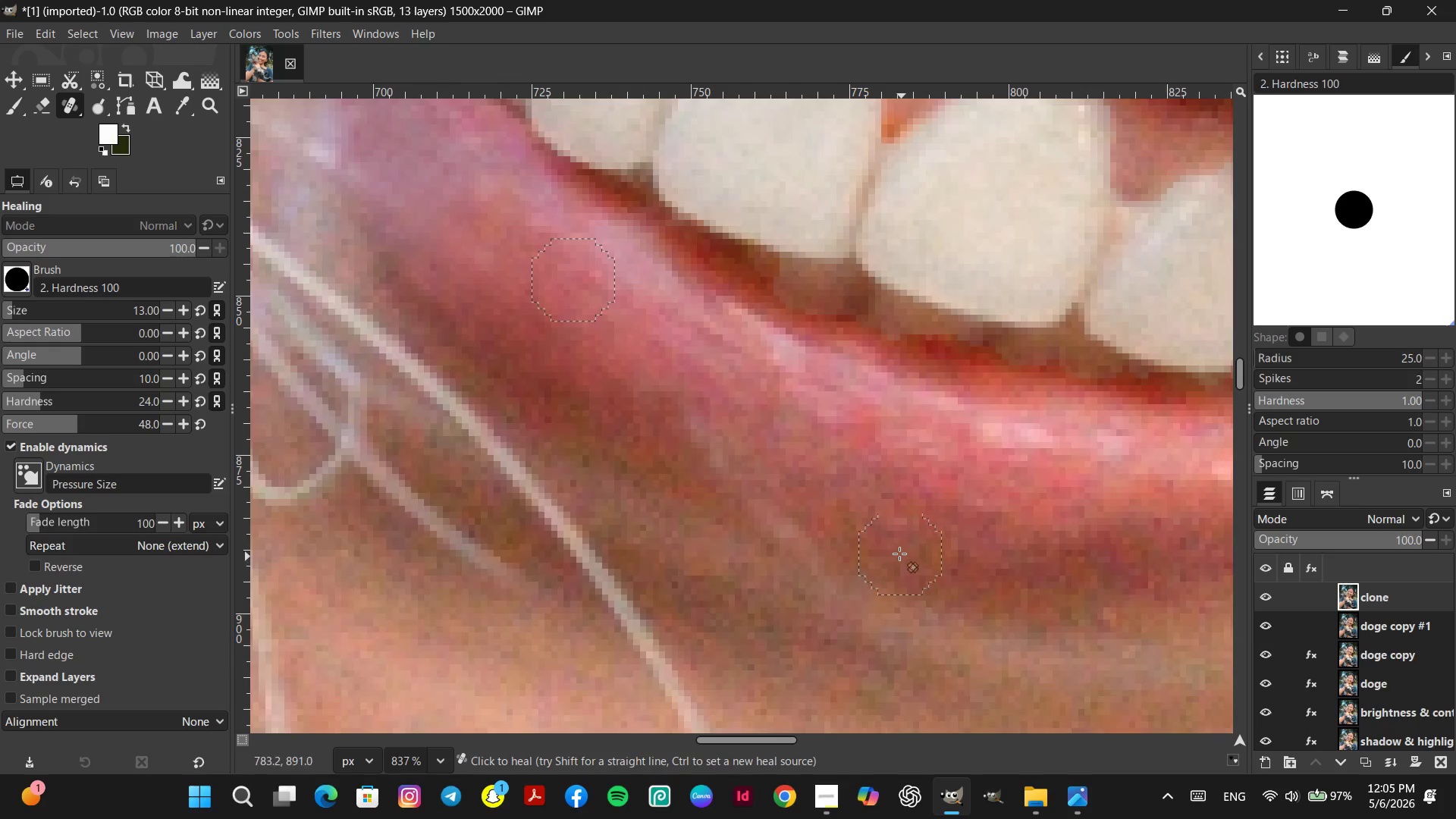 
hold_key(key=ControlLeft, duration=1.08)
left_click([675, 459])
 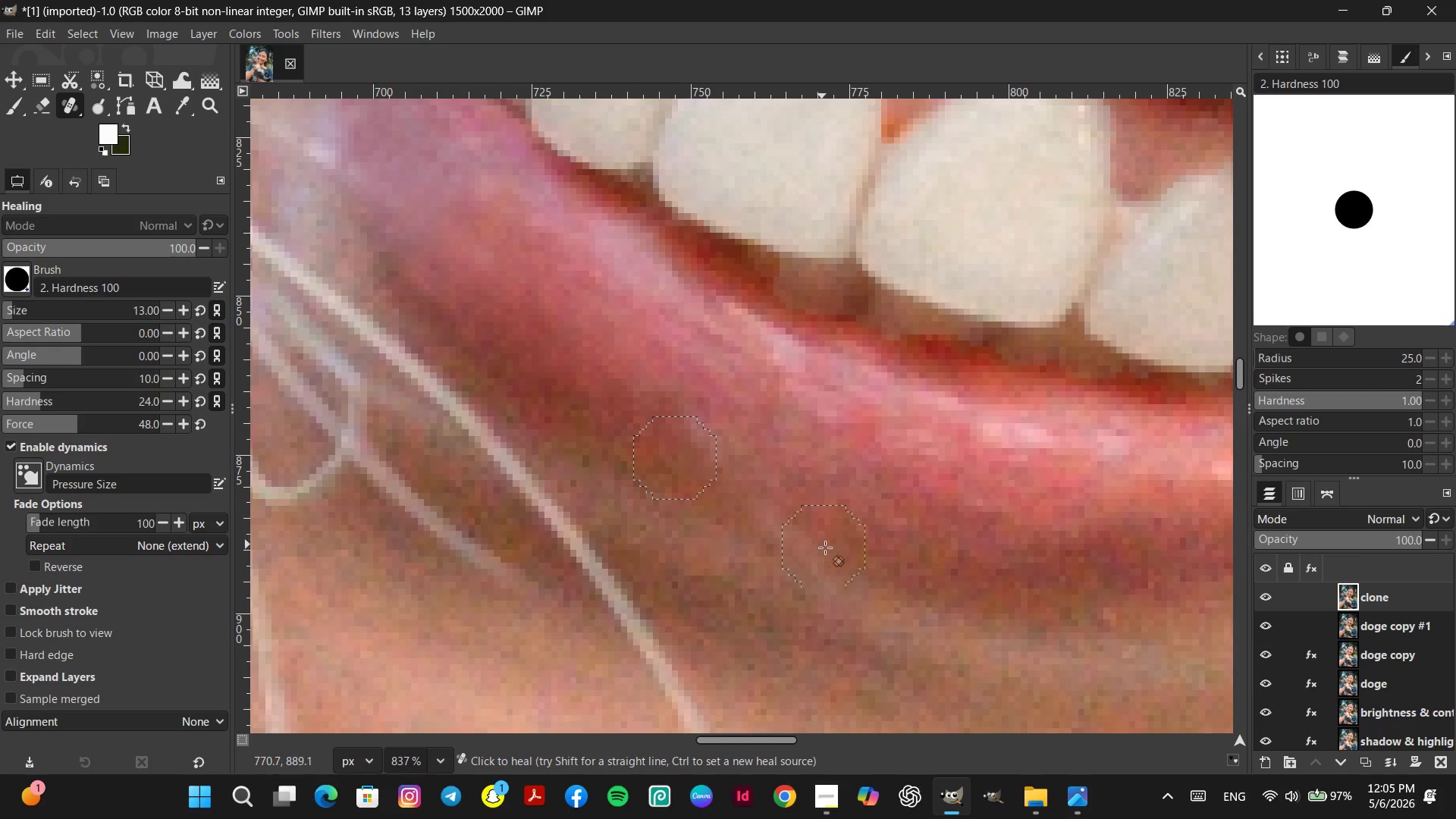 
left_click([807, 548])
 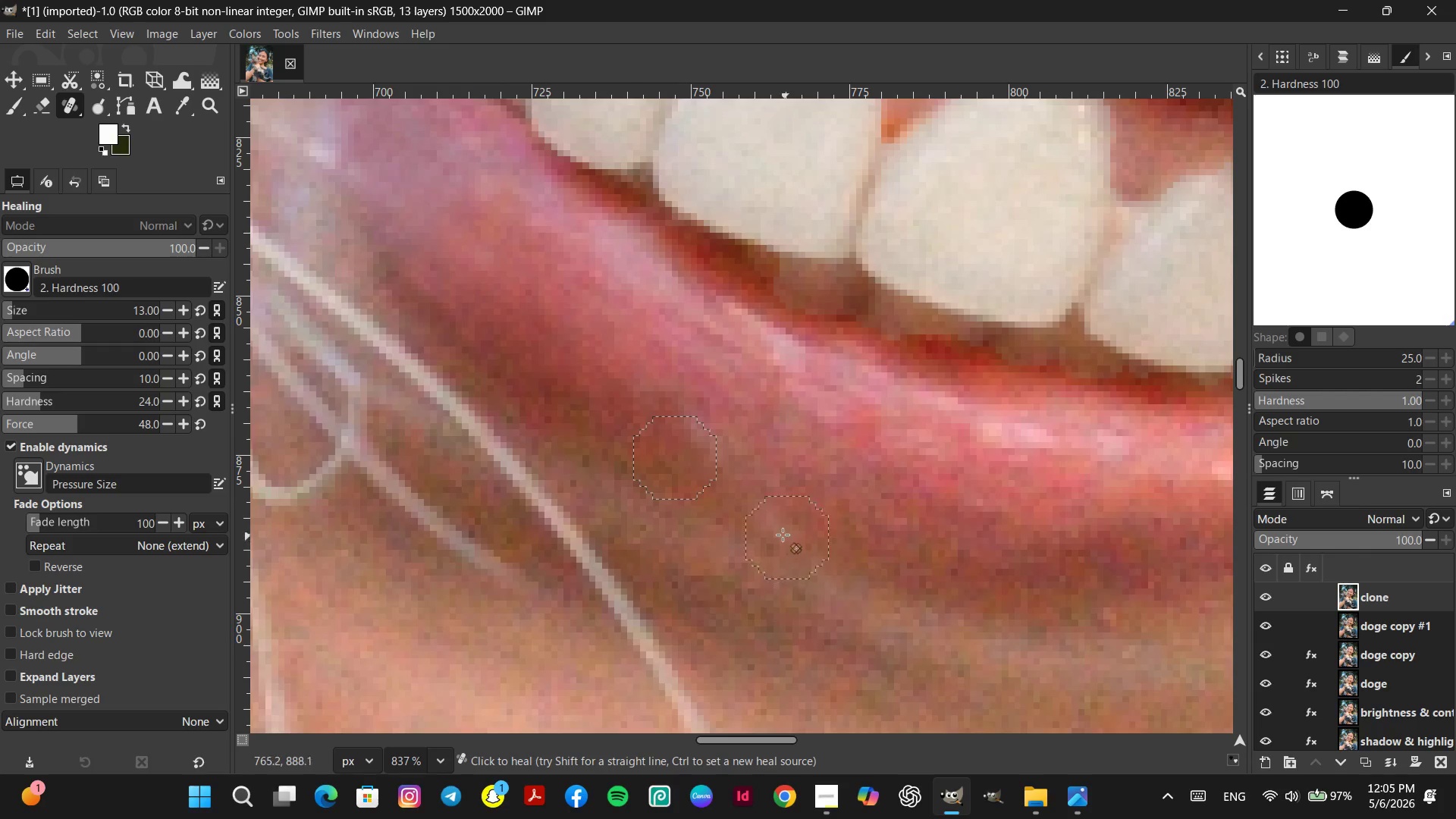 
left_click_drag(start_coordinate=[783, 535], to_coordinate=[779, 531])
 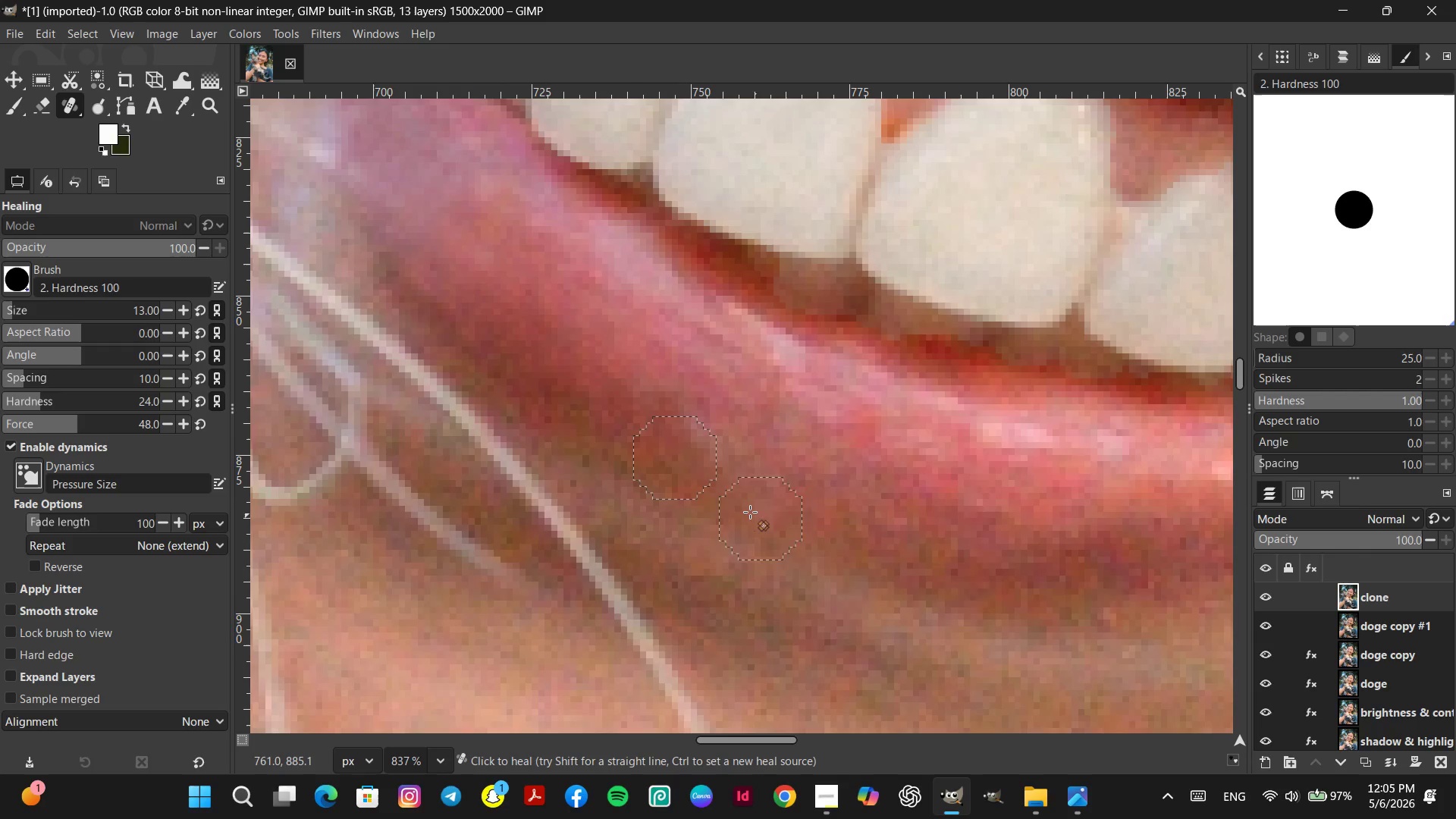 
left_click_drag(start_coordinate=[750, 512], to_coordinate=[746, 510])
 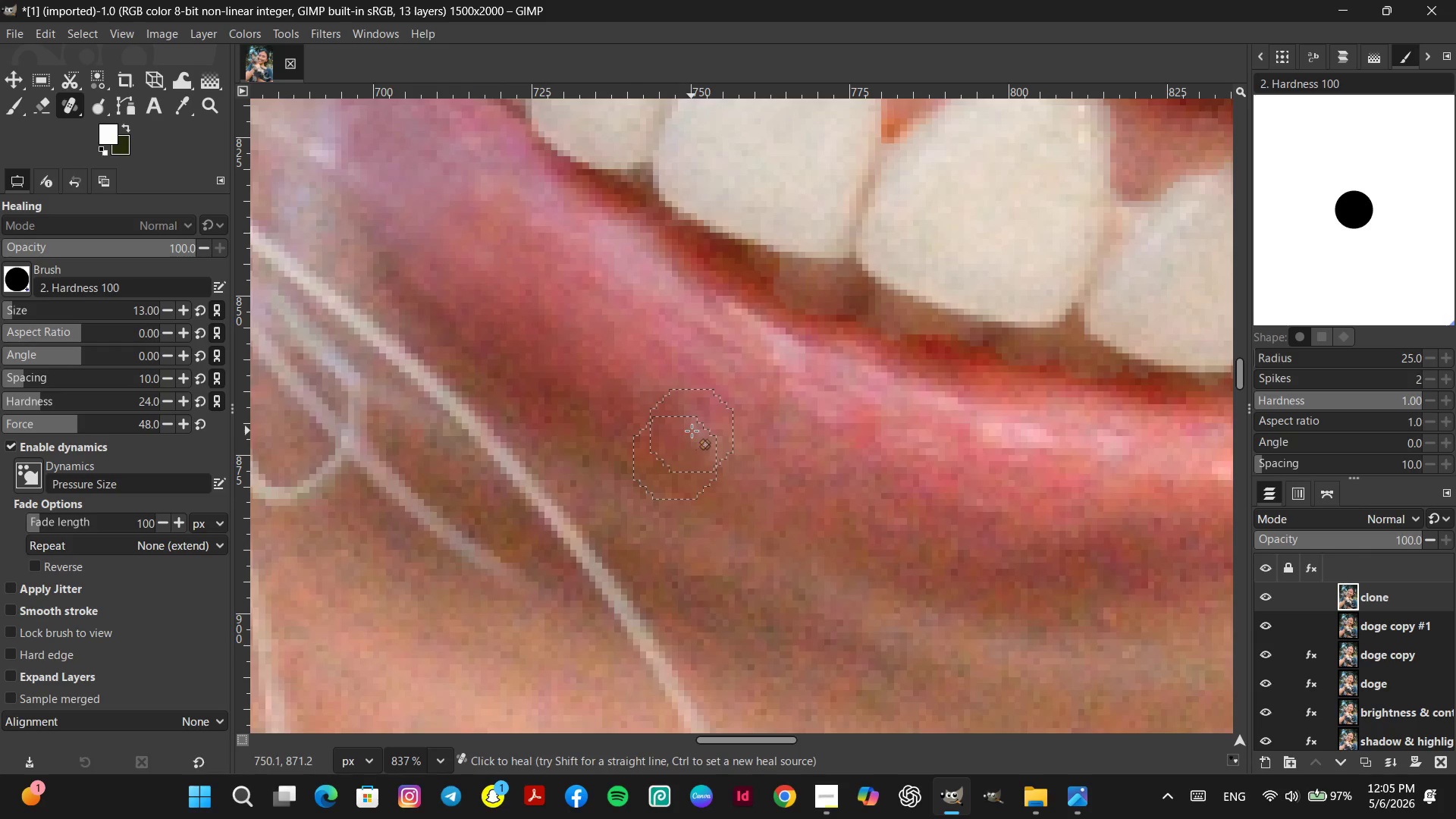 
left_click_drag(start_coordinate=[738, 457], to_coordinate=[749, 464])
 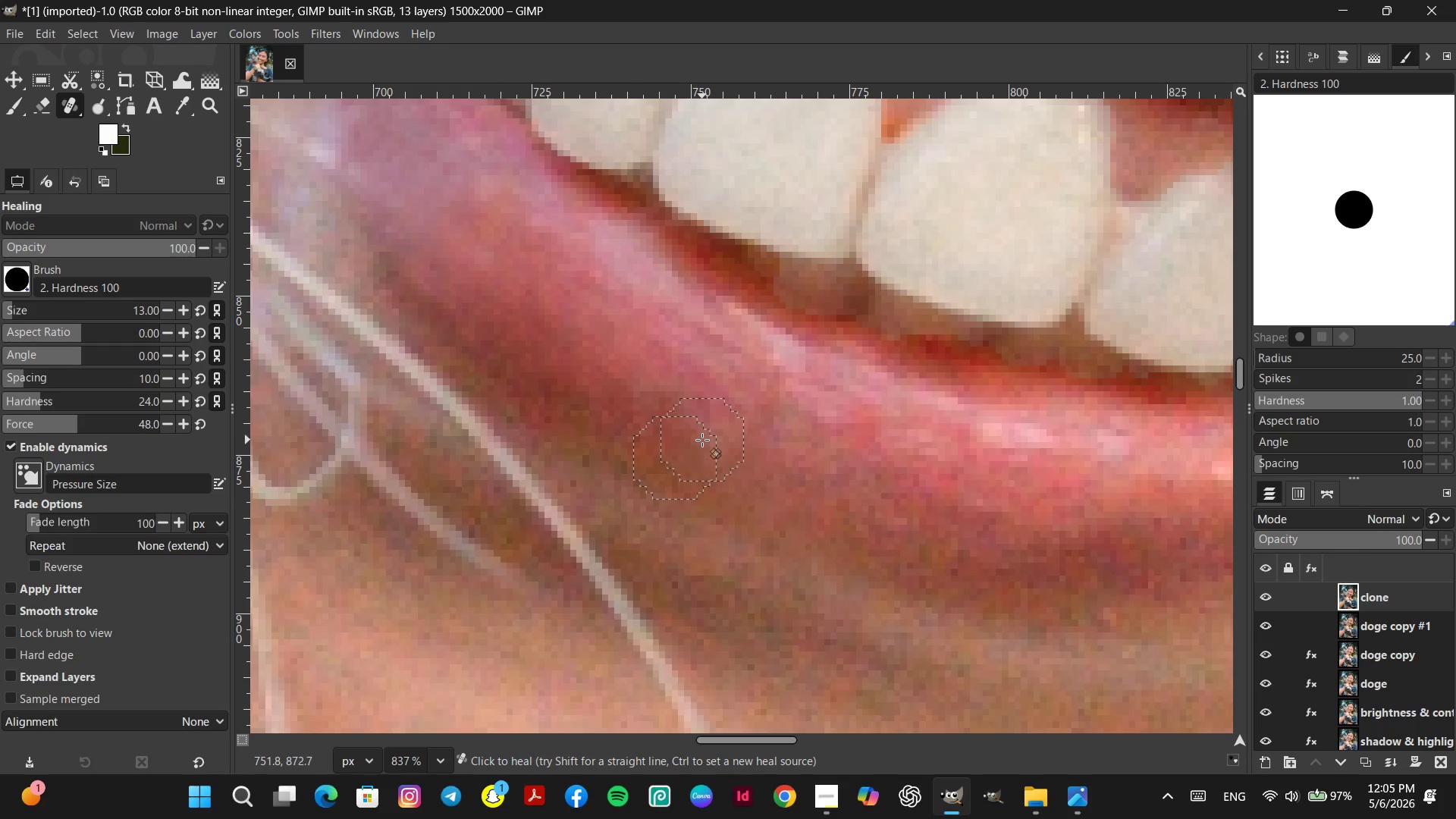 
double_click([753, 473])
 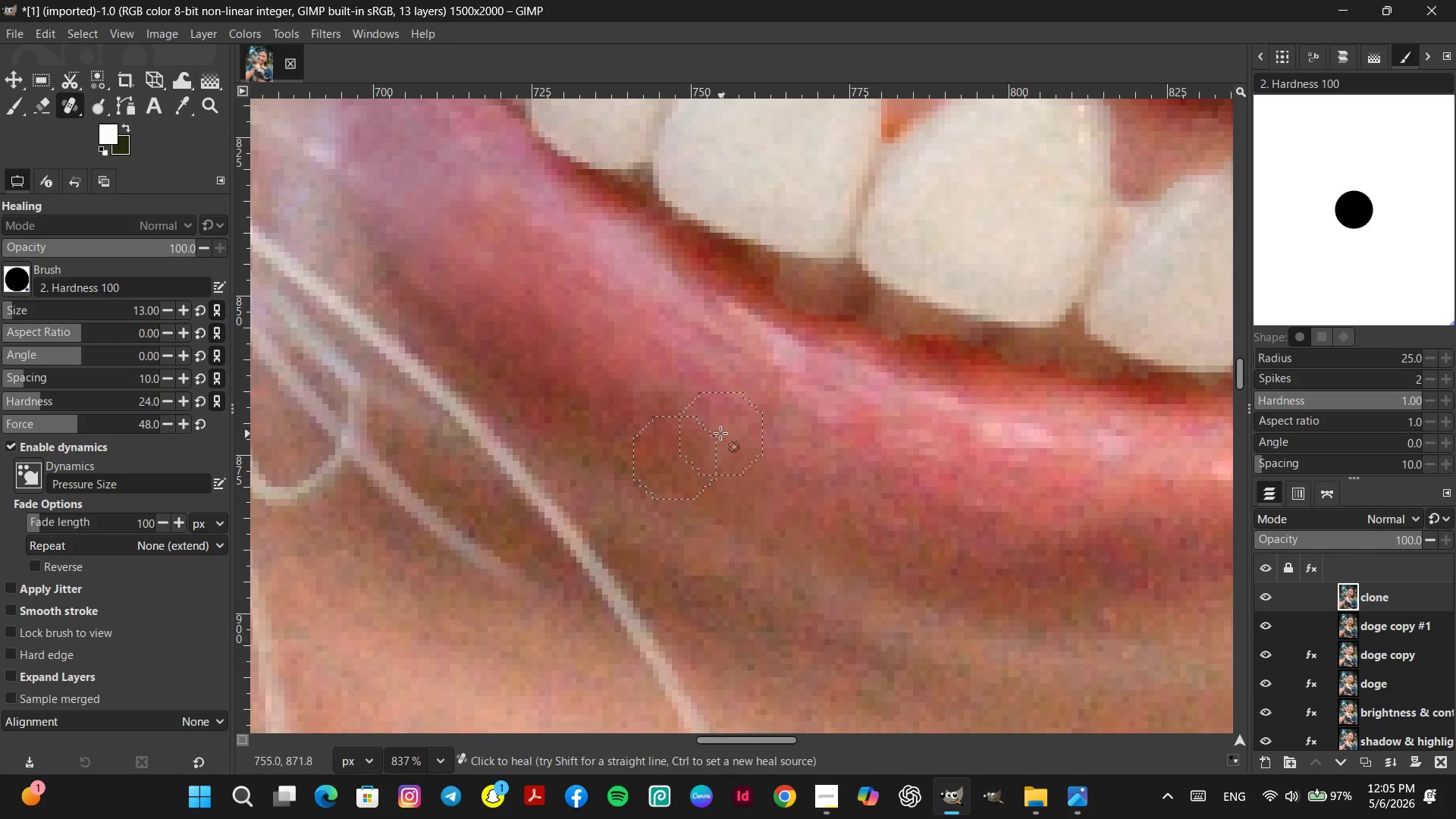 
triple_click([720, 432])
 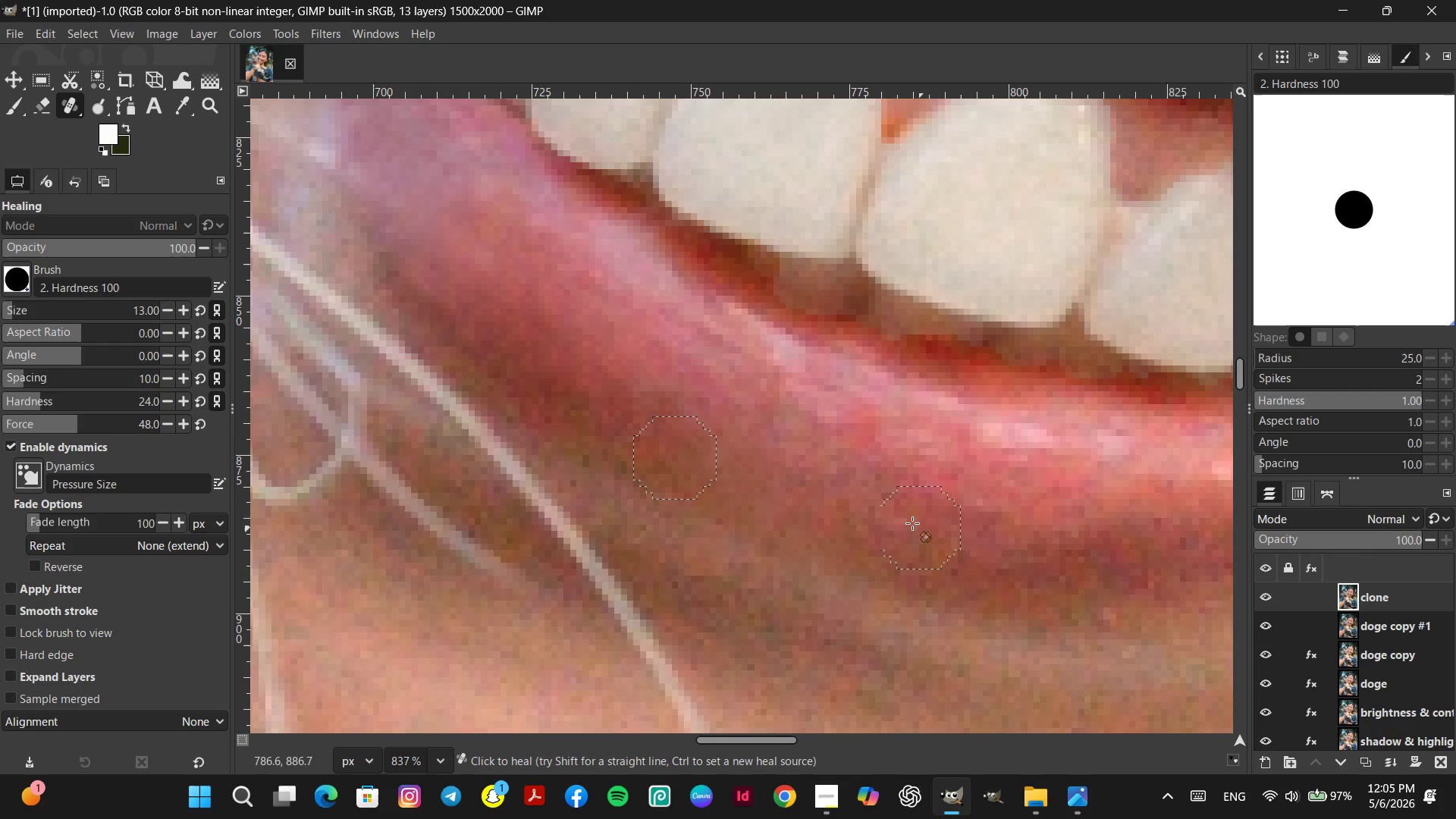 
left_click([888, 517])
 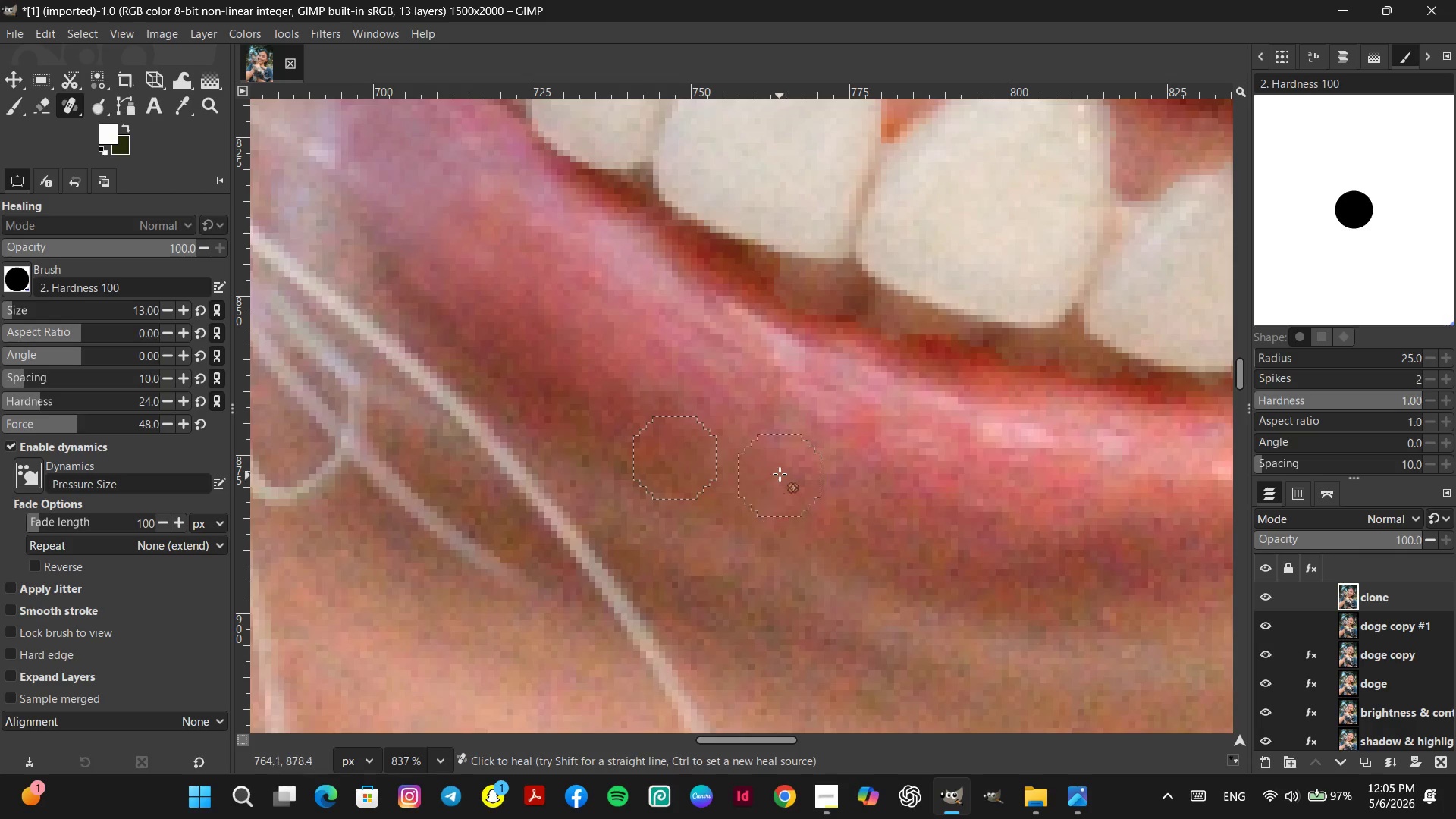 
left_click([781, 441])
 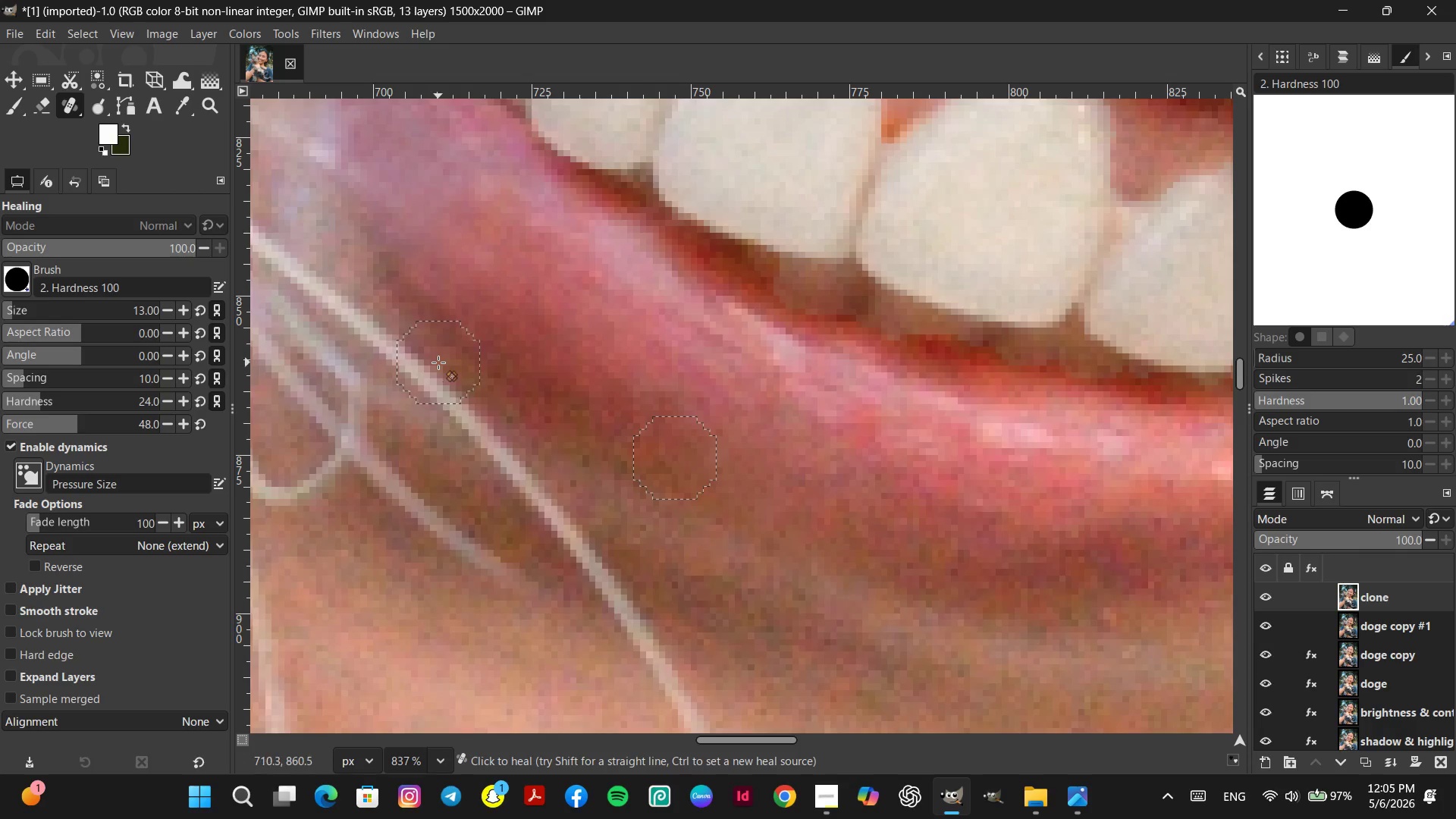 
key(Space)
 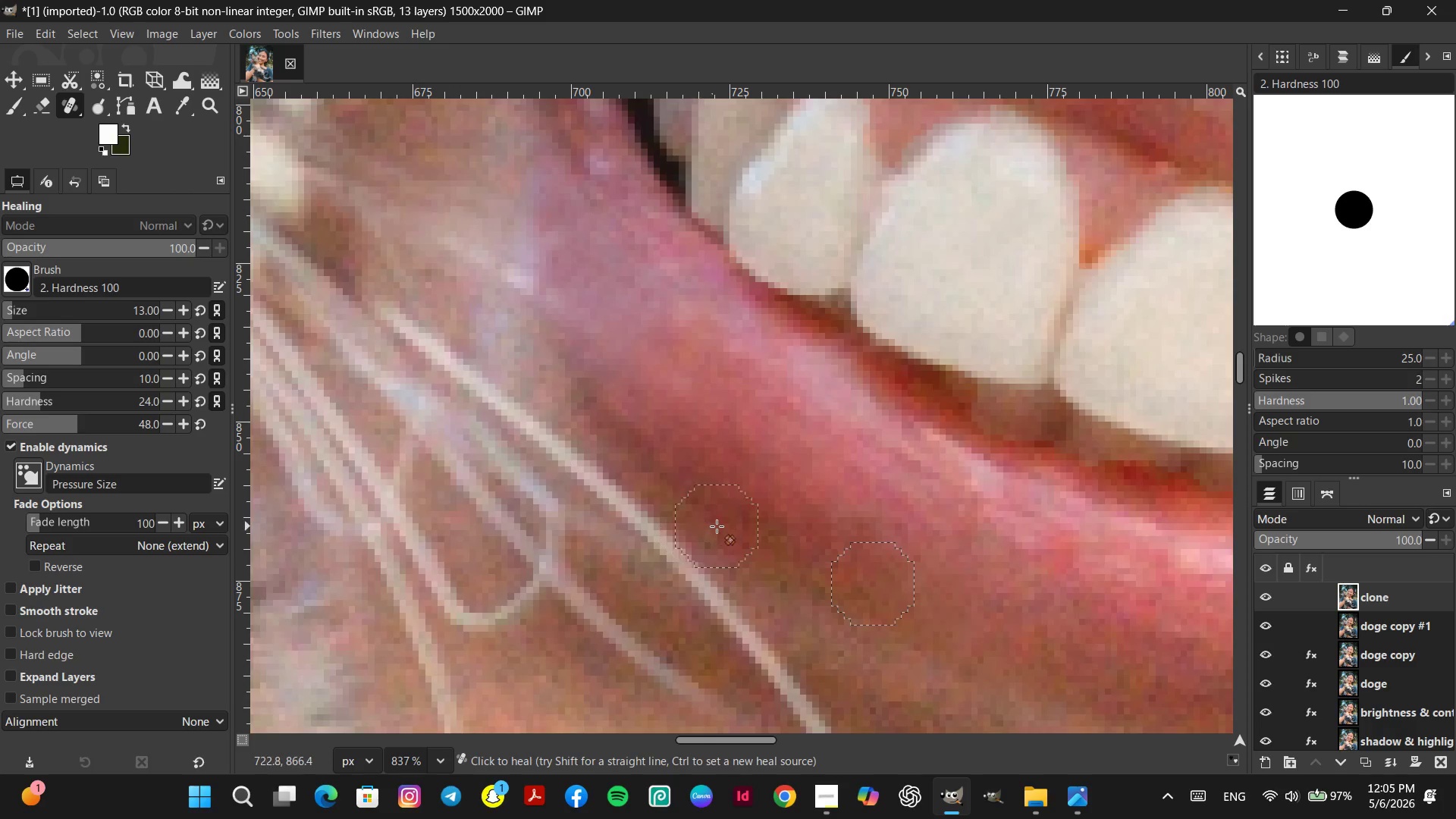 
left_click_drag(start_coordinate=[717, 526], to_coordinate=[717, 530])
 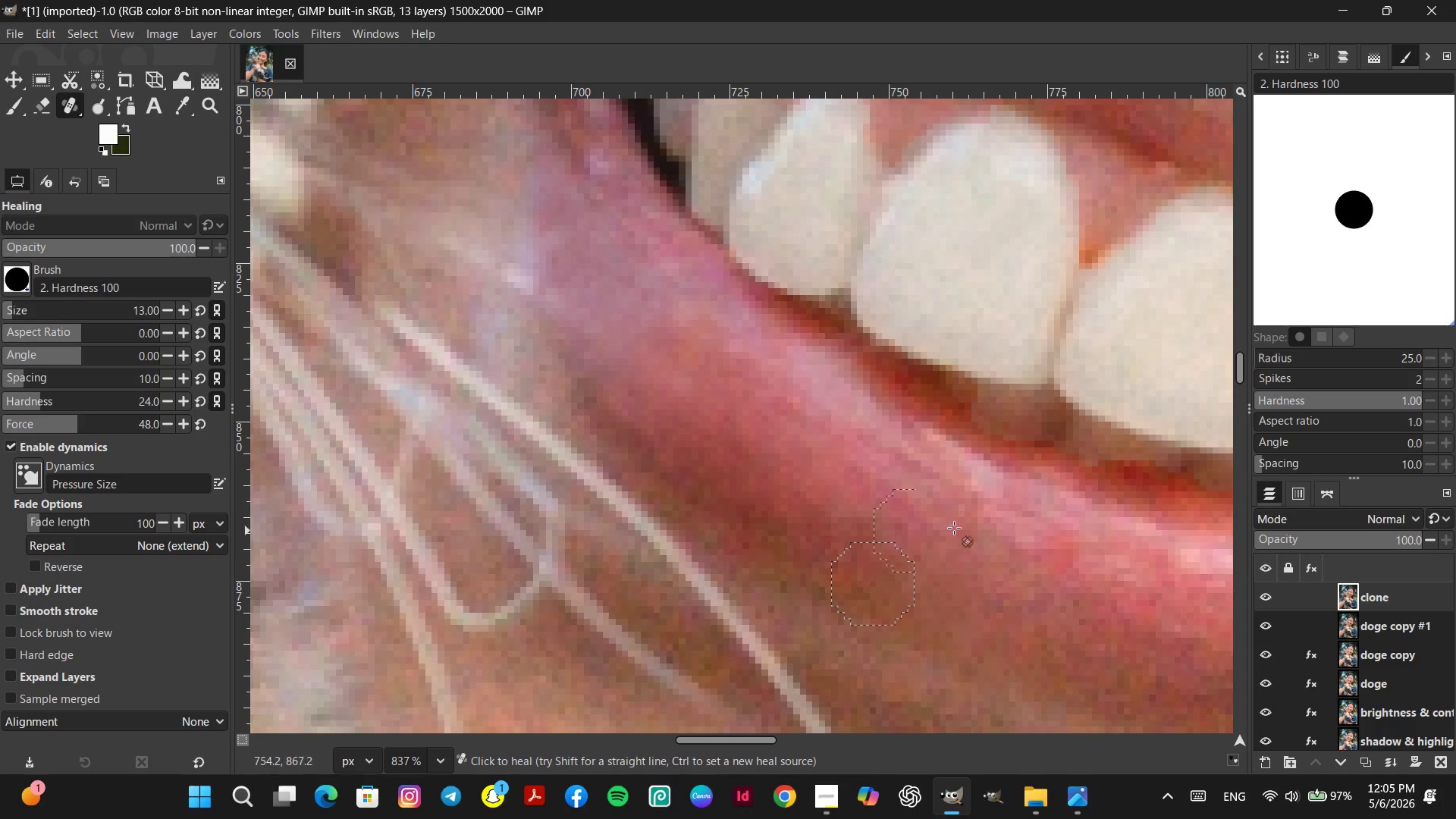 
hold_key(key=ControlLeft, duration=0.66)
left_click([770, 452])
 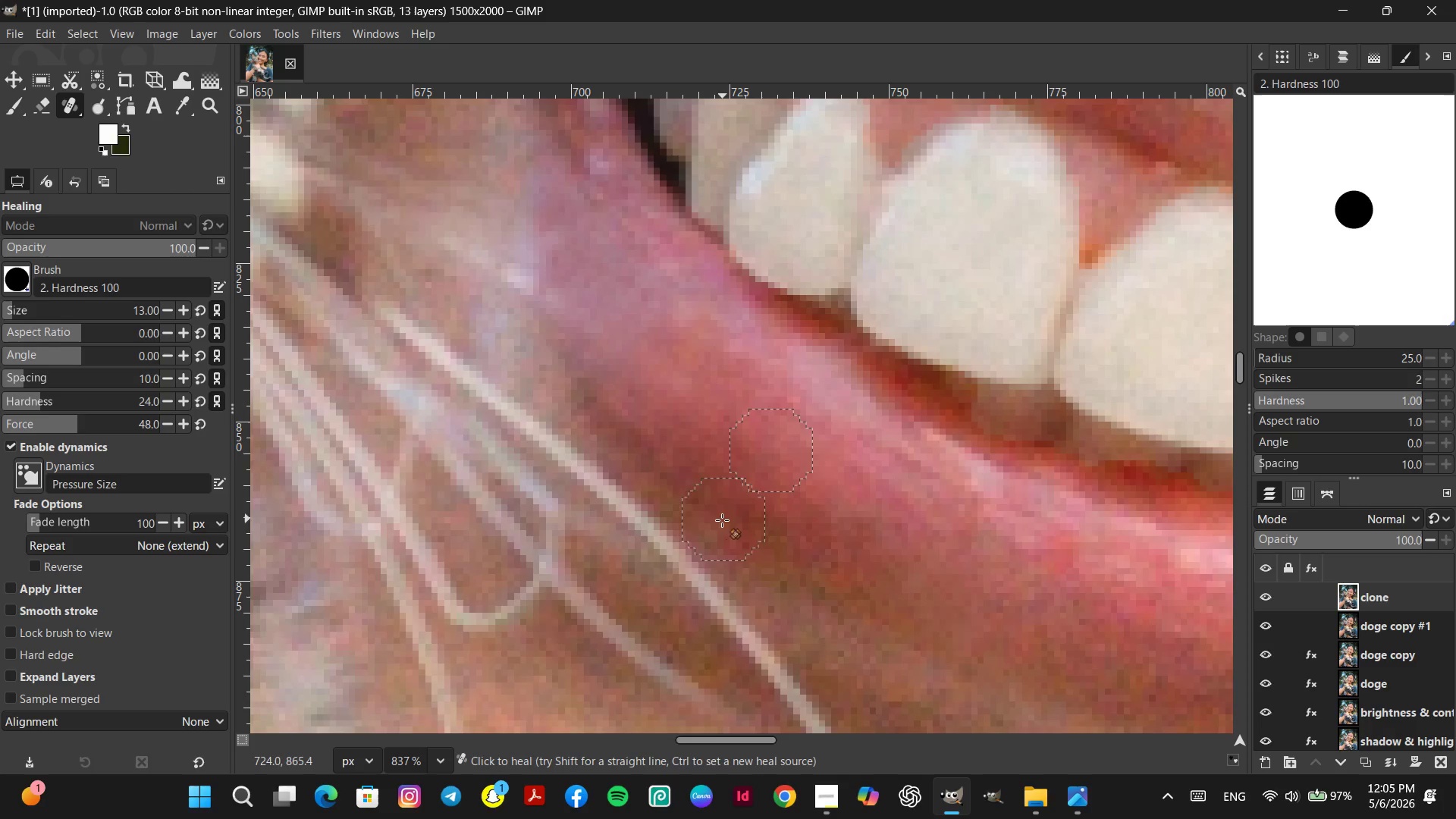 
left_click([712, 522])
 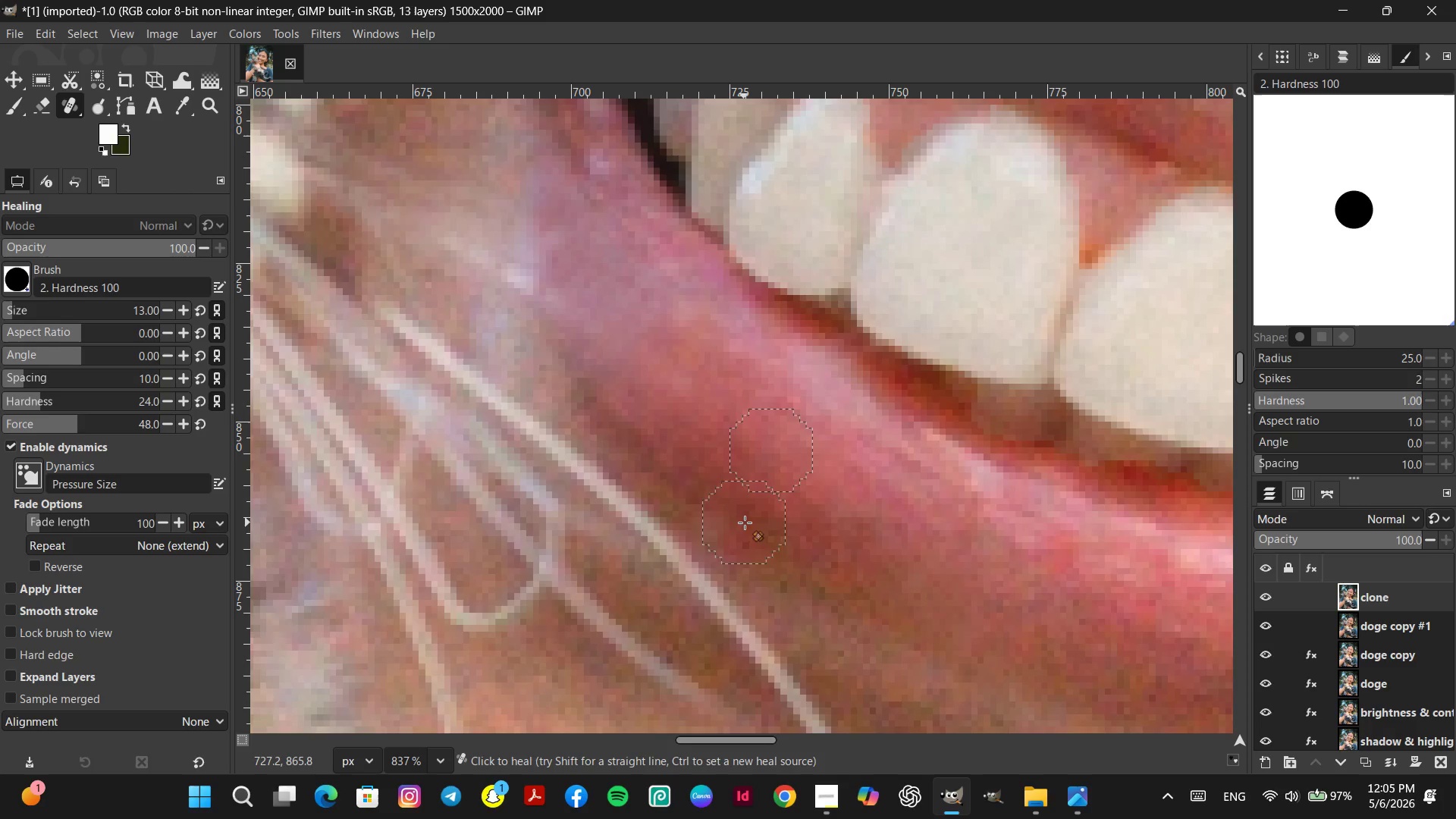 
hold_key(key=ControlLeft, duration=0.77)
 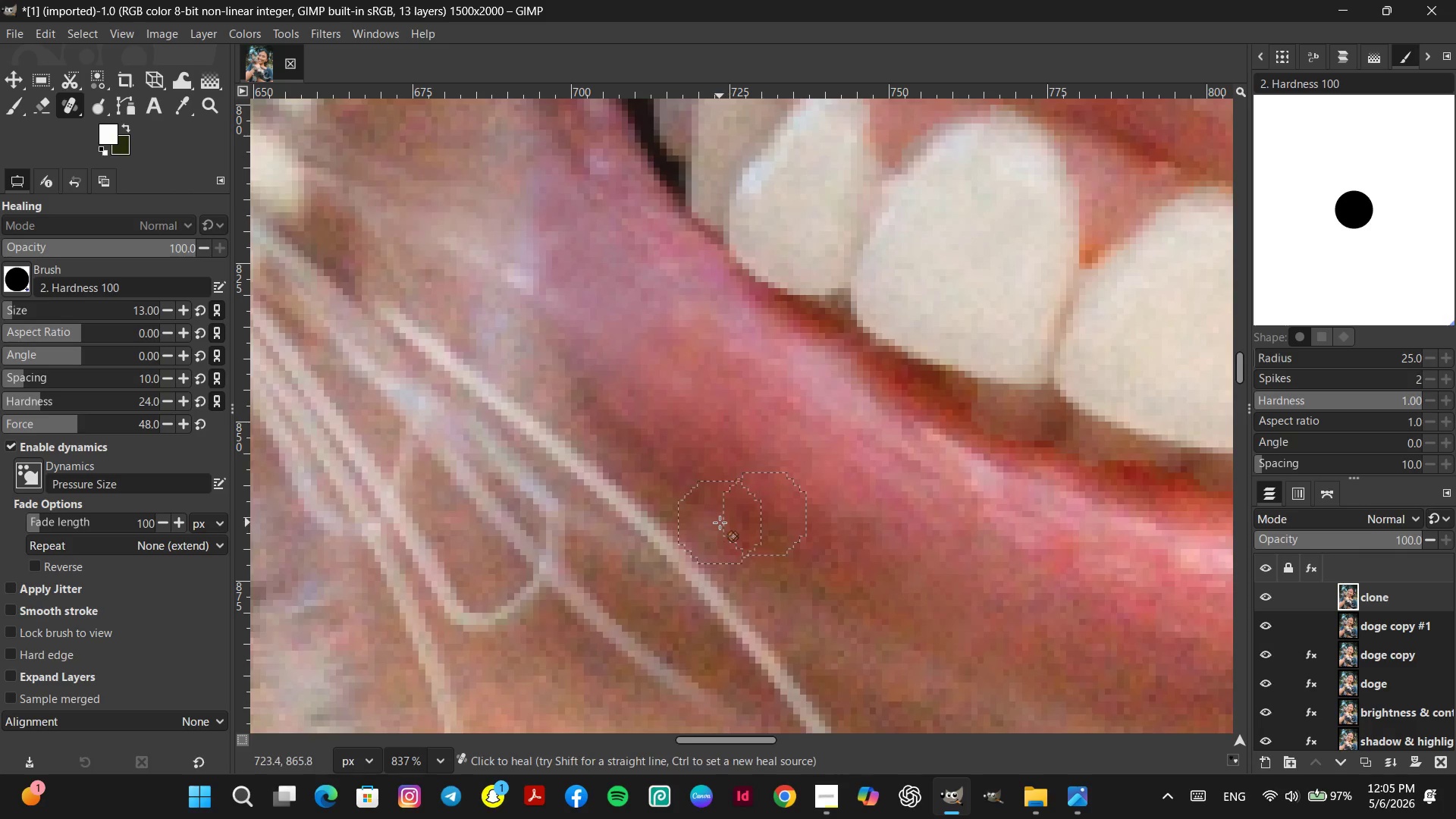 
double_click([720, 522])
 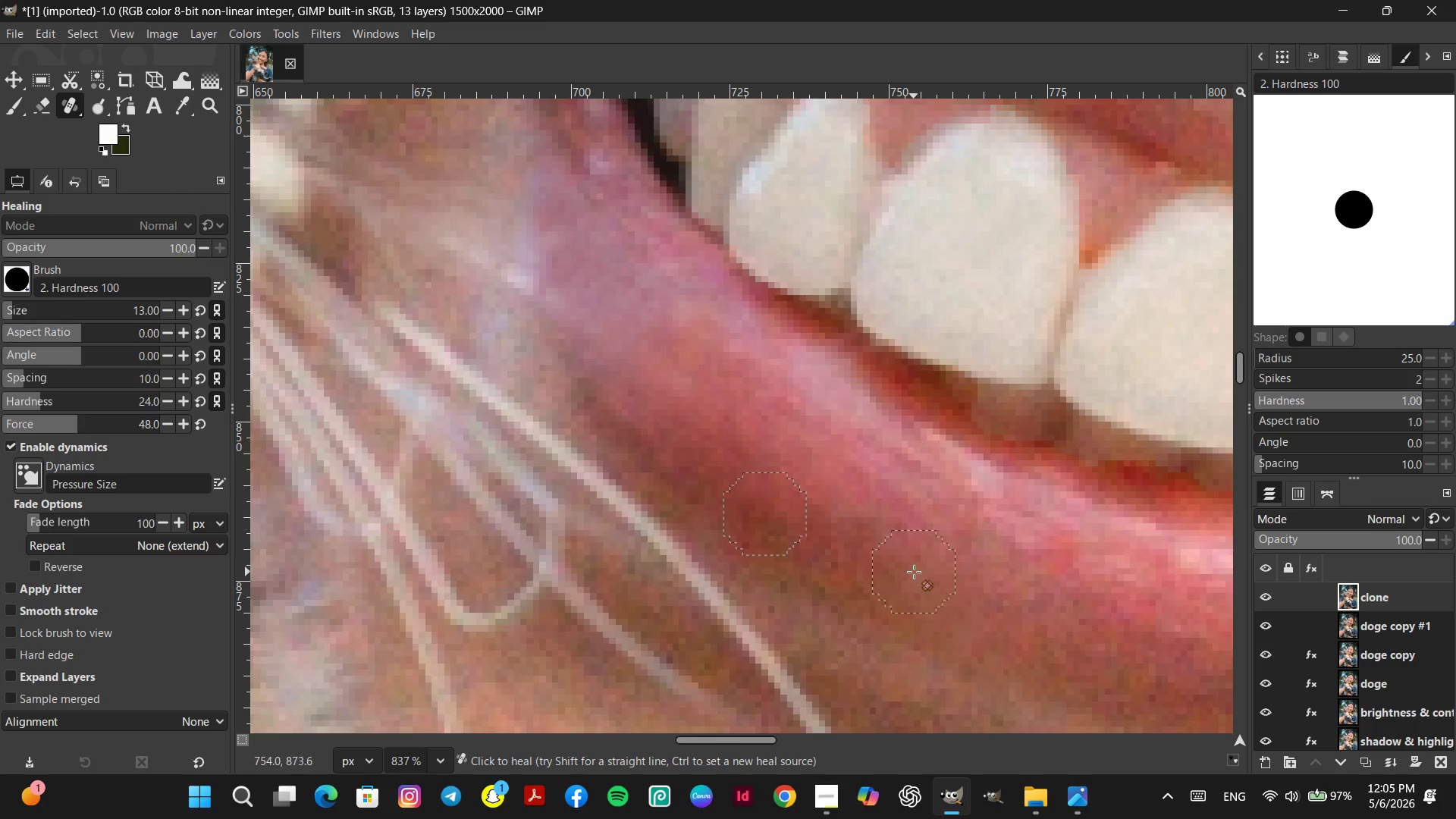 
hold_key(key=ControlLeft, duration=2.16)
scroll: coordinate [665, 465], scroll_direction: up, amount: 5.0
 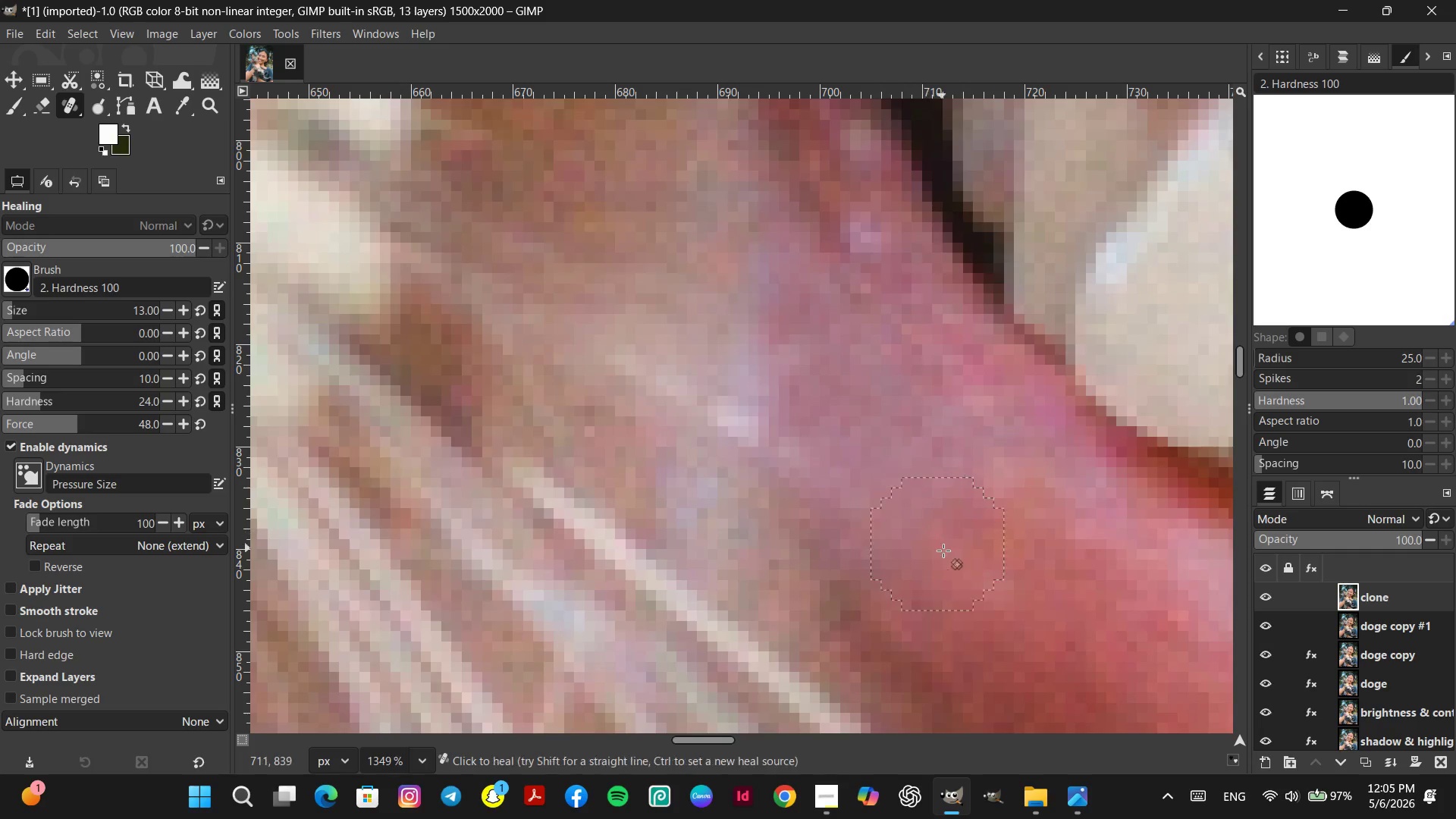 
hold_key(key=ControlLeft, duration=0.53)
left_click([986, 593])
 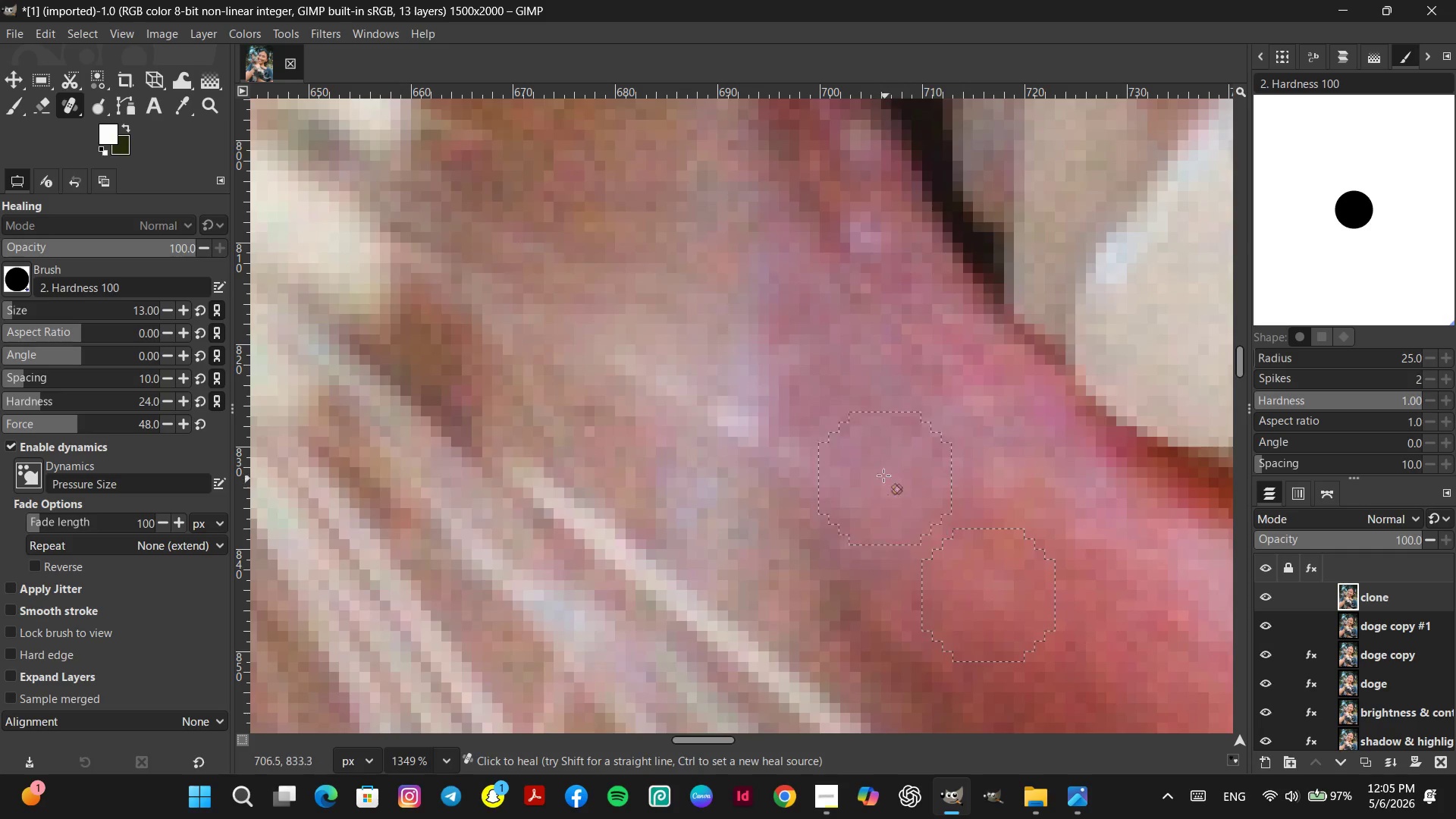 
triple_click([874, 452])
 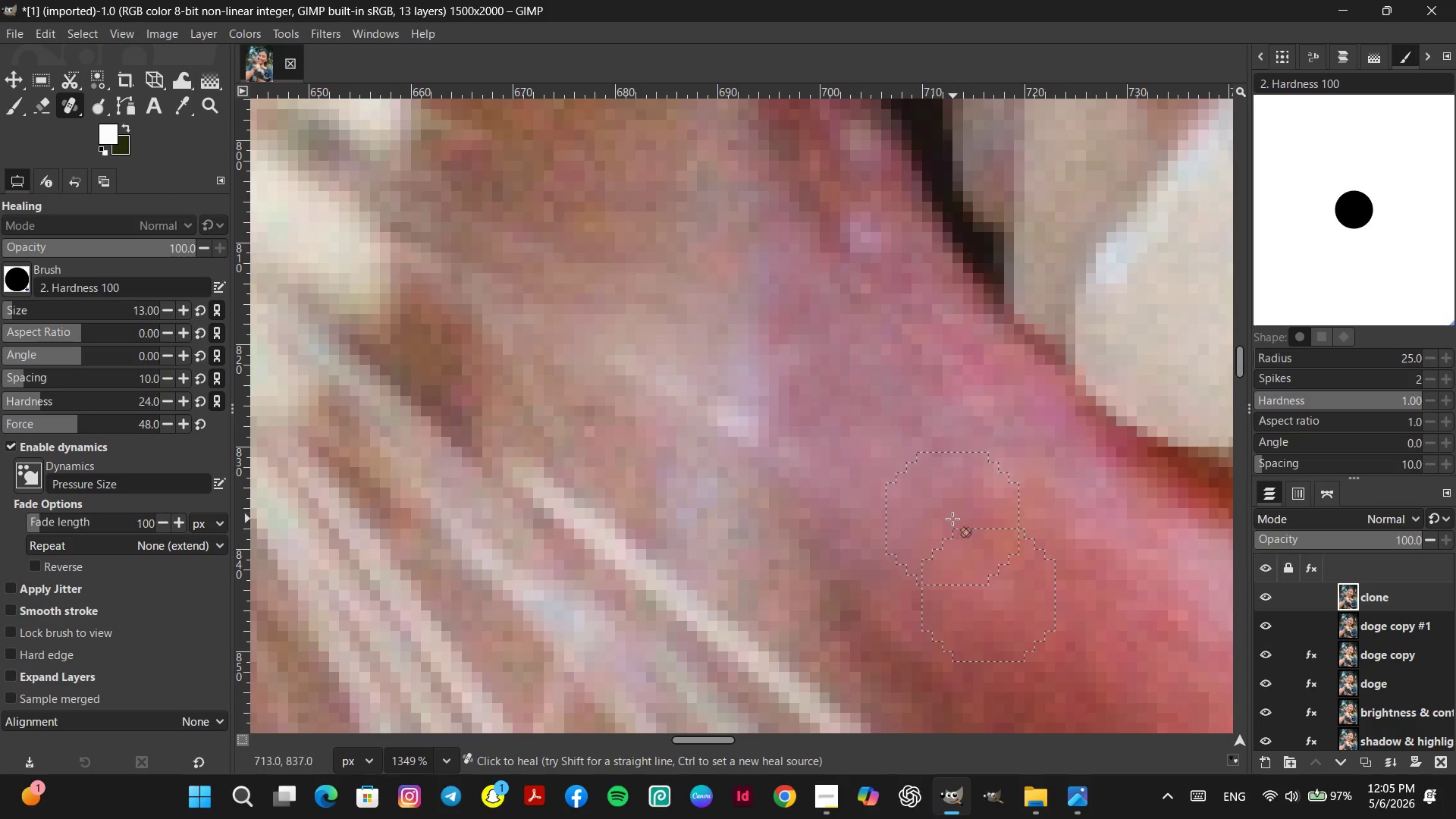 
hold_key(key=Space, duration=0.47)
 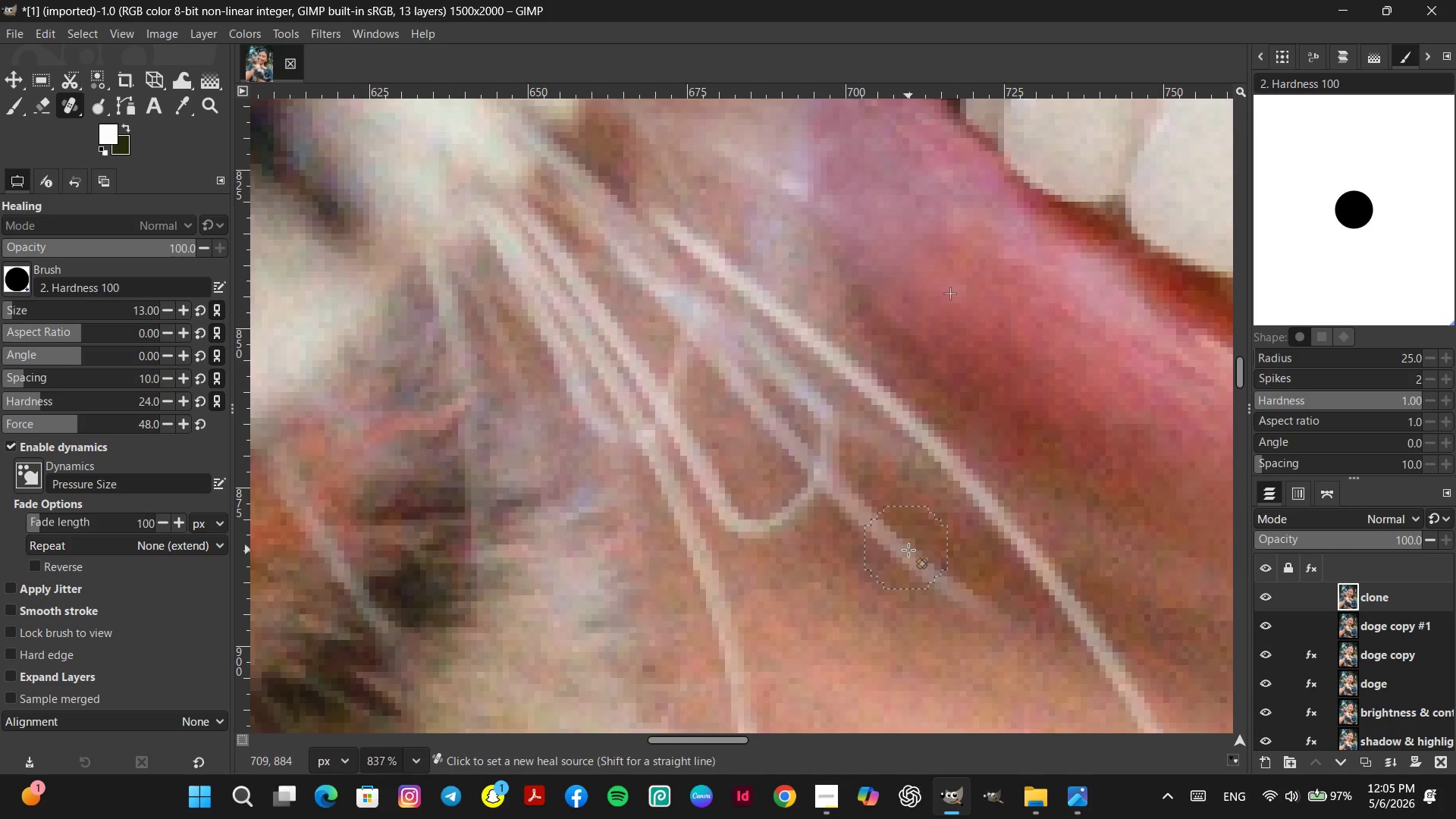 
scroll: coordinate [946, 527], scroll_direction: down, amount: 7.0
 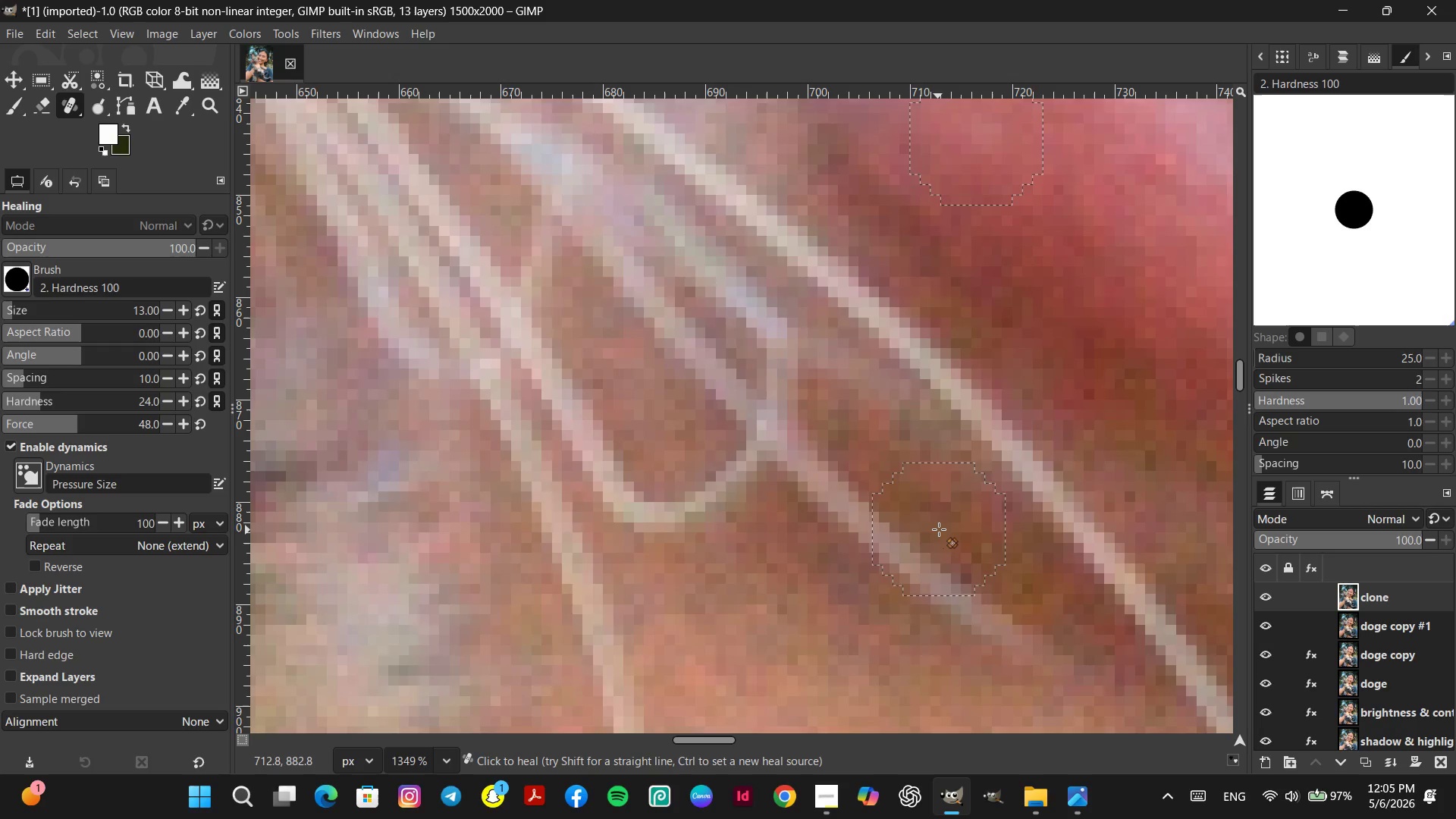 
hold_key(key=ControlLeft, duration=3.3)
 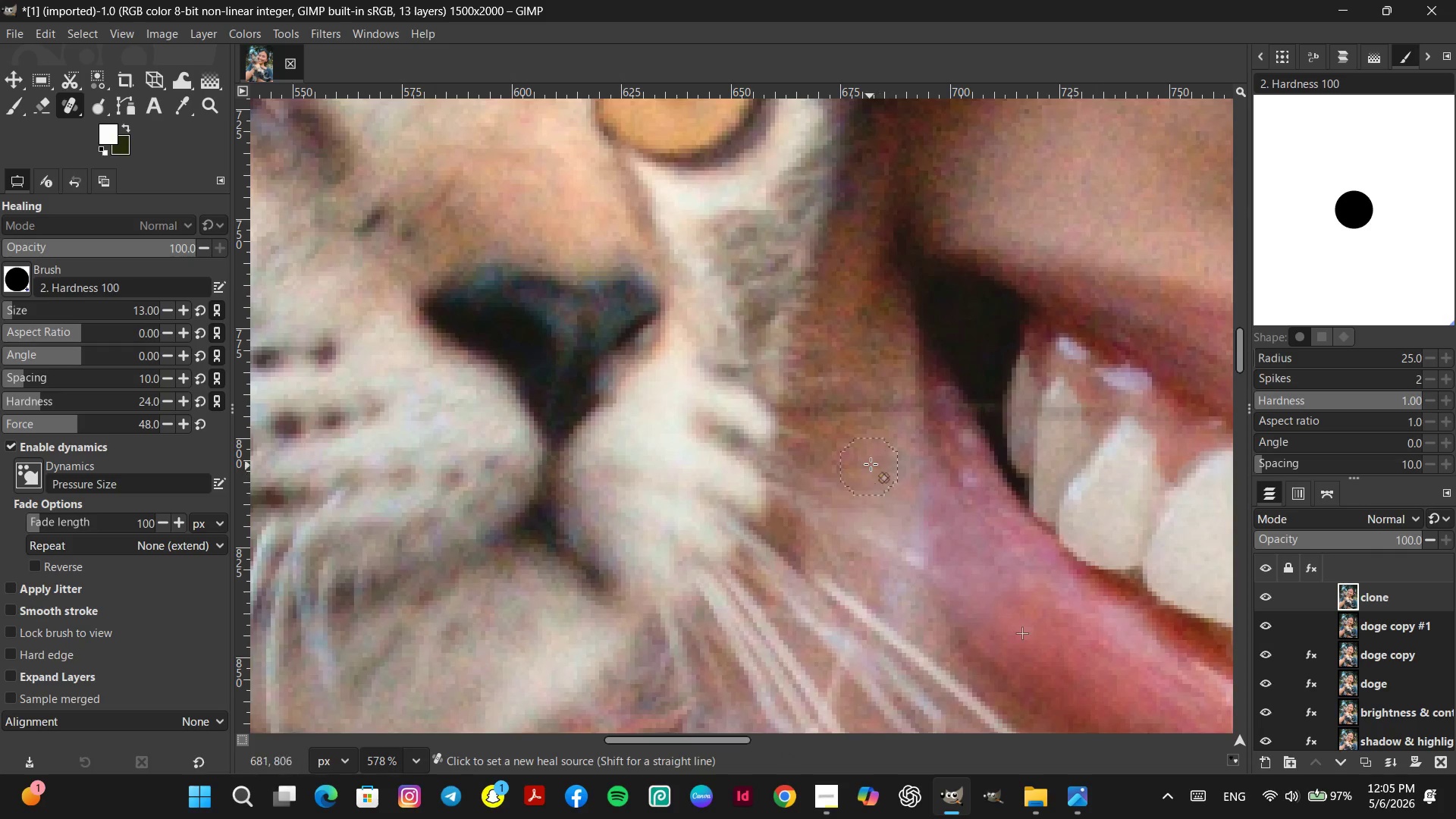 
hold_key(key=ControlLeft, duration=1.86)
 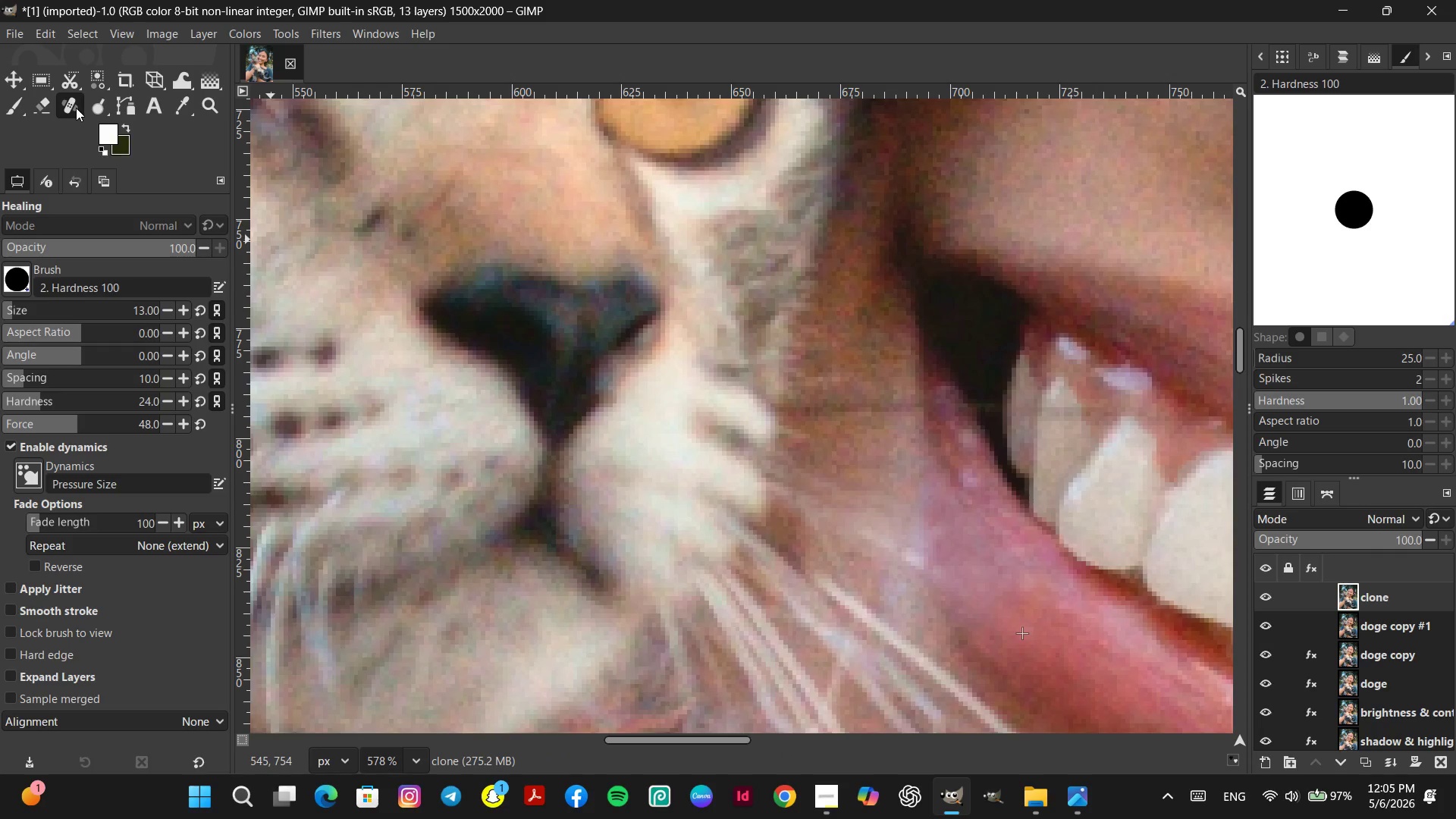 
scroll: coordinate [890, 595], scroll_direction: down, amount: 9.0
 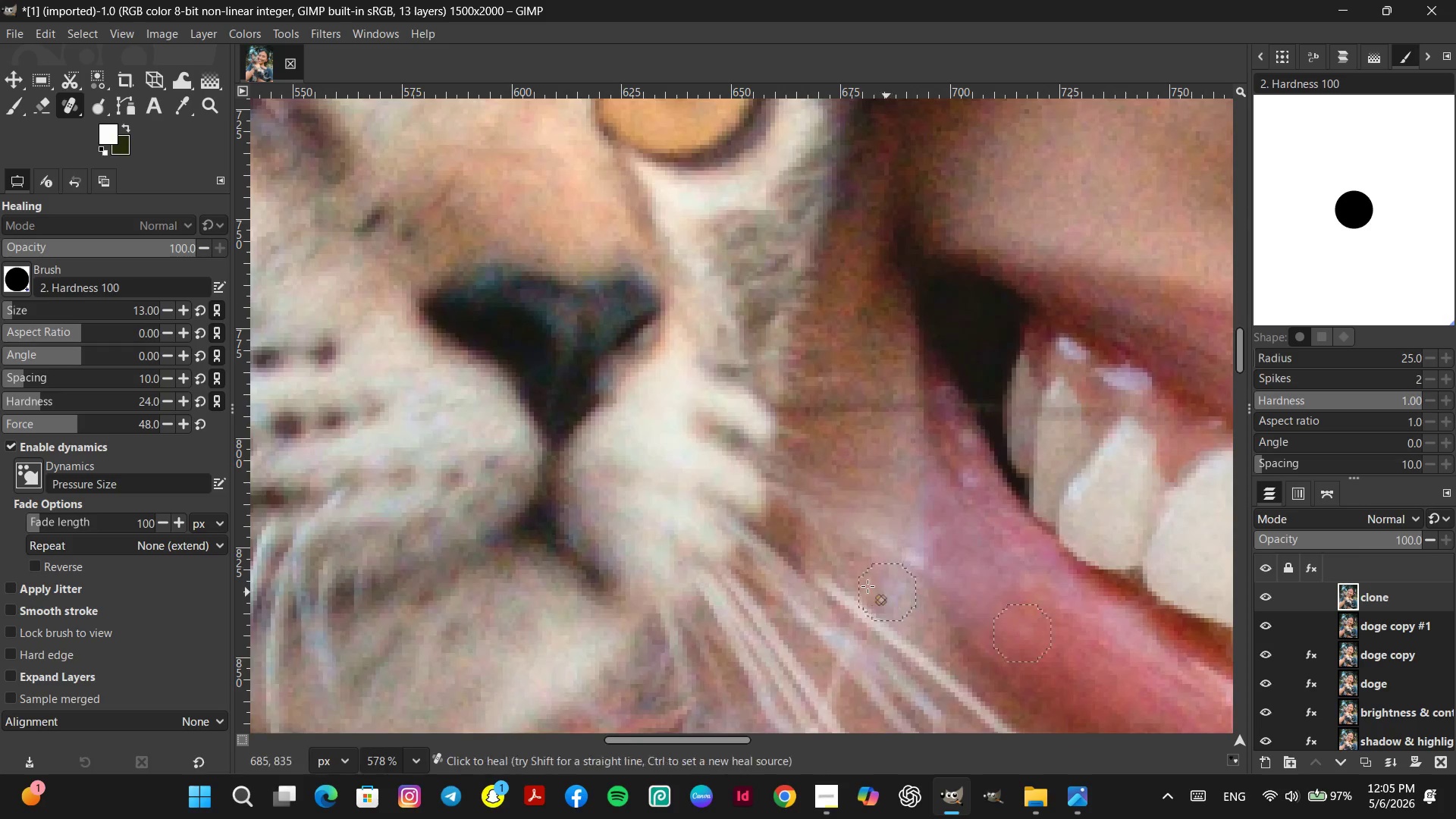 
right_click([76, 108])
 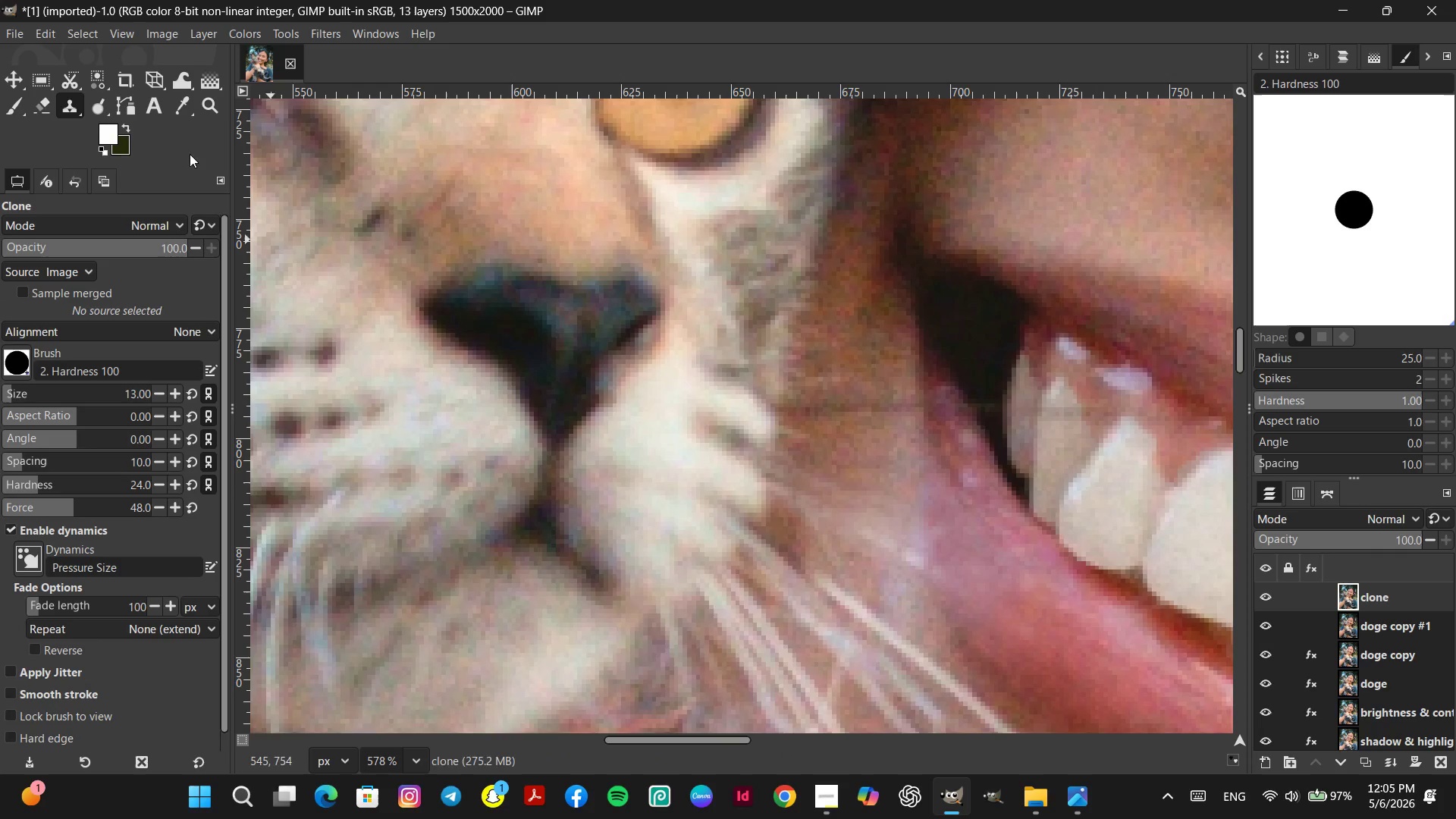 
hold_key(key=ControlLeft, duration=1.31)
left_click([885, 478])
 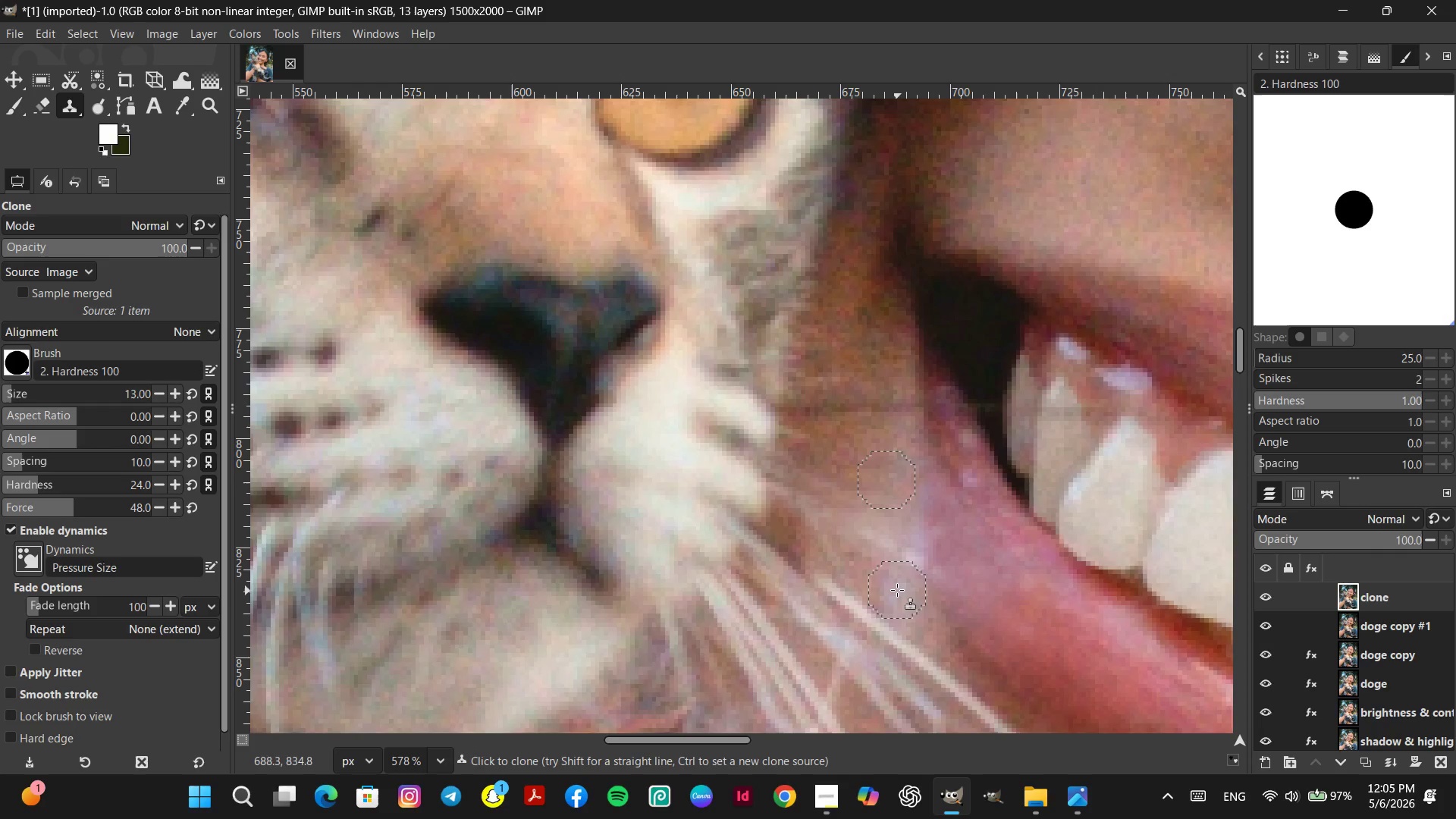 
left_click([897, 589])
 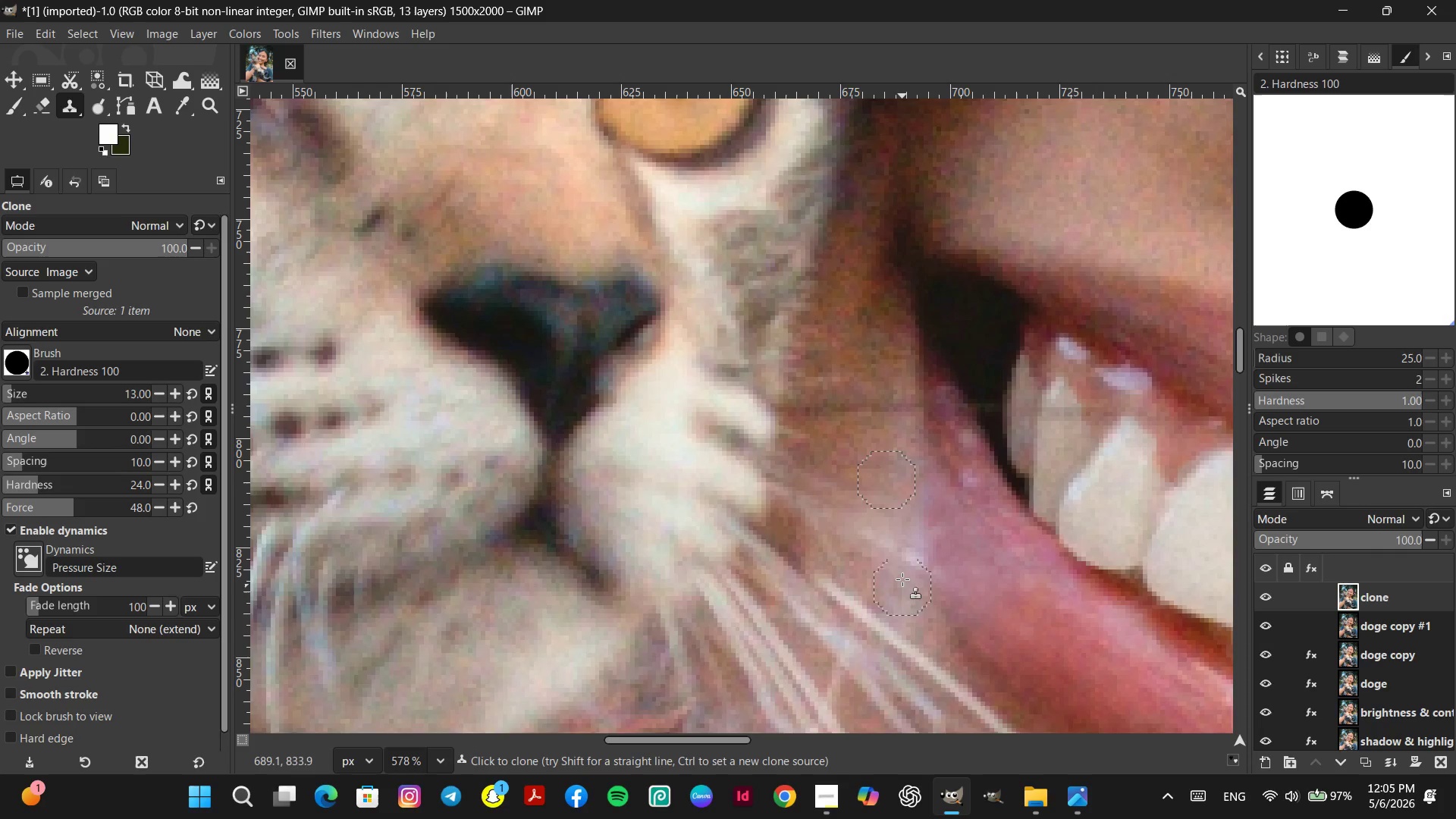 
left_click([903, 574])
 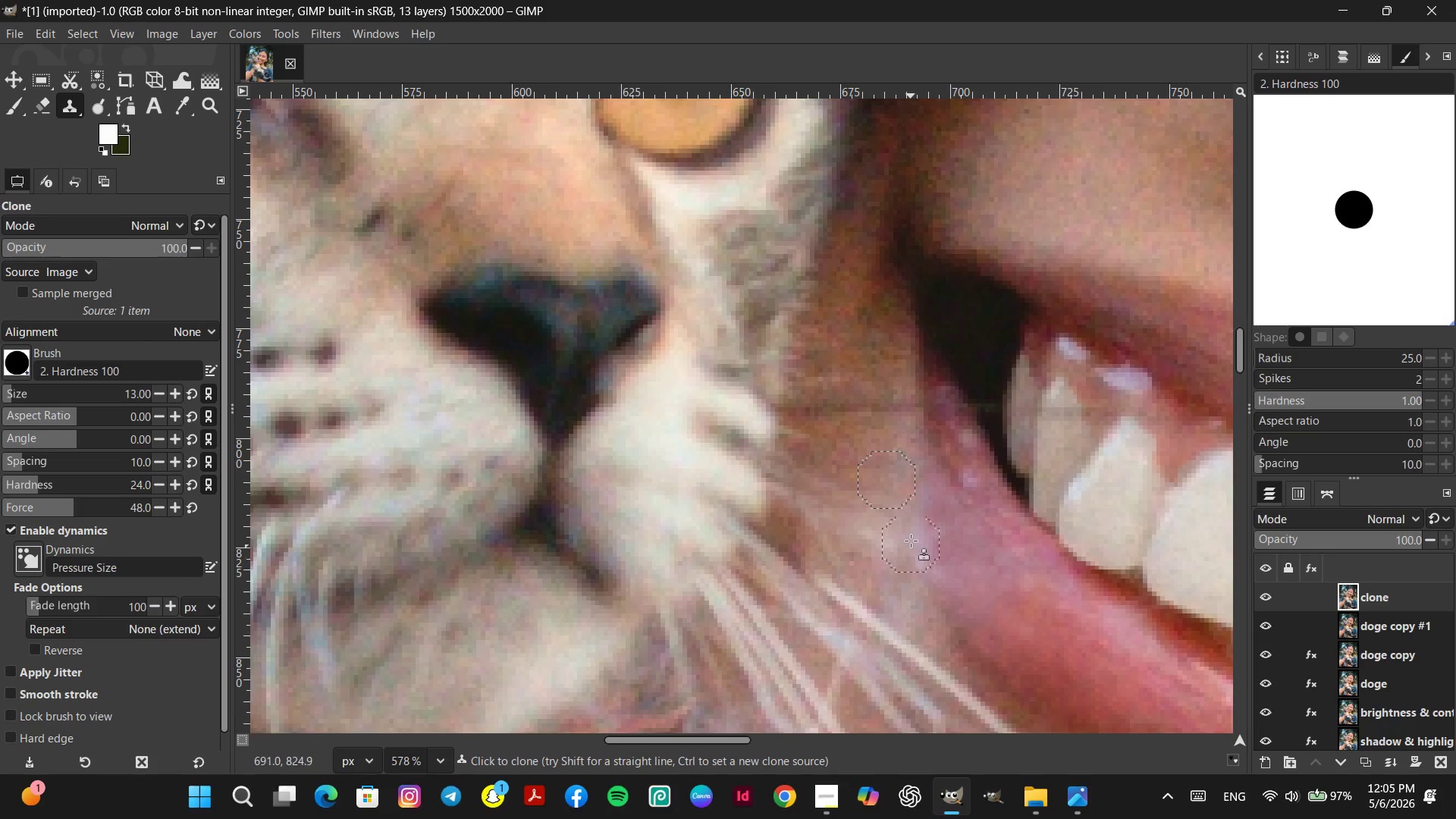 
triple_click([910, 532])
 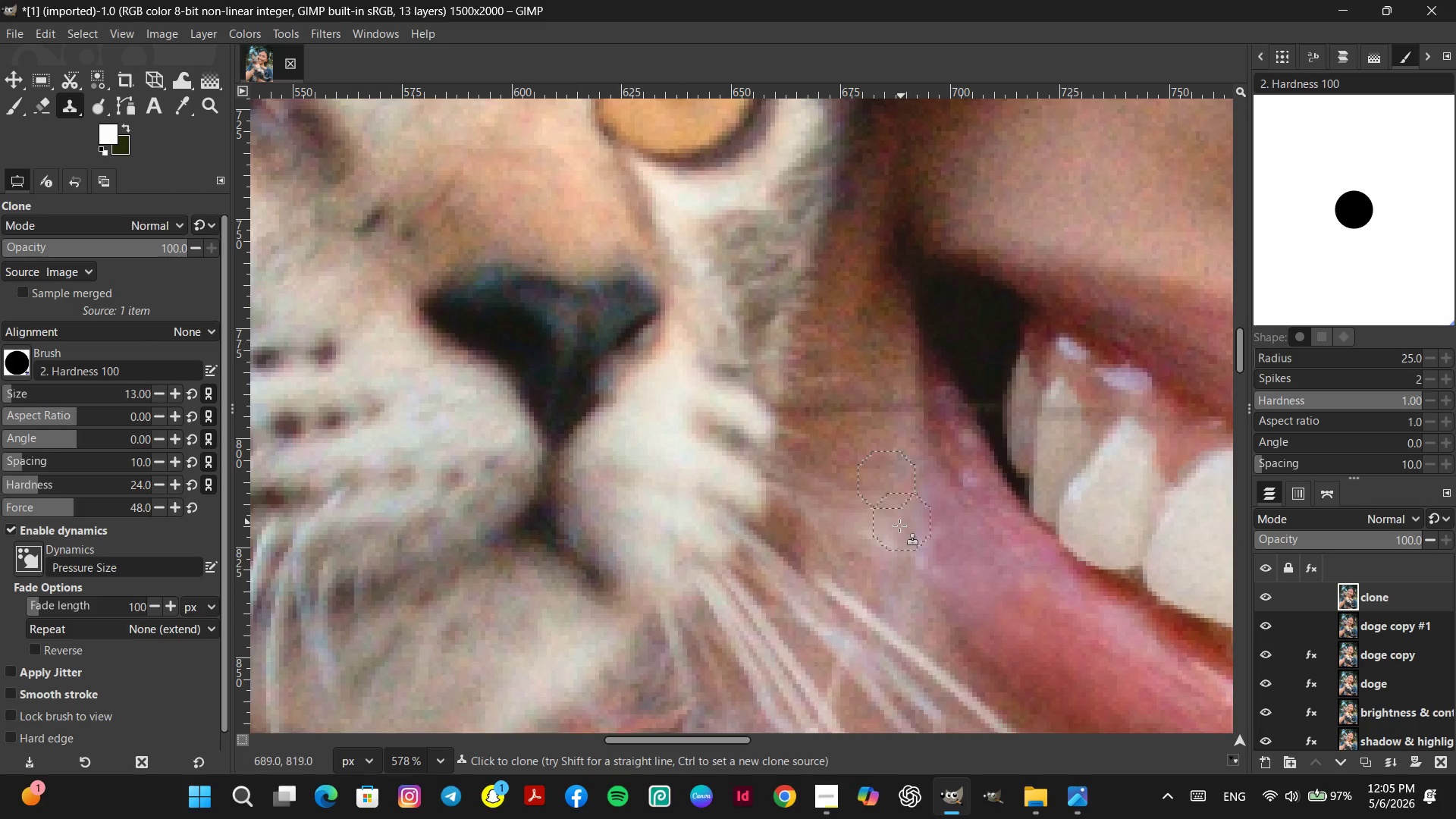 
left_click([899, 529])
 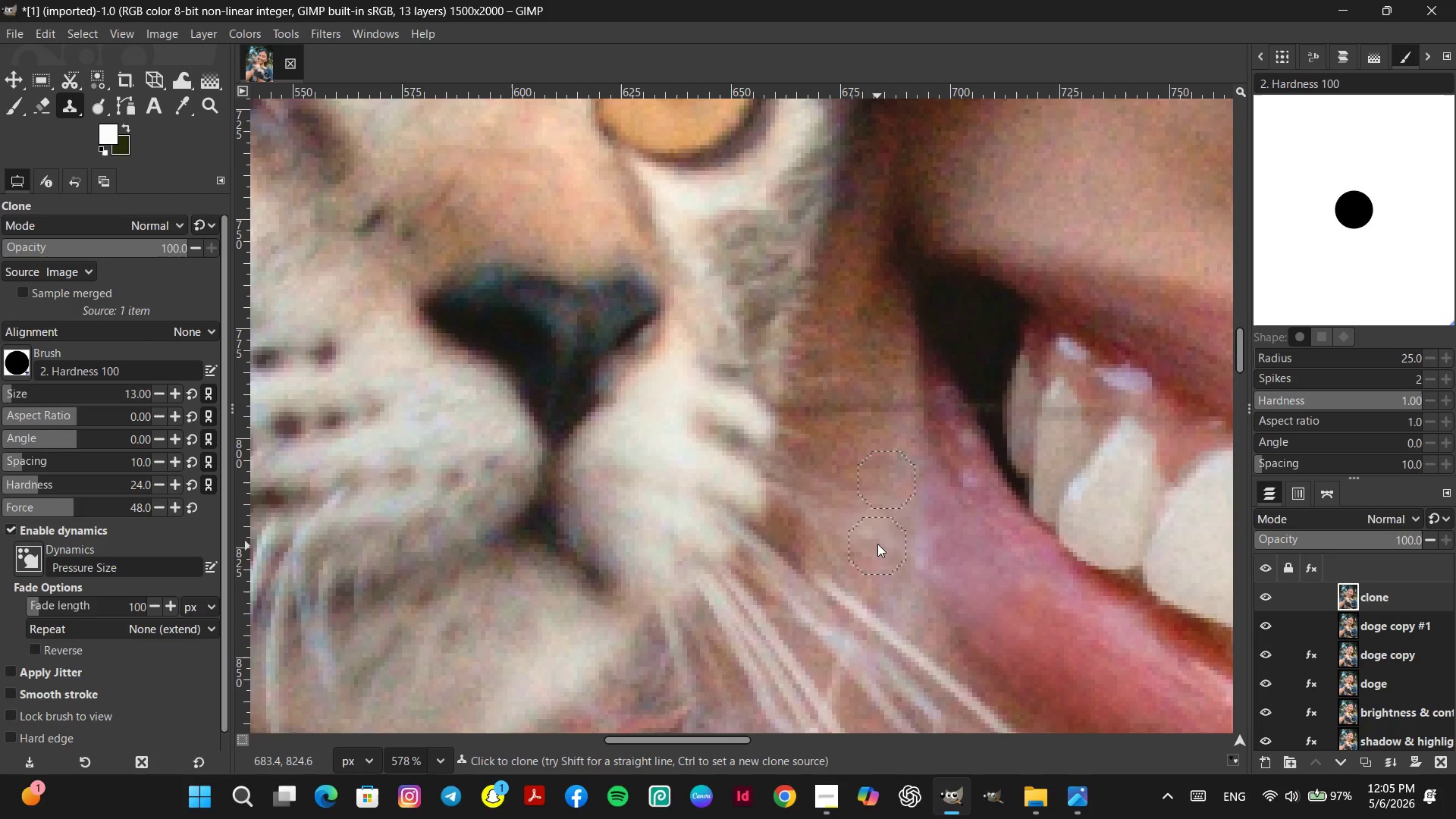 
triple_click([879, 529])
 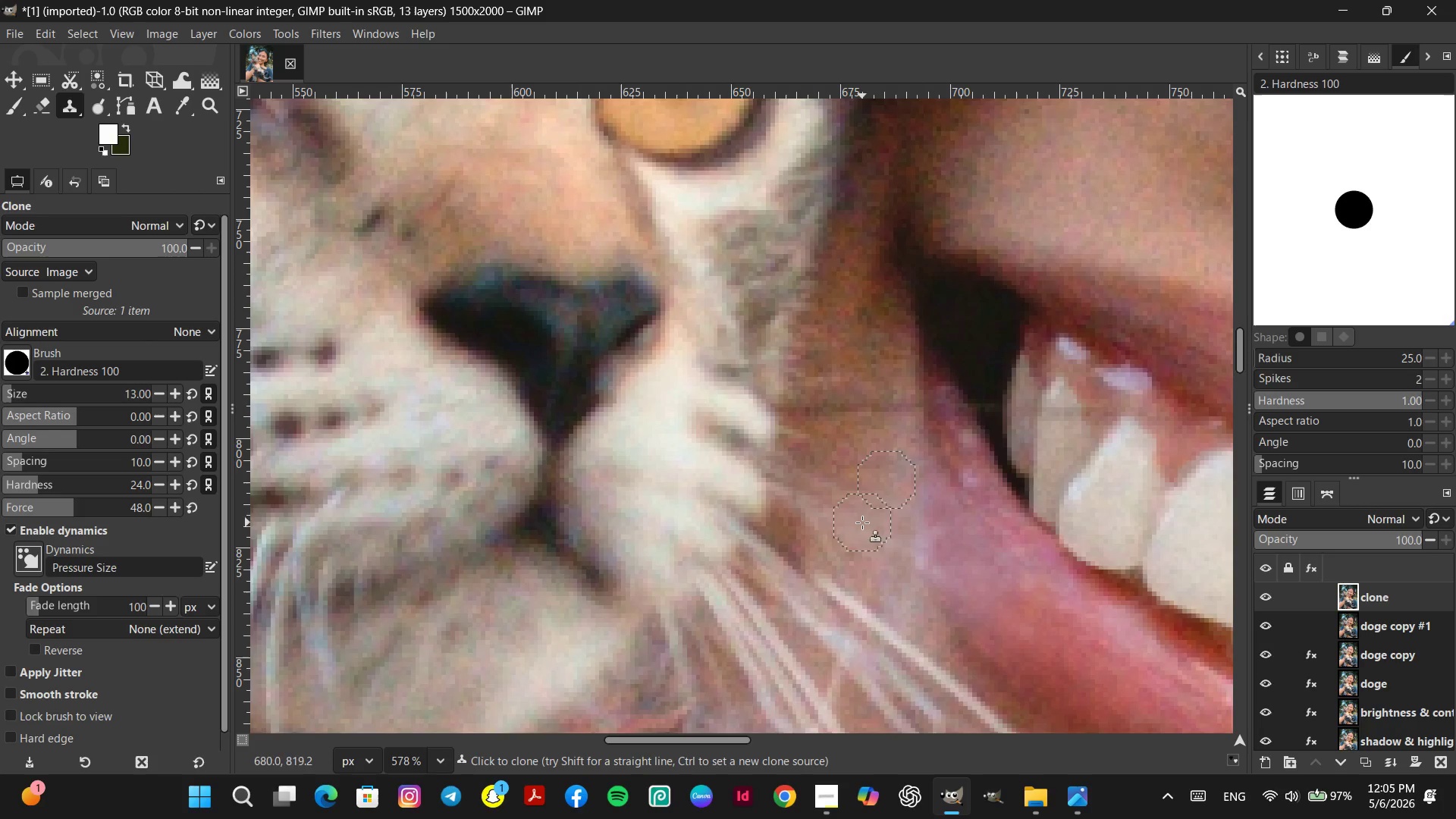 
left_click_drag(start_coordinate=[877, 551], to_coordinate=[880, 557])
 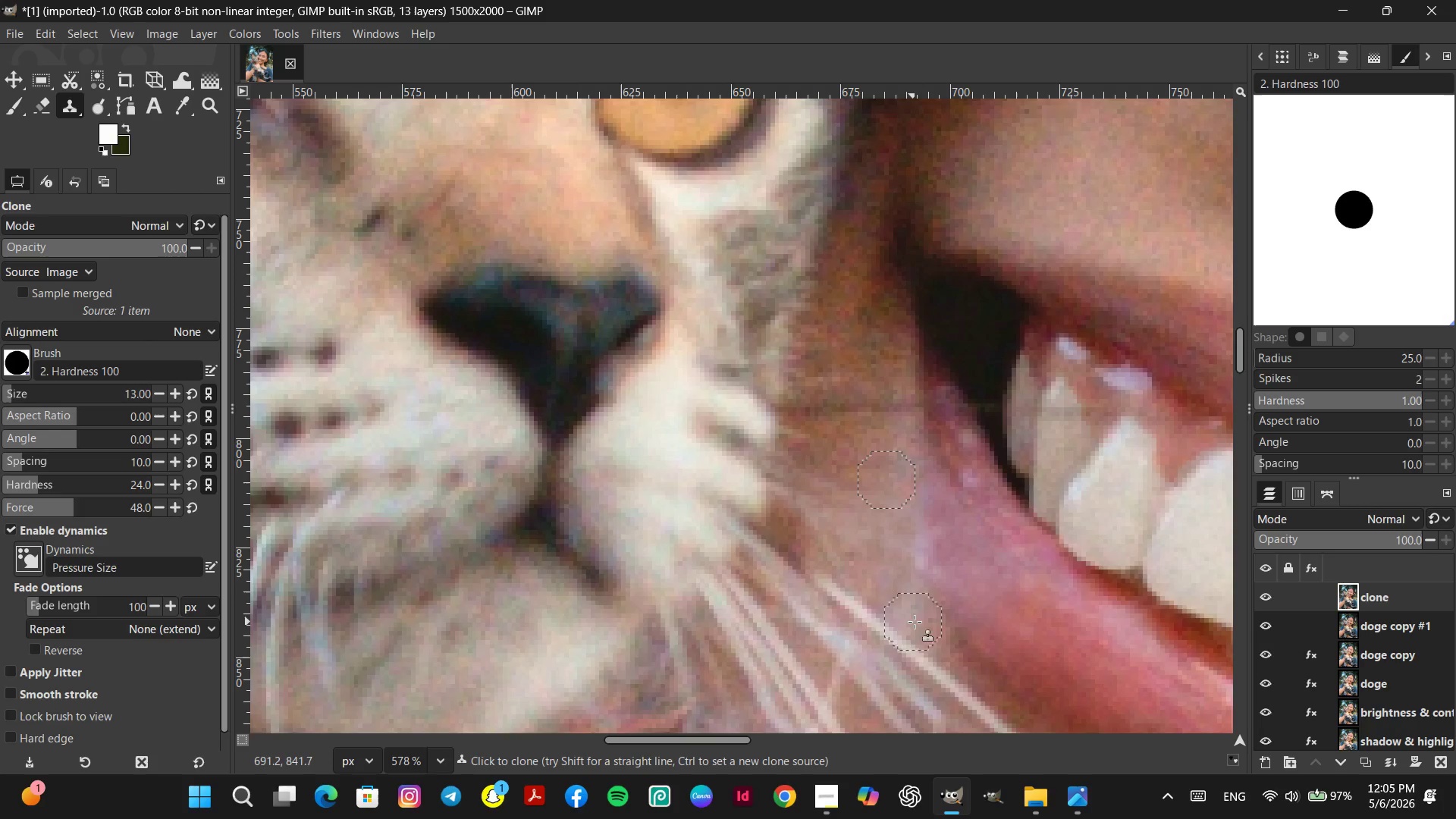 
left_click_drag(start_coordinate=[918, 620], to_coordinate=[914, 617])
 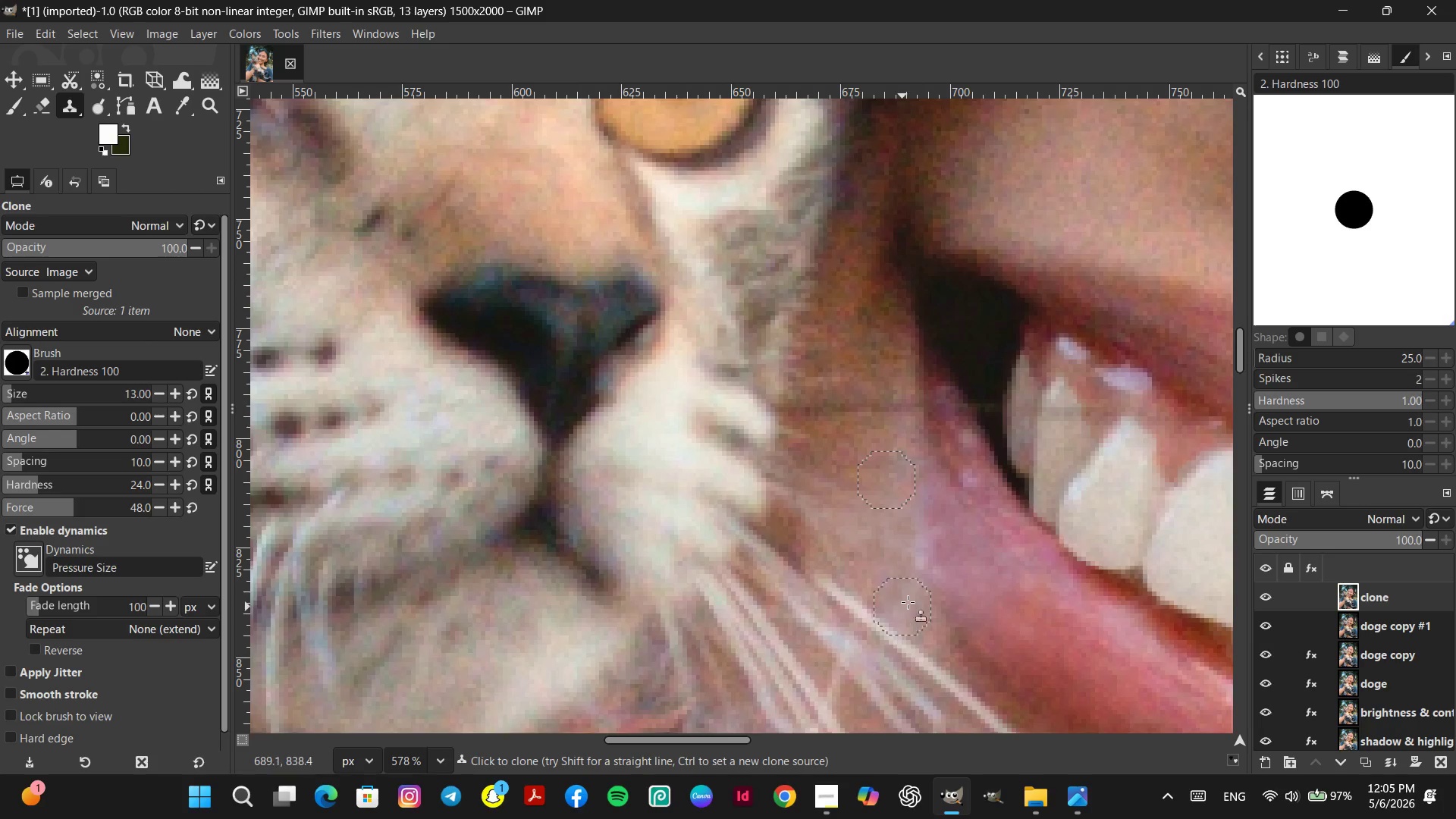 
left_click_drag(start_coordinate=[912, 595], to_coordinate=[912, 591])
 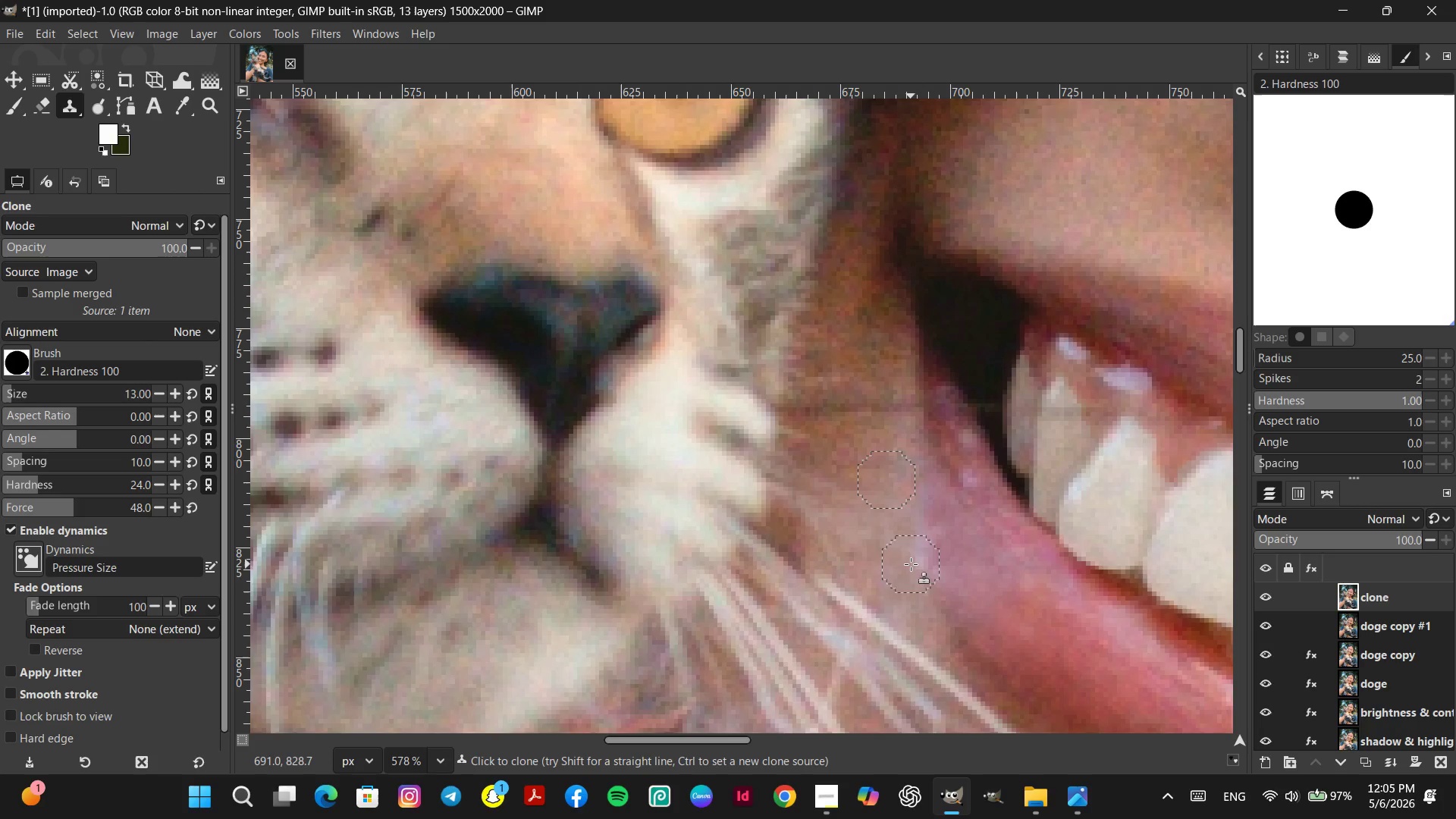 
left_click_drag(start_coordinate=[911, 564], to_coordinate=[912, 557])
 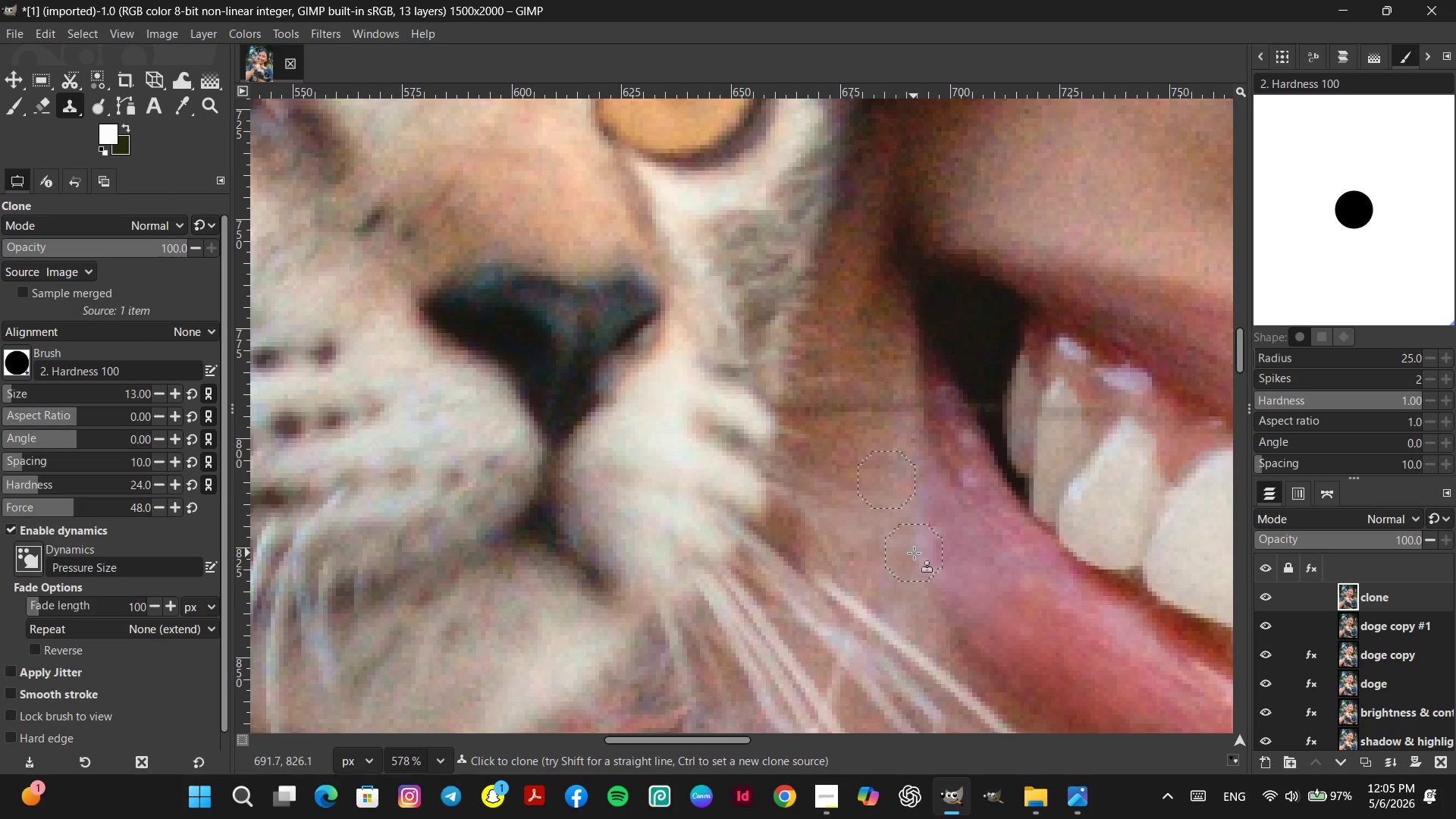 
left_click_drag(start_coordinate=[914, 553], to_coordinate=[914, 548])
 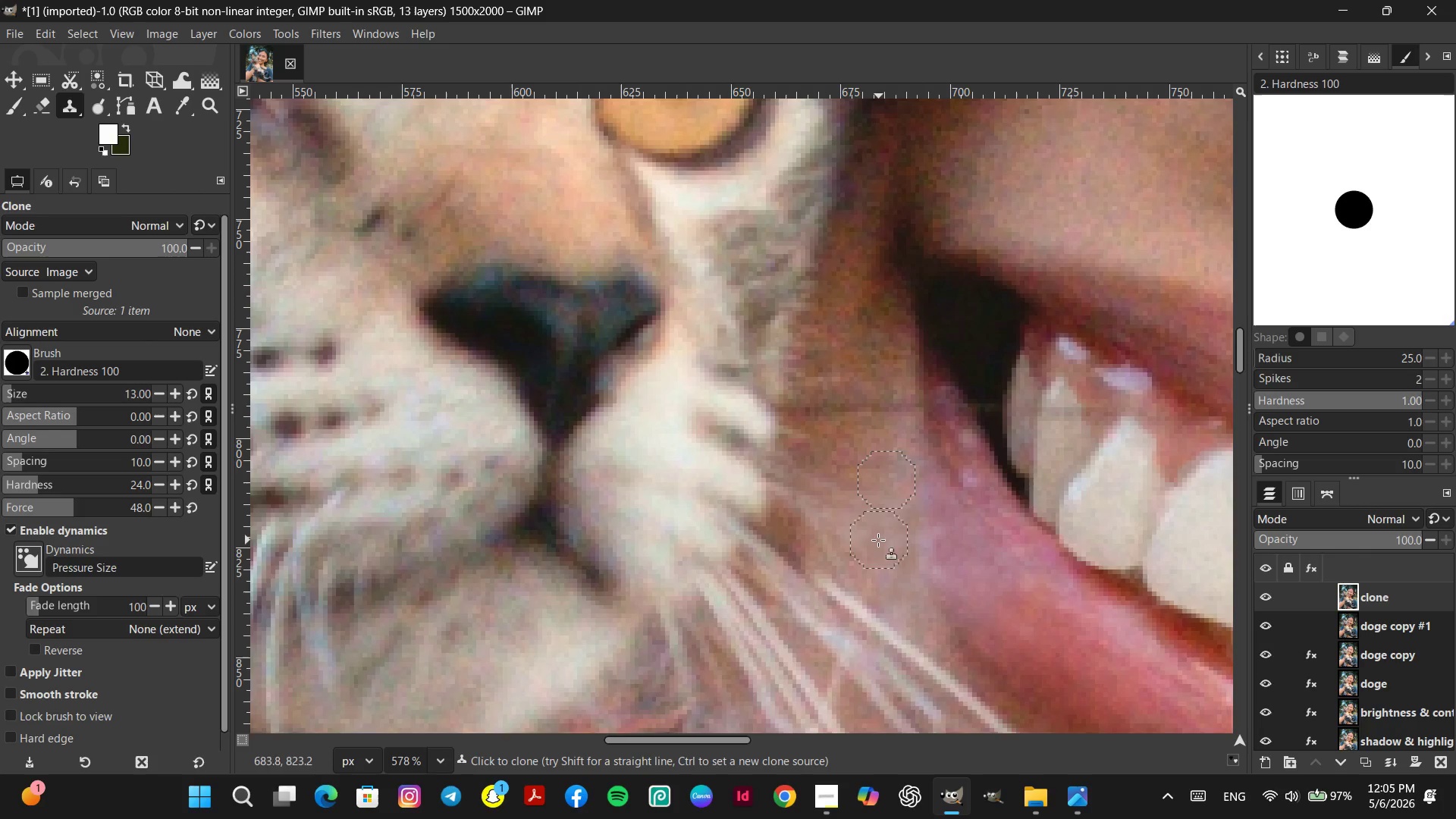 
triple_click([824, 535])
 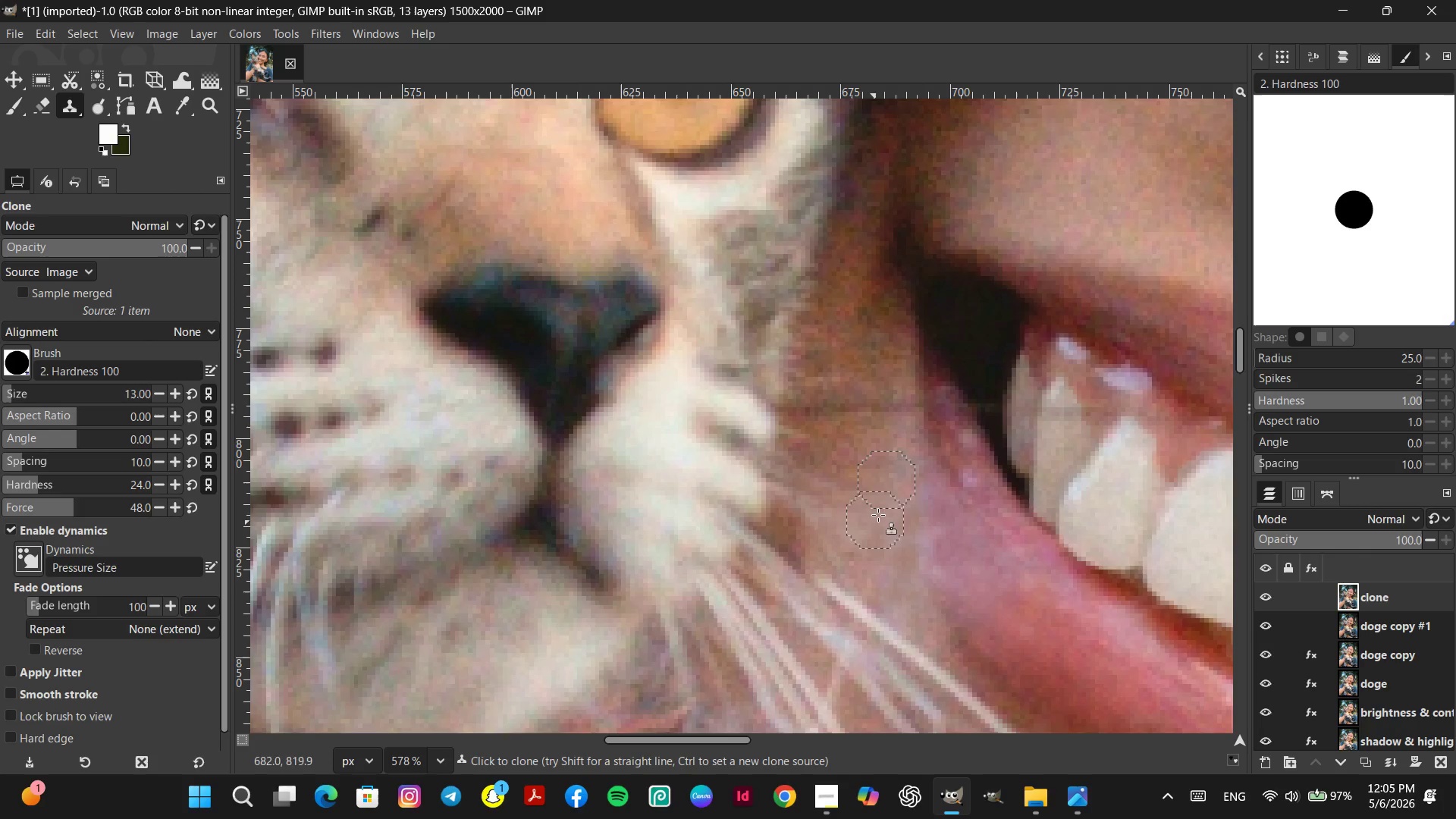 
left_click_drag(start_coordinate=[878, 504], to_coordinate=[871, 502])
 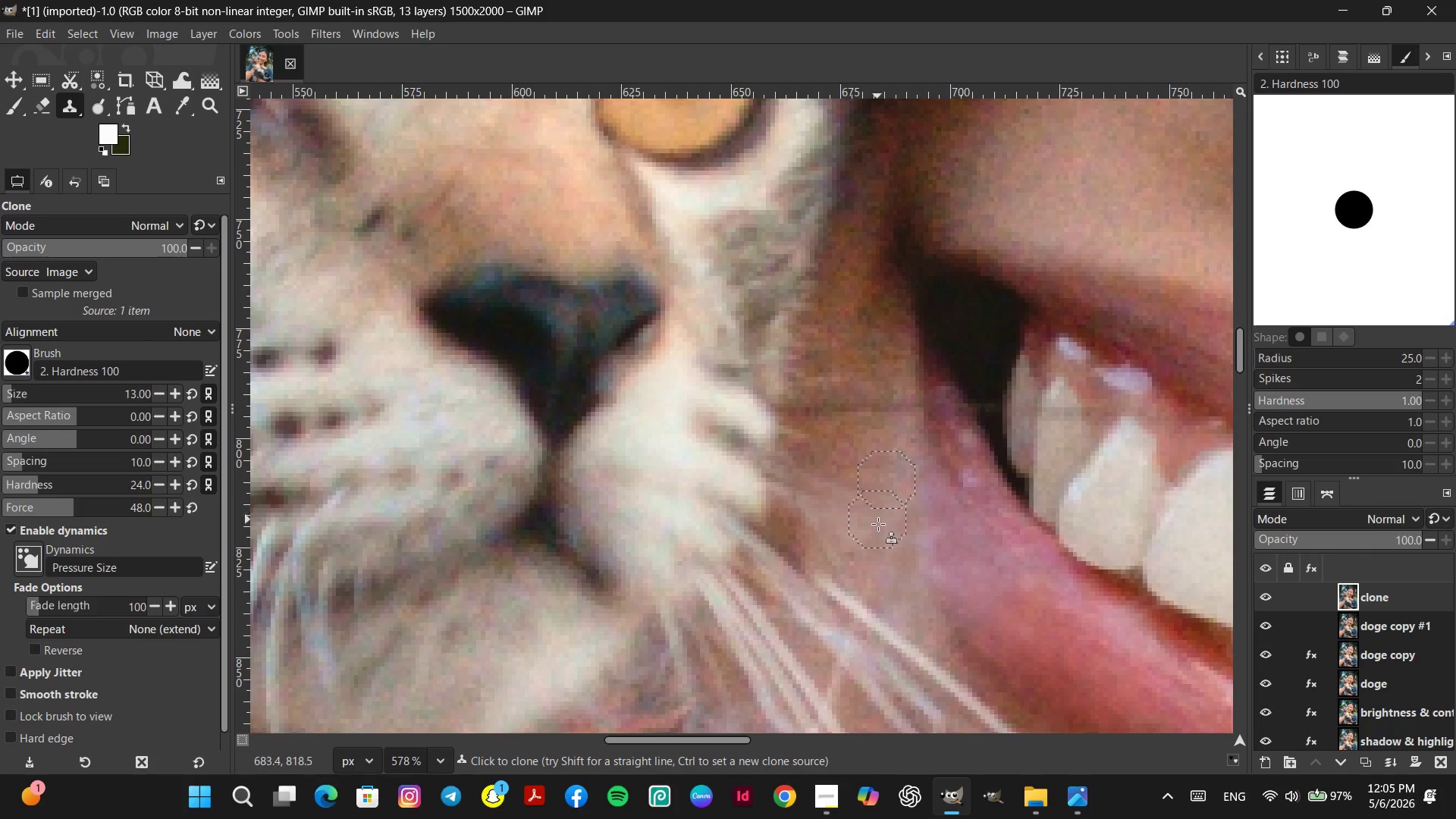 
left_click_drag(start_coordinate=[870, 535], to_coordinate=[870, 540])
 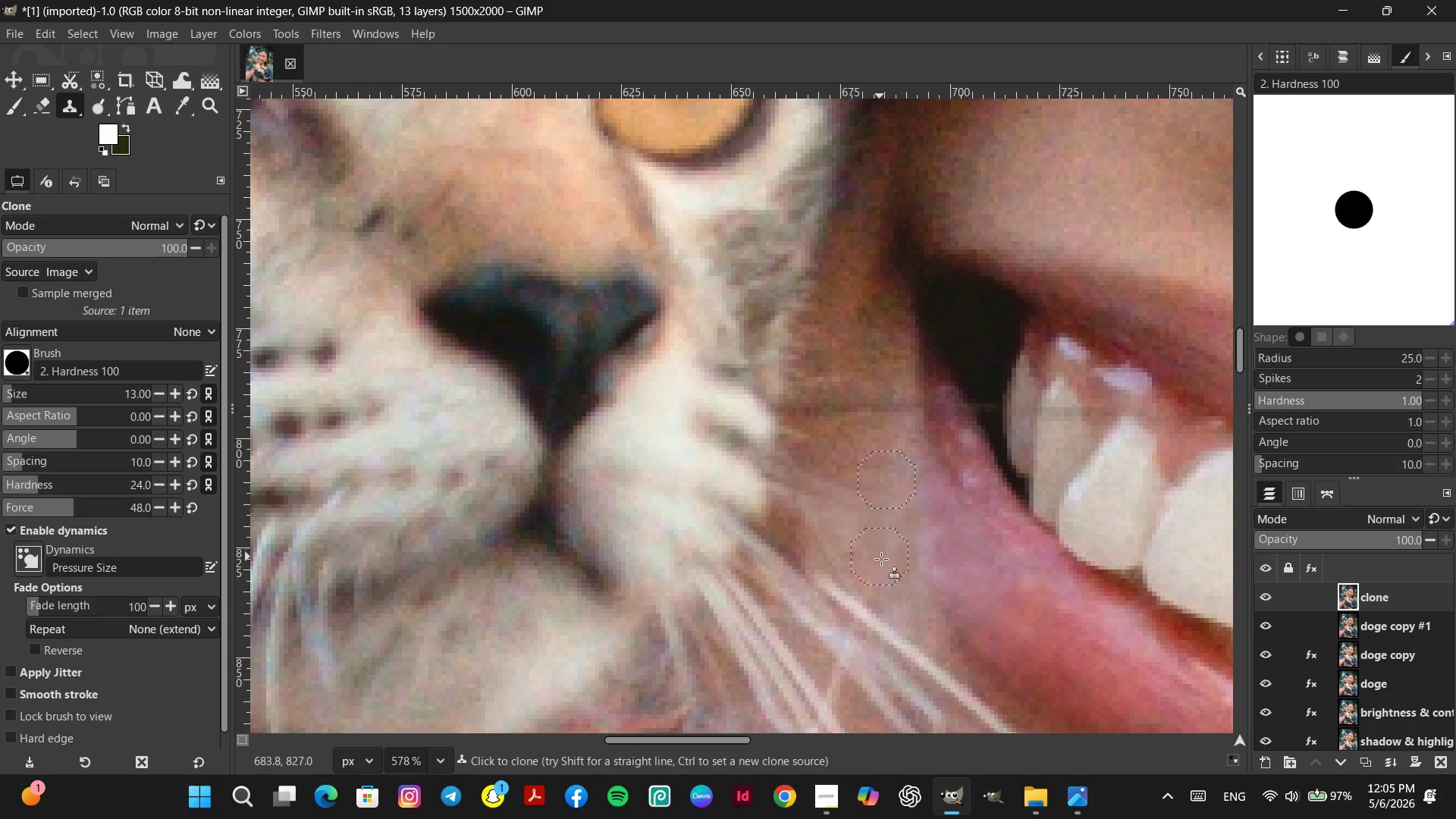 
left_click_drag(start_coordinate=[885, 563], to_coordinate=[885, 567])
 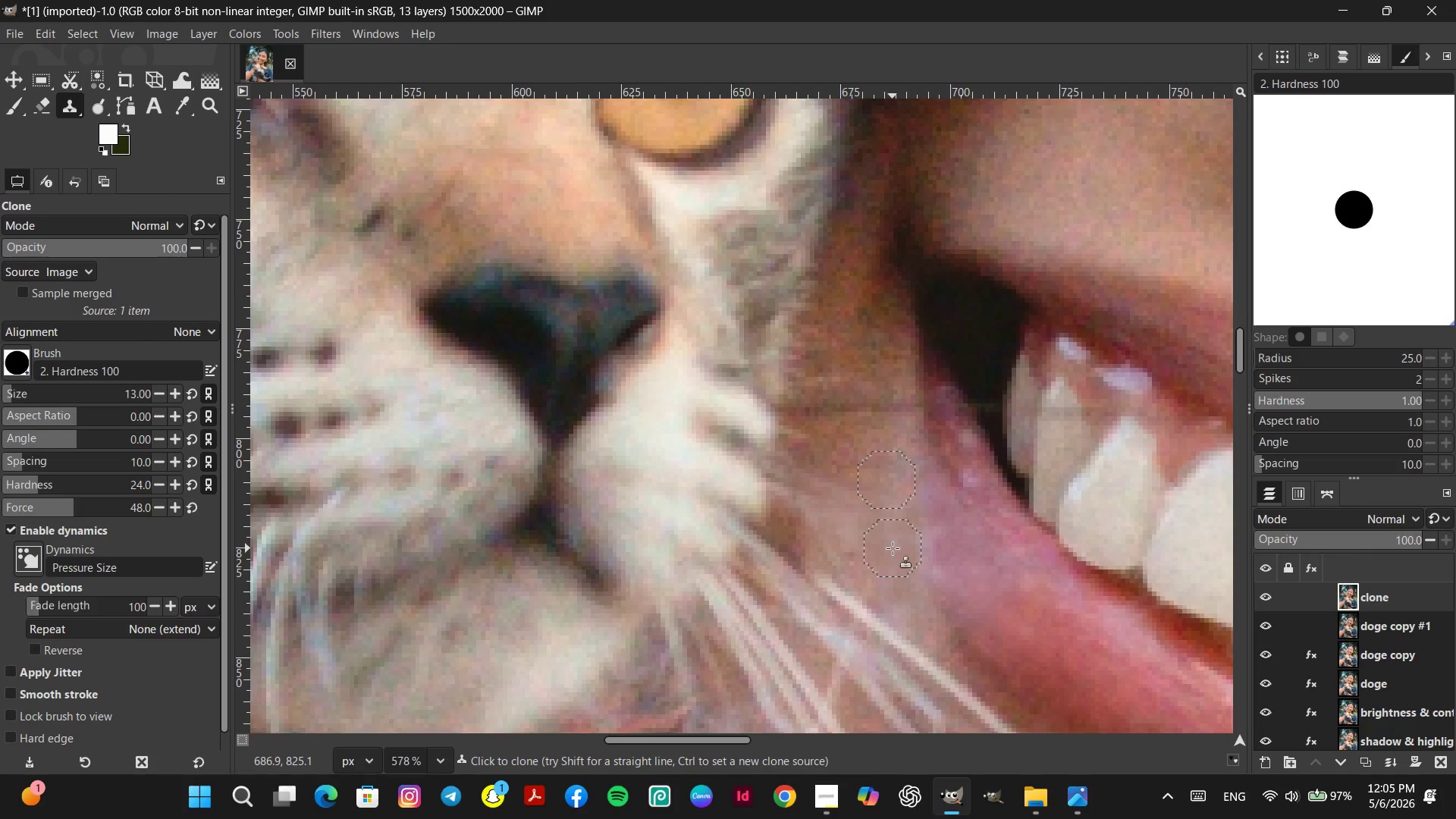 
left_click_drag(start_coordinate=[898, 526], to_coordinate=[891, 522])
 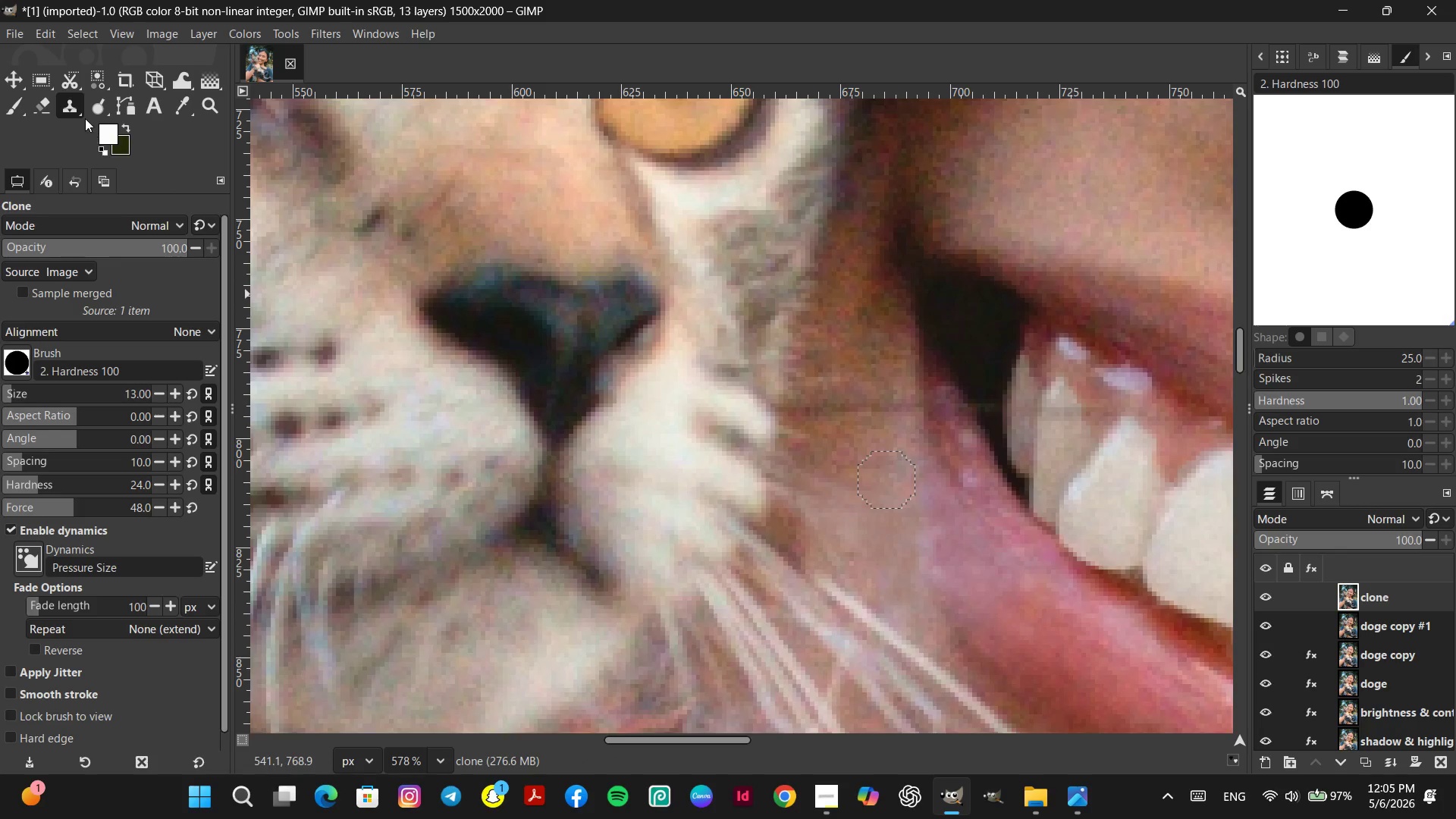 
right_click([73, 104])
 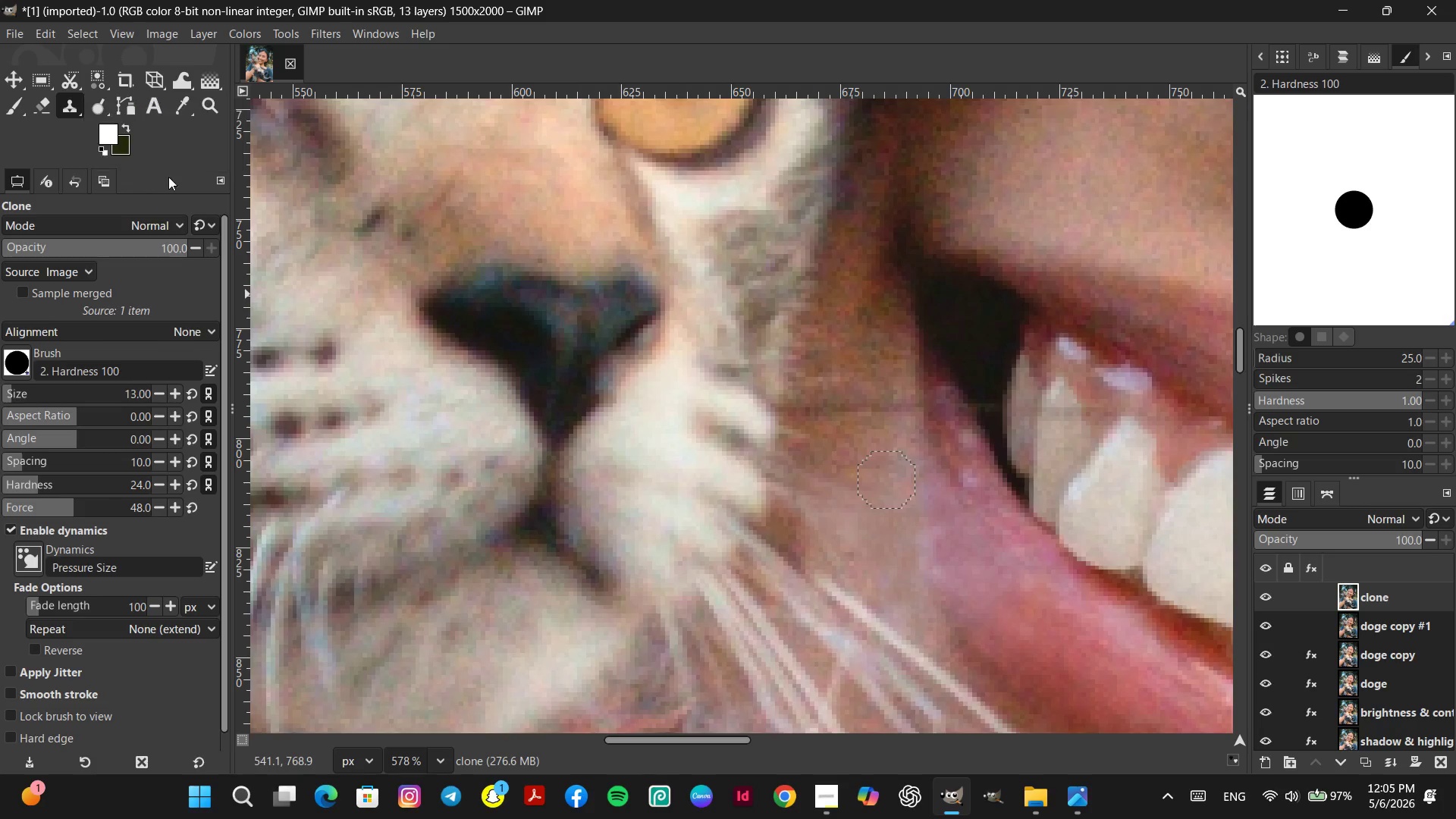 
hold_key(key=ControlLeft, duration=0.55)
left_click([865, 454])
 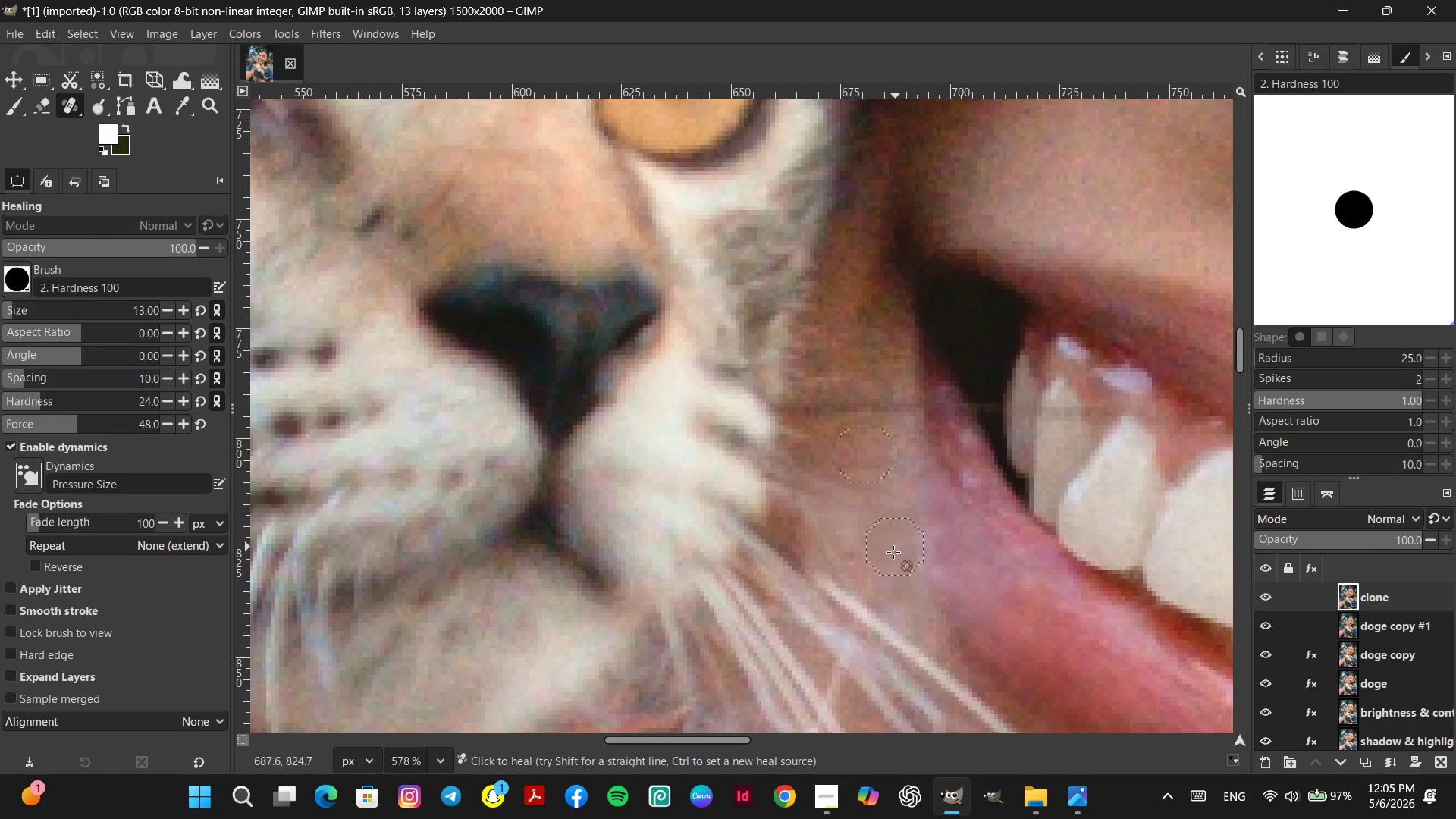 
left_click_drag(start_coordinate=[894, 567], to_coordinate=[878, 550])
 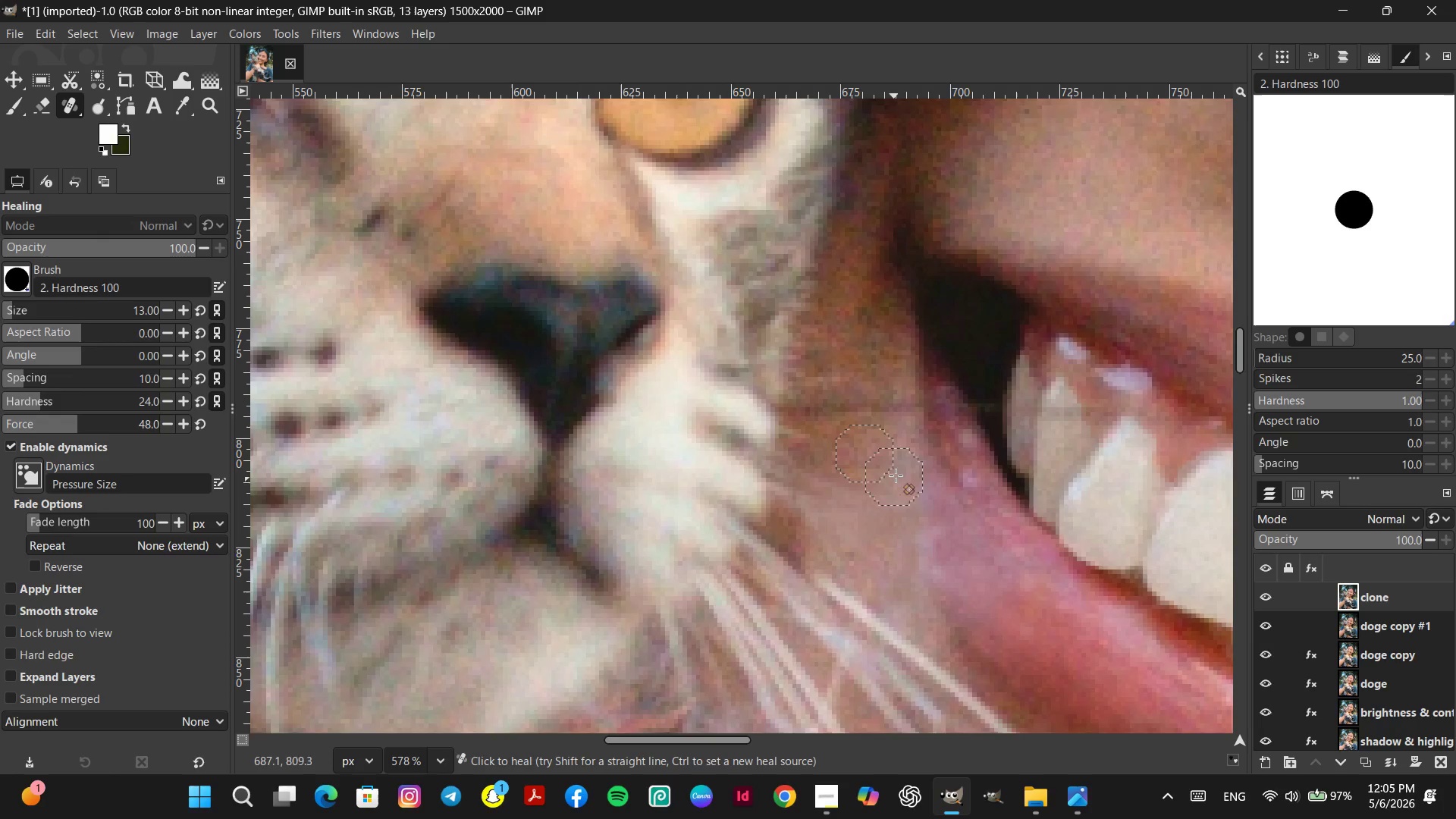 
left_click_drag(start_coordinate=[898, 470], to_coordinate=[892, 477])
 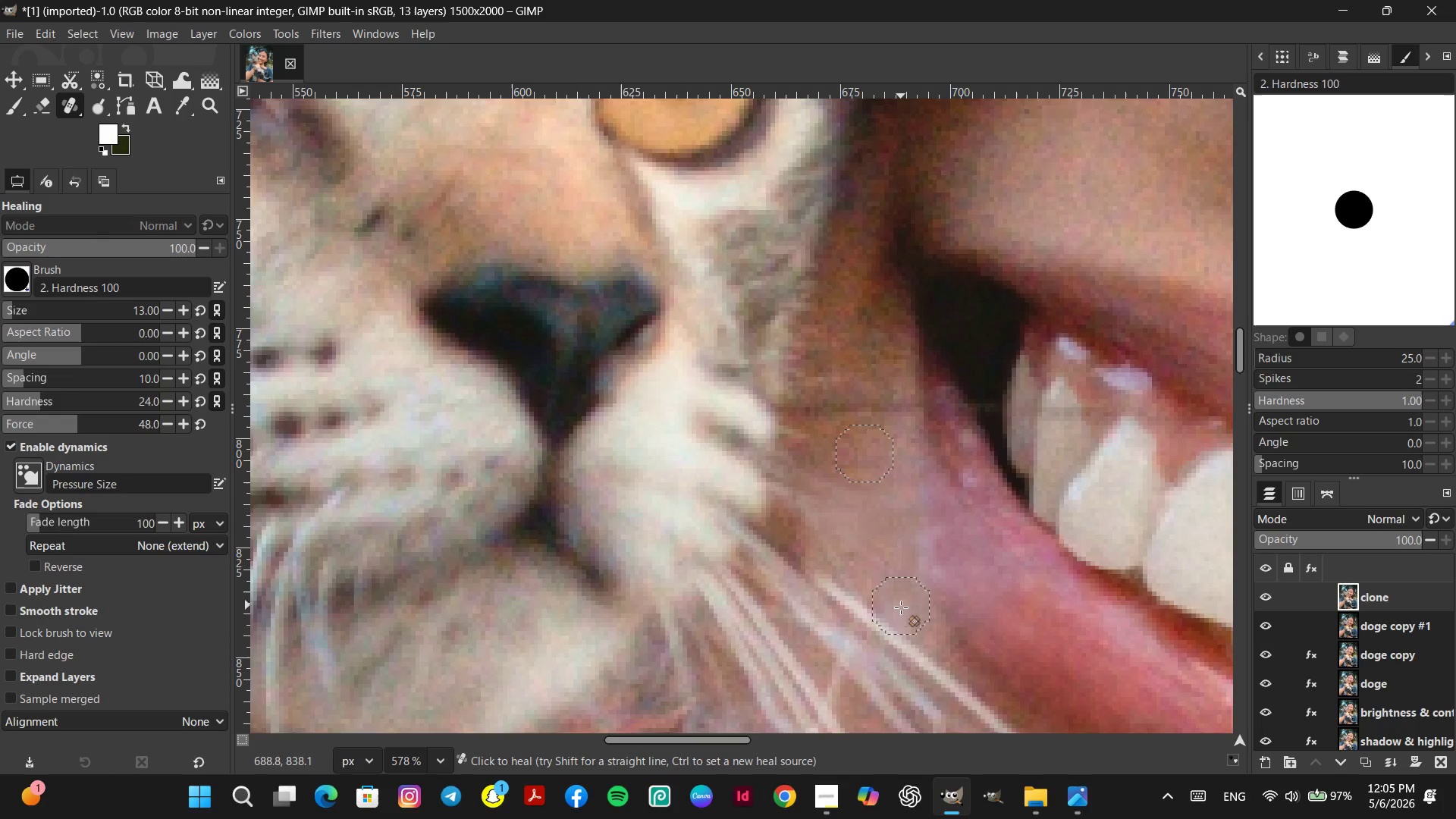 
left_click_drag(start_coordinate=[910, 620], to_coordinate=[905, 613])
 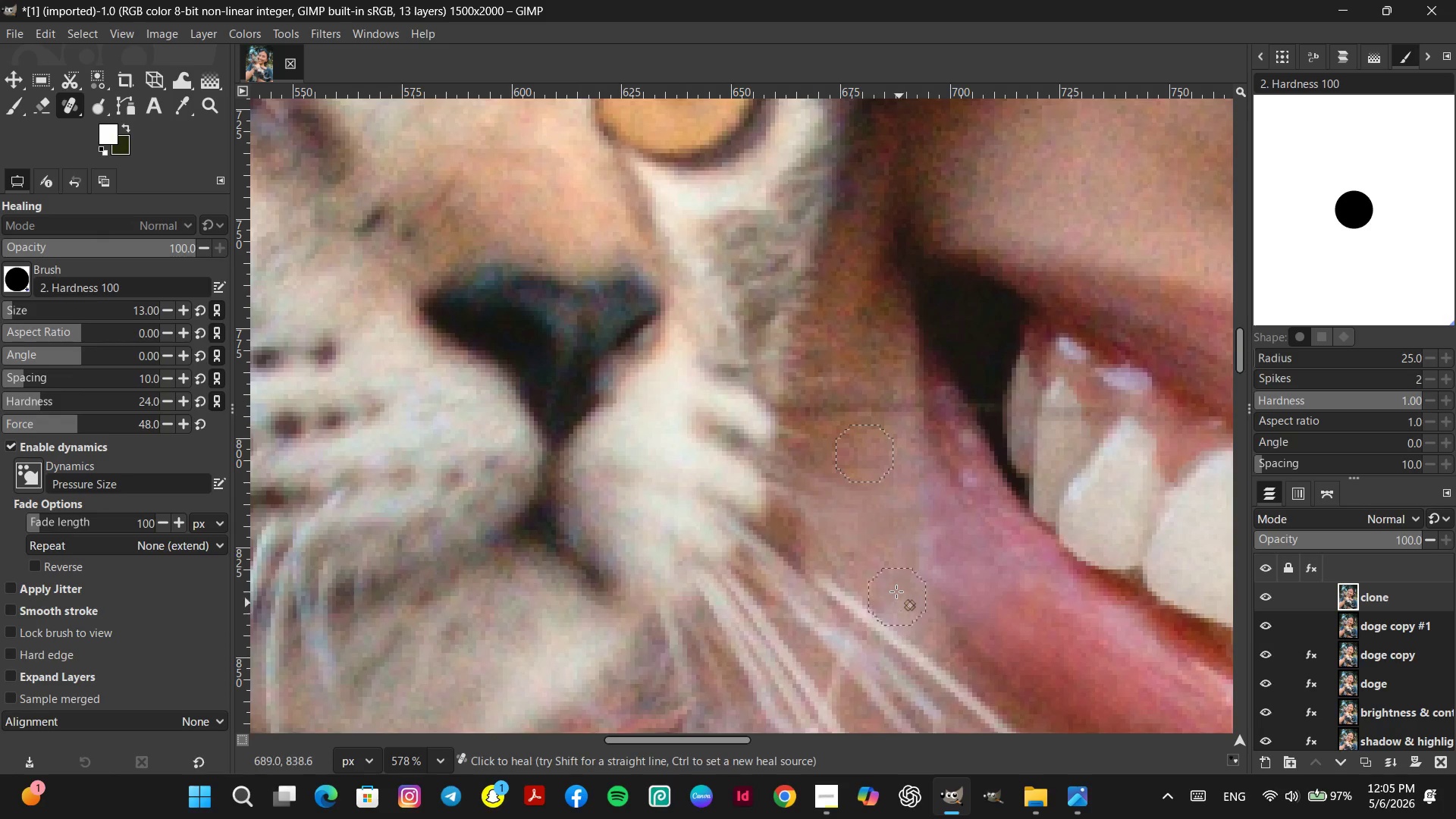 
left_click_drag(start_coordinate=[896, 591], to_coordinate=[897, 585])
 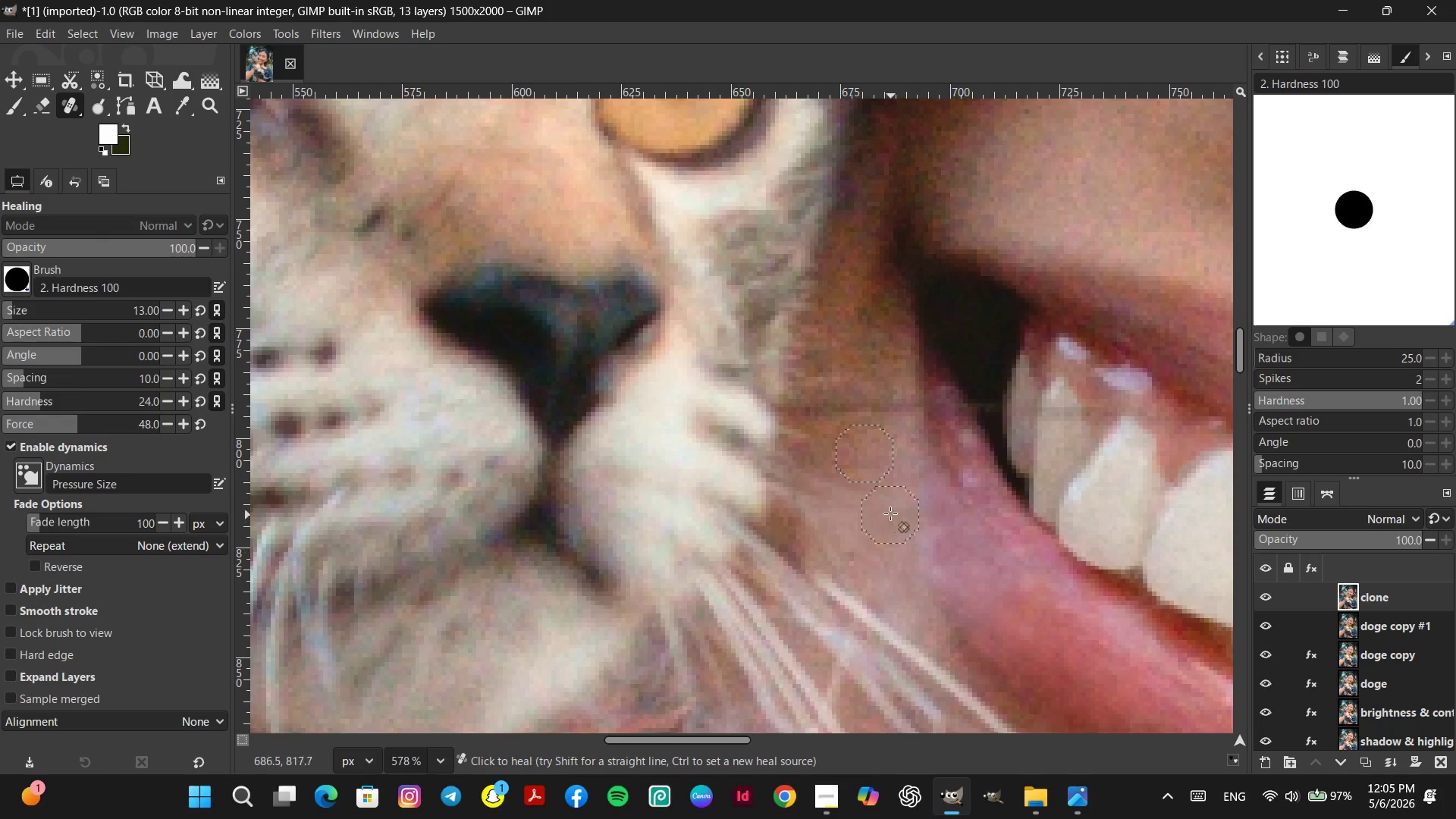 
triple_click([824, 522])
 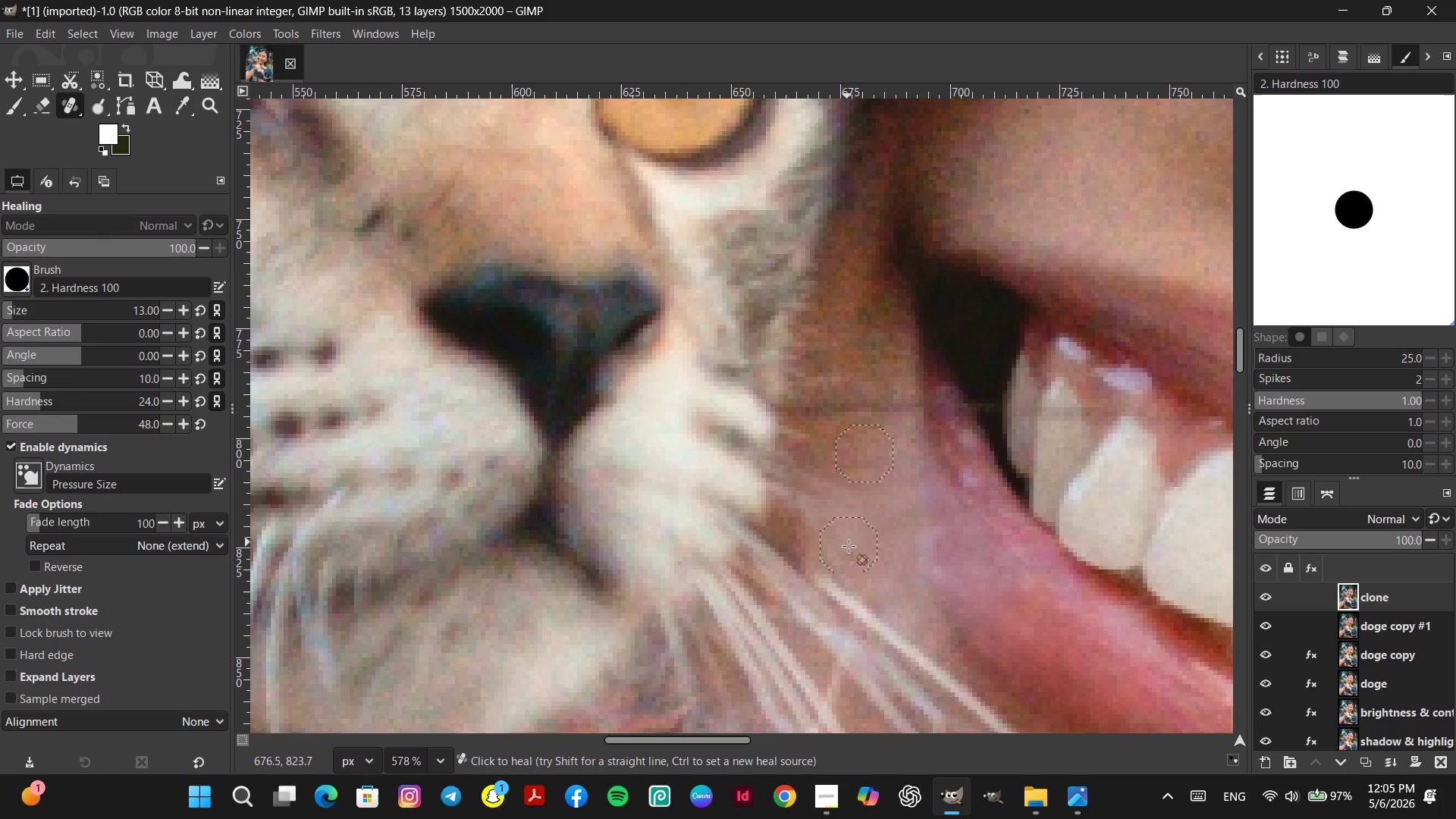 
left_click_drag(start_coordinate=[849, 548], to_coordinate=[853, 556])
 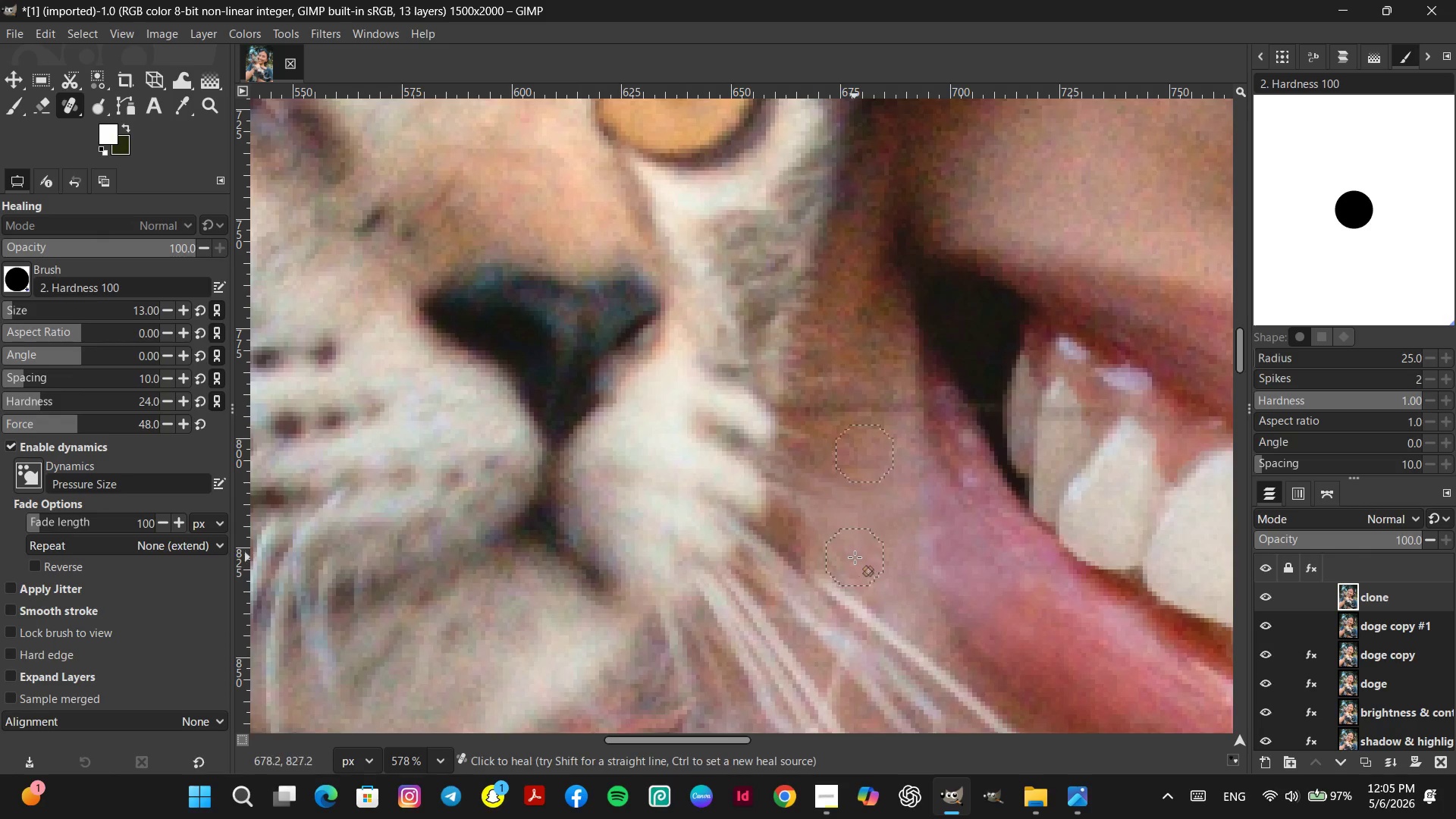 
left_click_drag(start_coordinate=[855, 557], to_coordinate=[855, 544])
 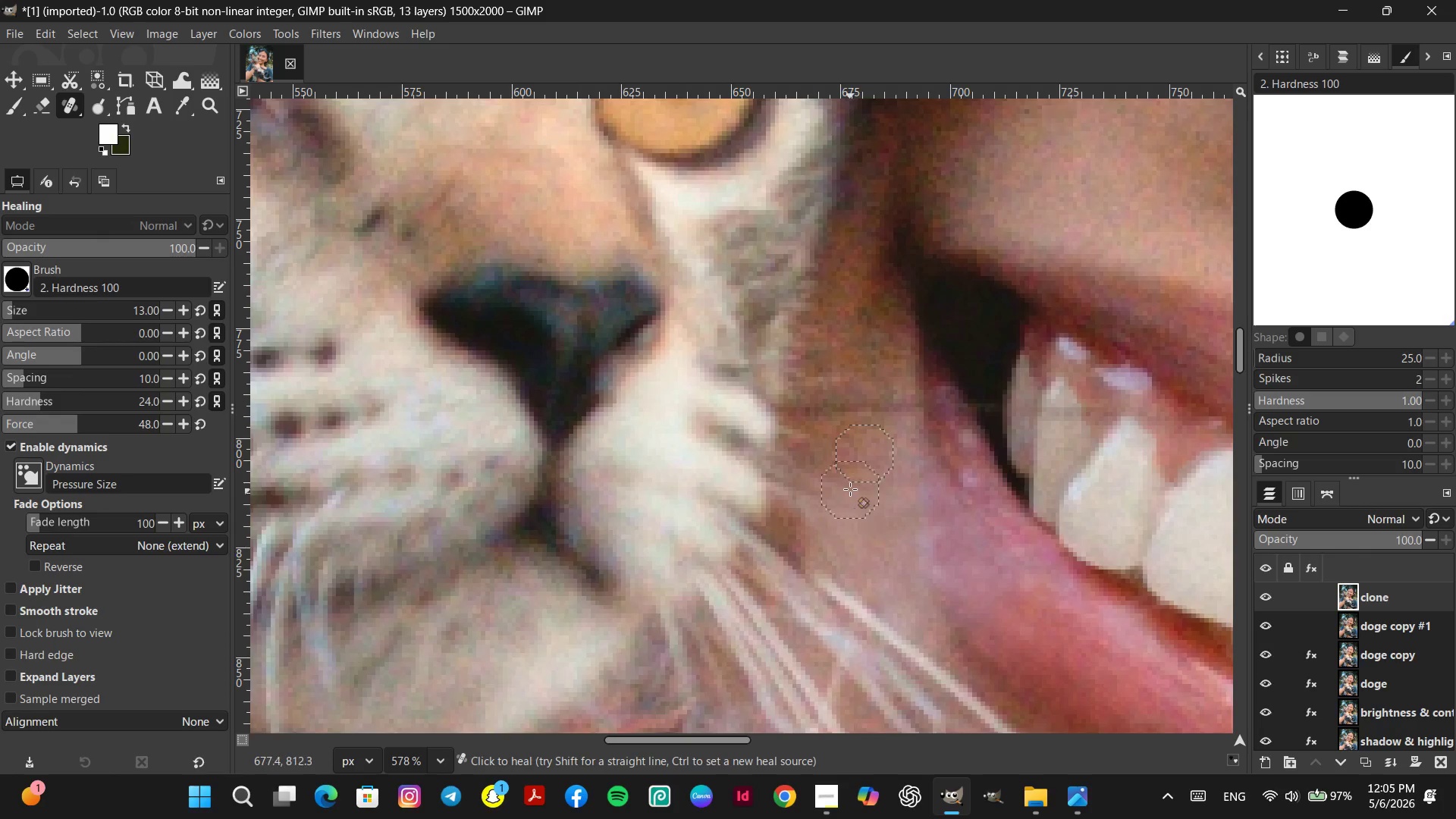 
triple_click([847, 489])
 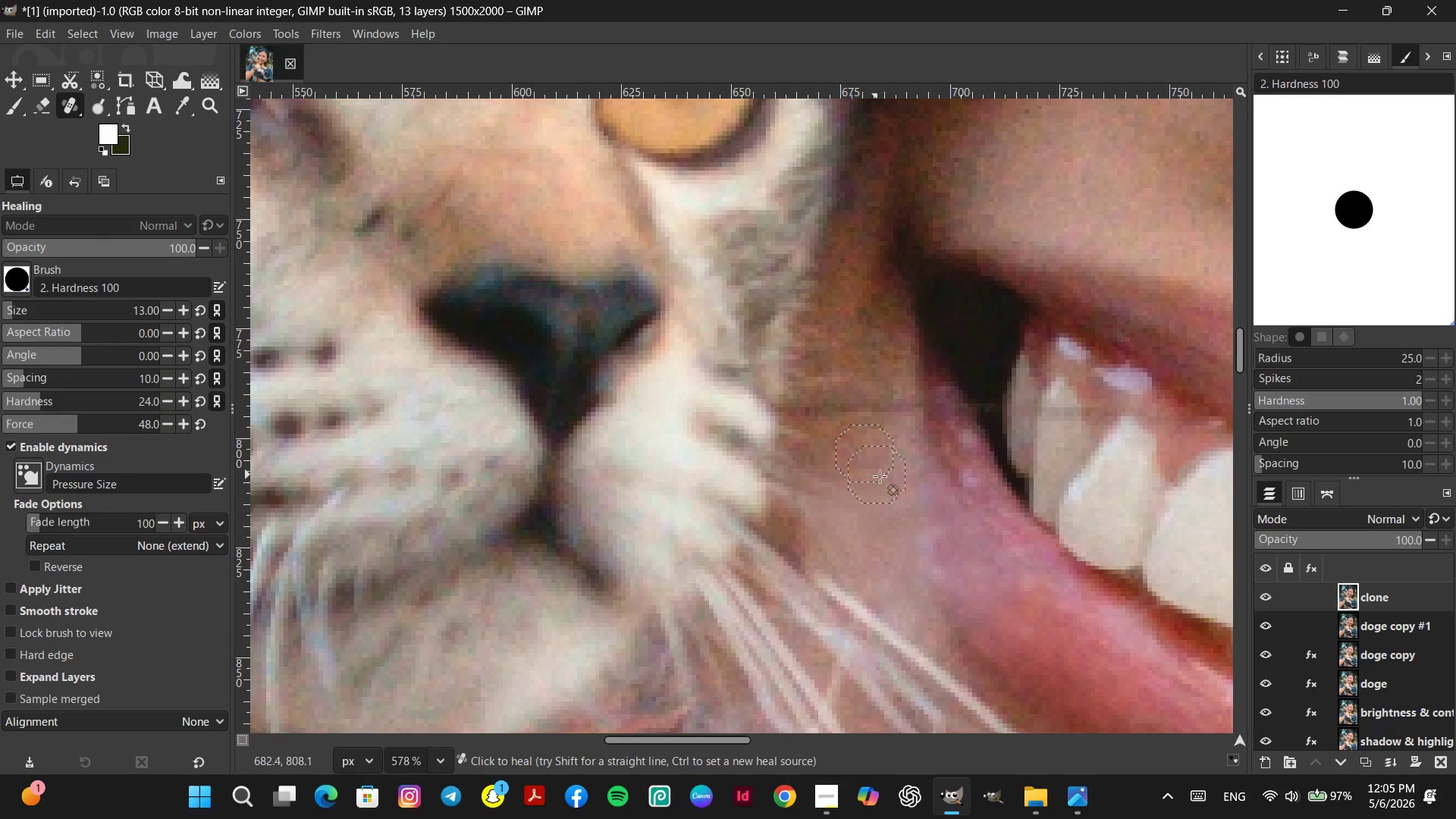 
triple_click([895, 477])
 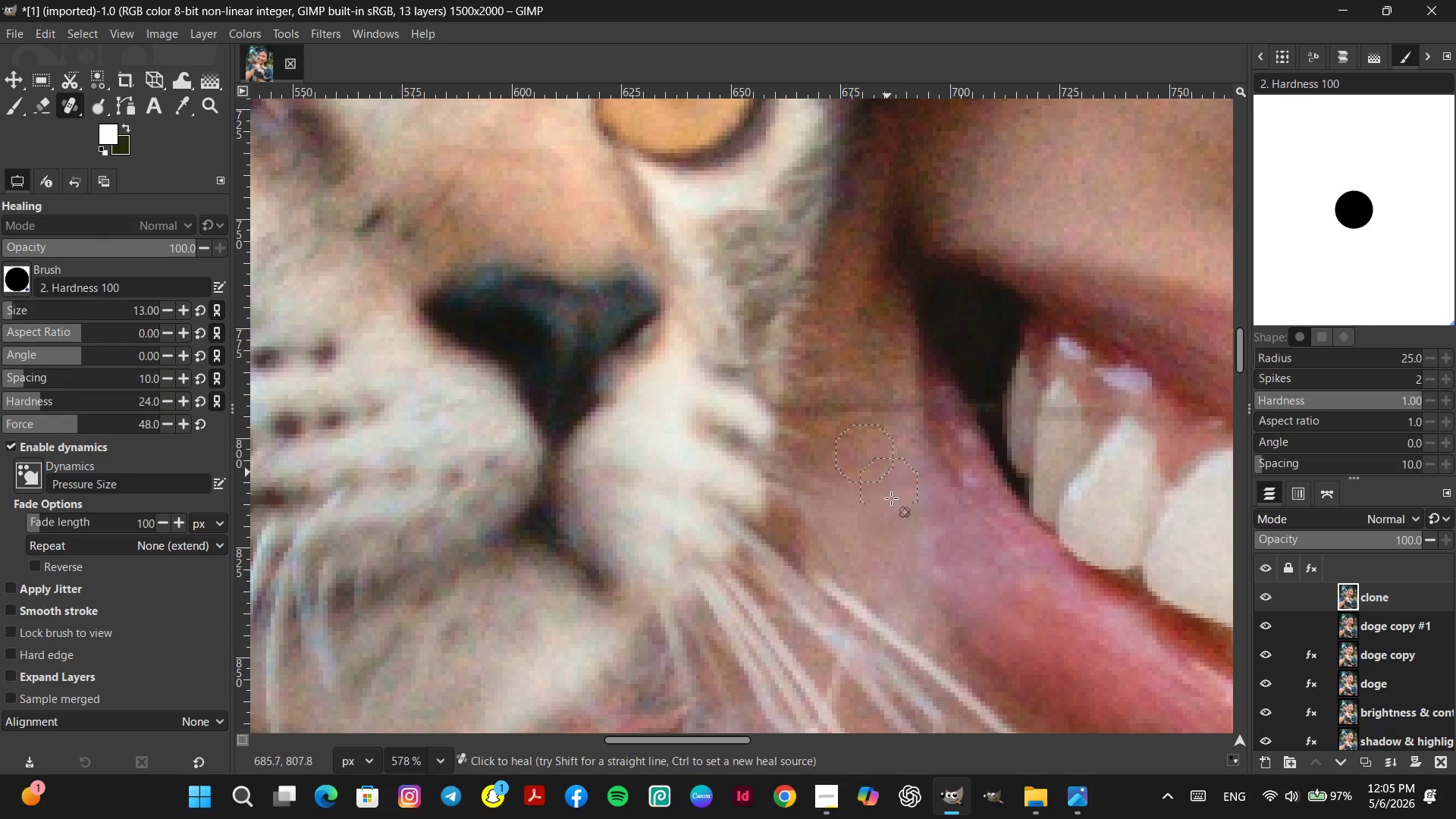 
hold_key(key=ControlLeft, duration=0.48)
 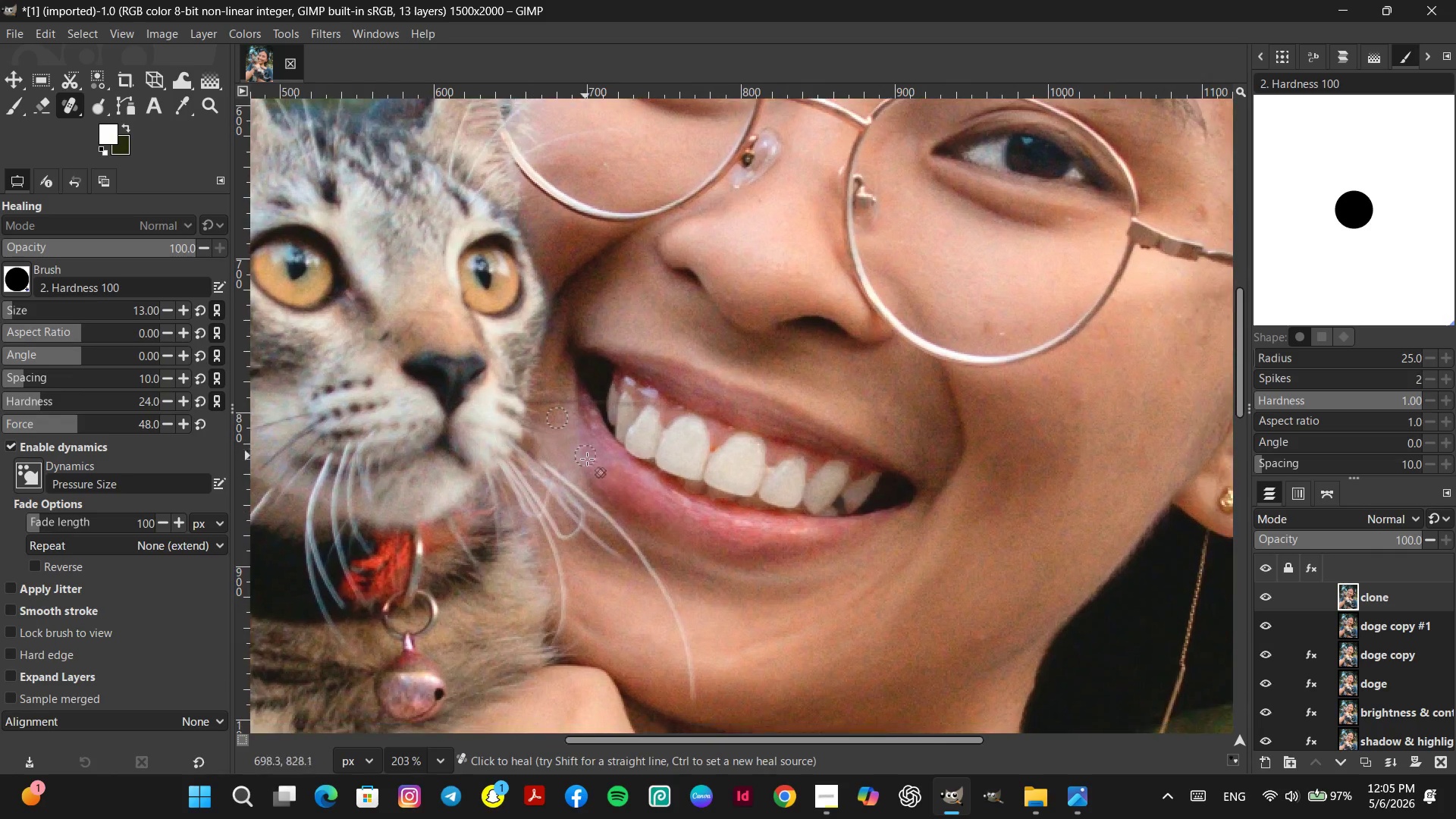 
key(Space)
 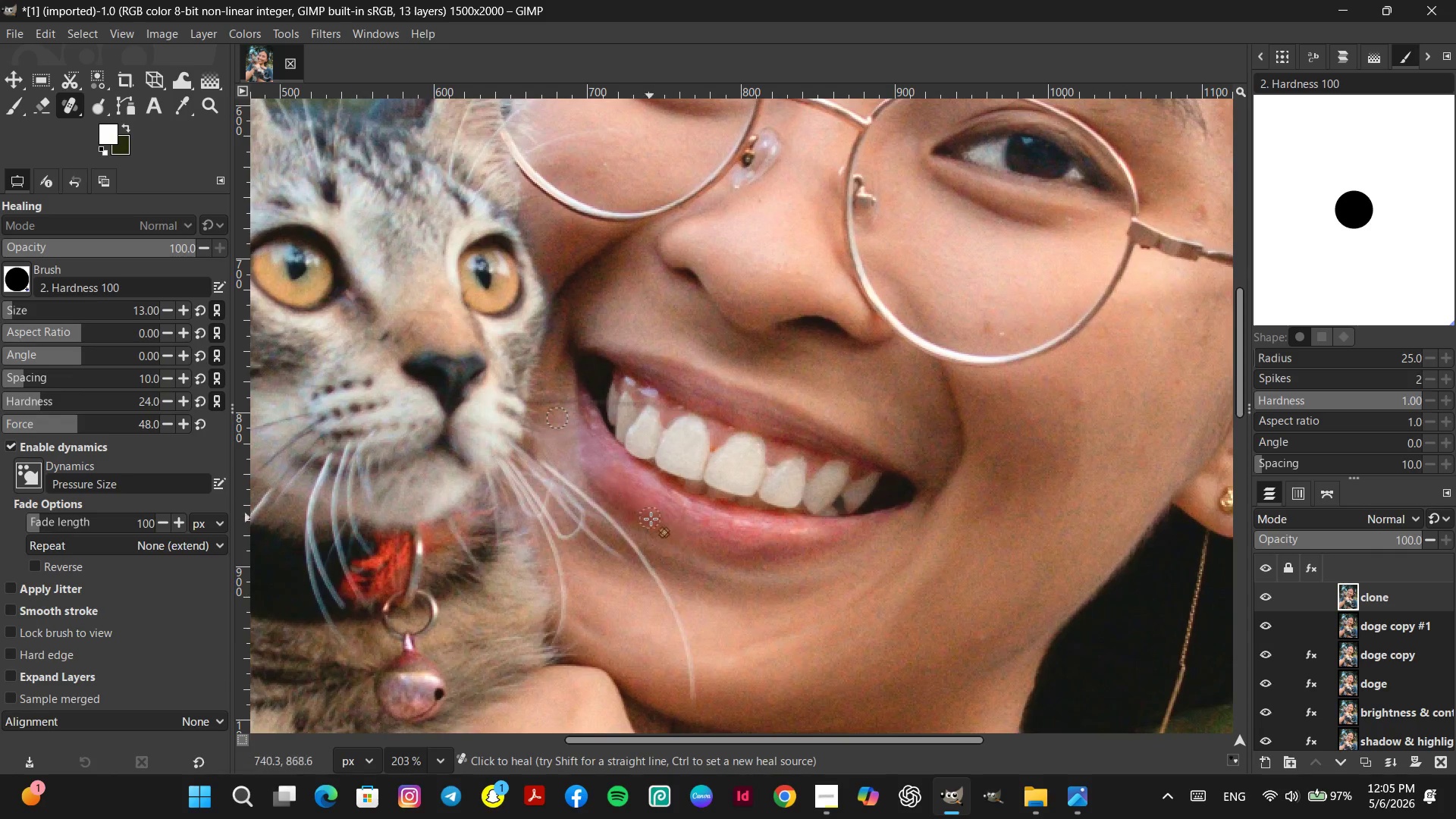 
scroll: coordinate [919, 634], scroll_direction: down, amount: 11.0
 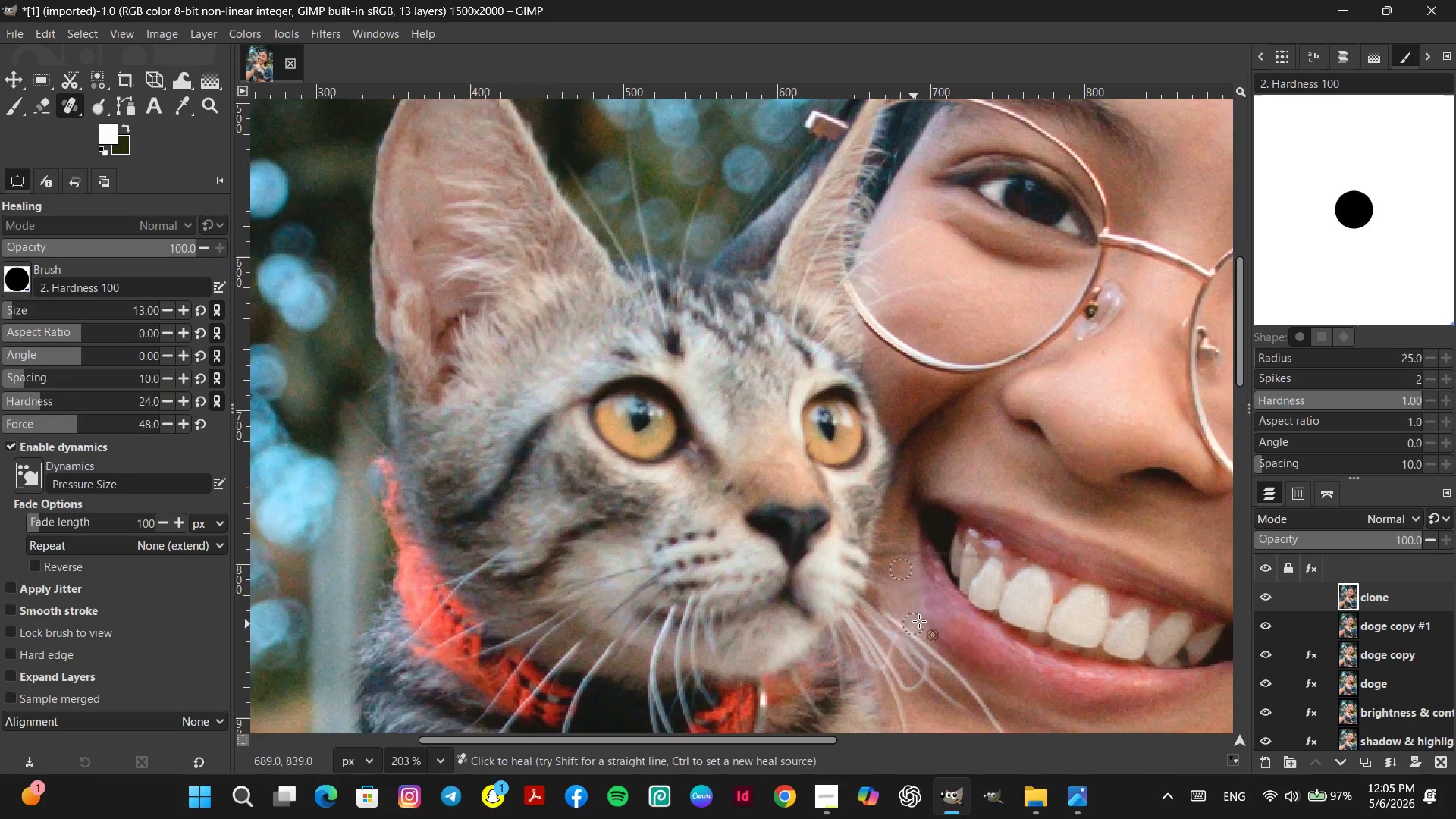 
hold_key(key=ControlLeft, duration=1.88)
scroll: coordinate [565, 460], scroll_direction: up, amount: 15.0
 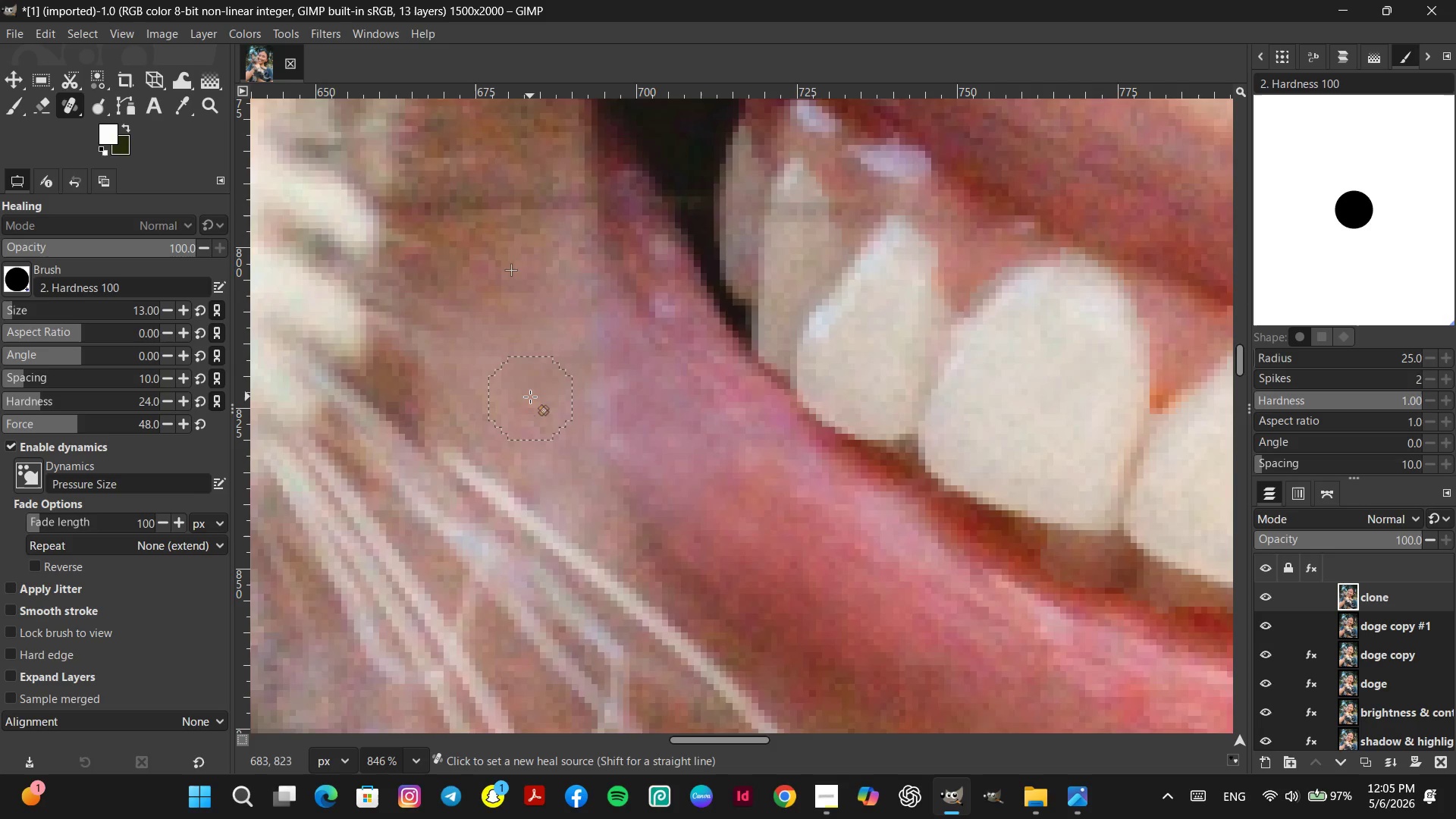 
left_click([528, 397])
 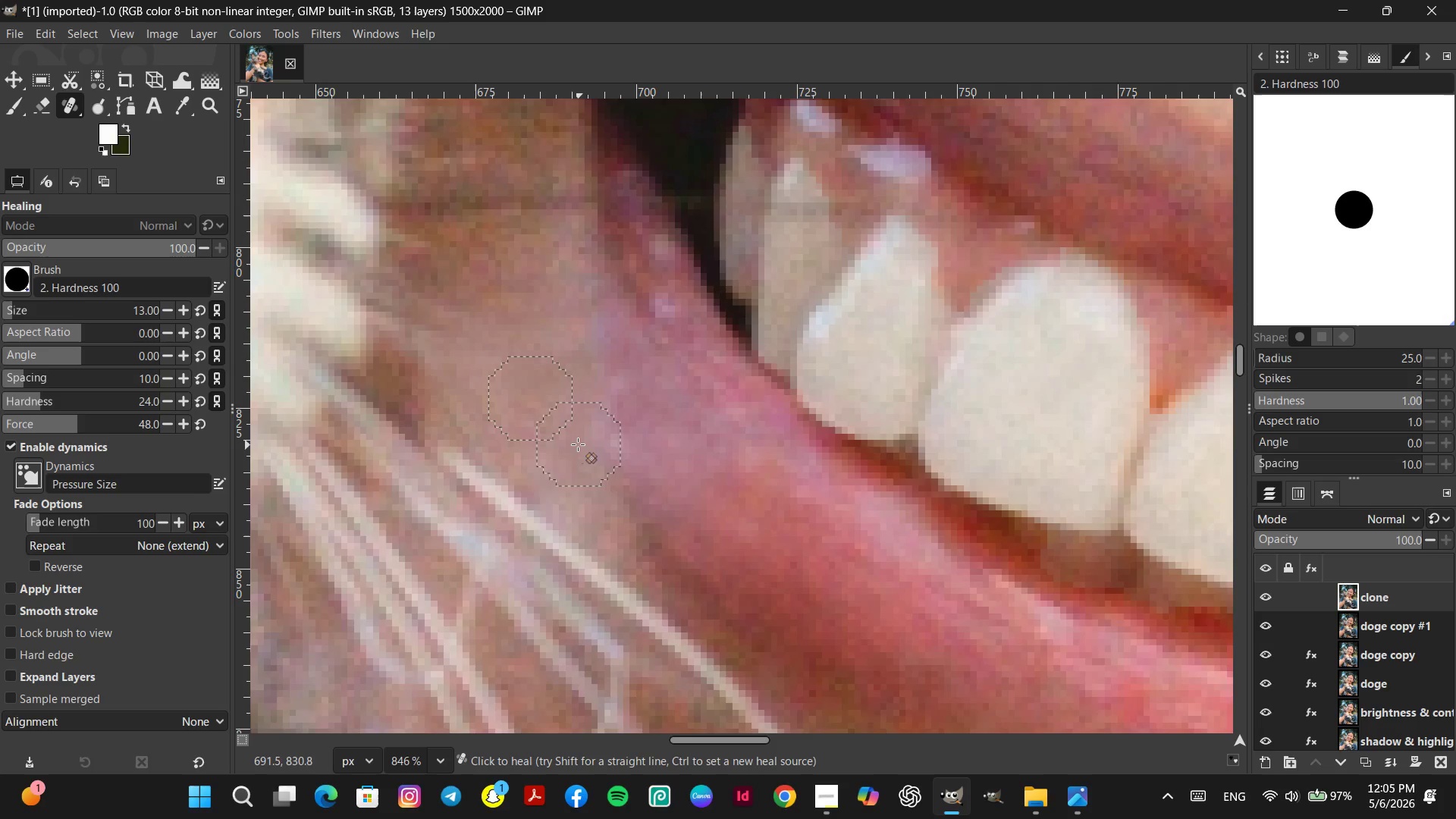 
left_click_drag(start_coordinate=[598, 450], to_coordinate=[599, 453])
 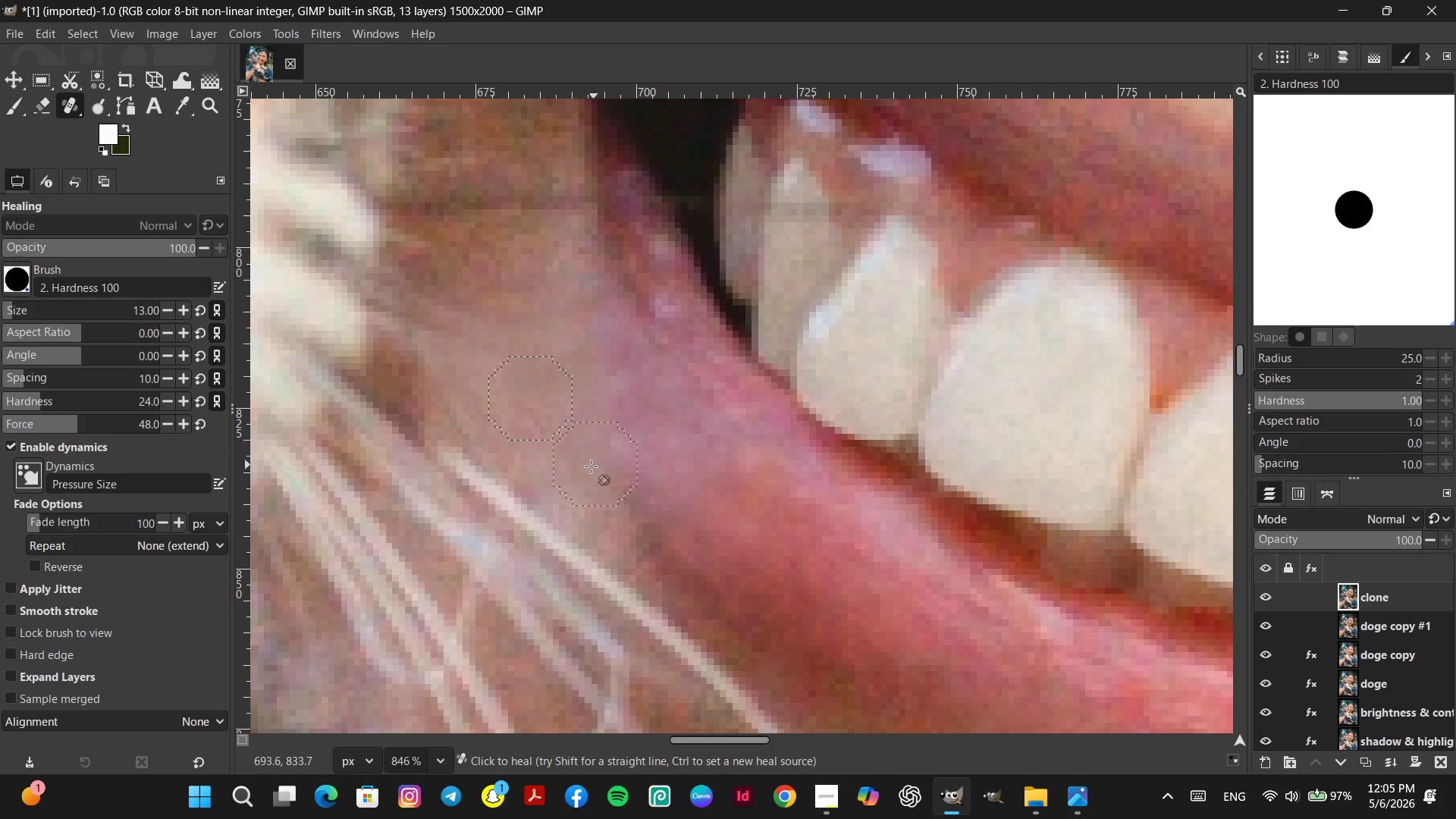 
double_click([576, 500])
 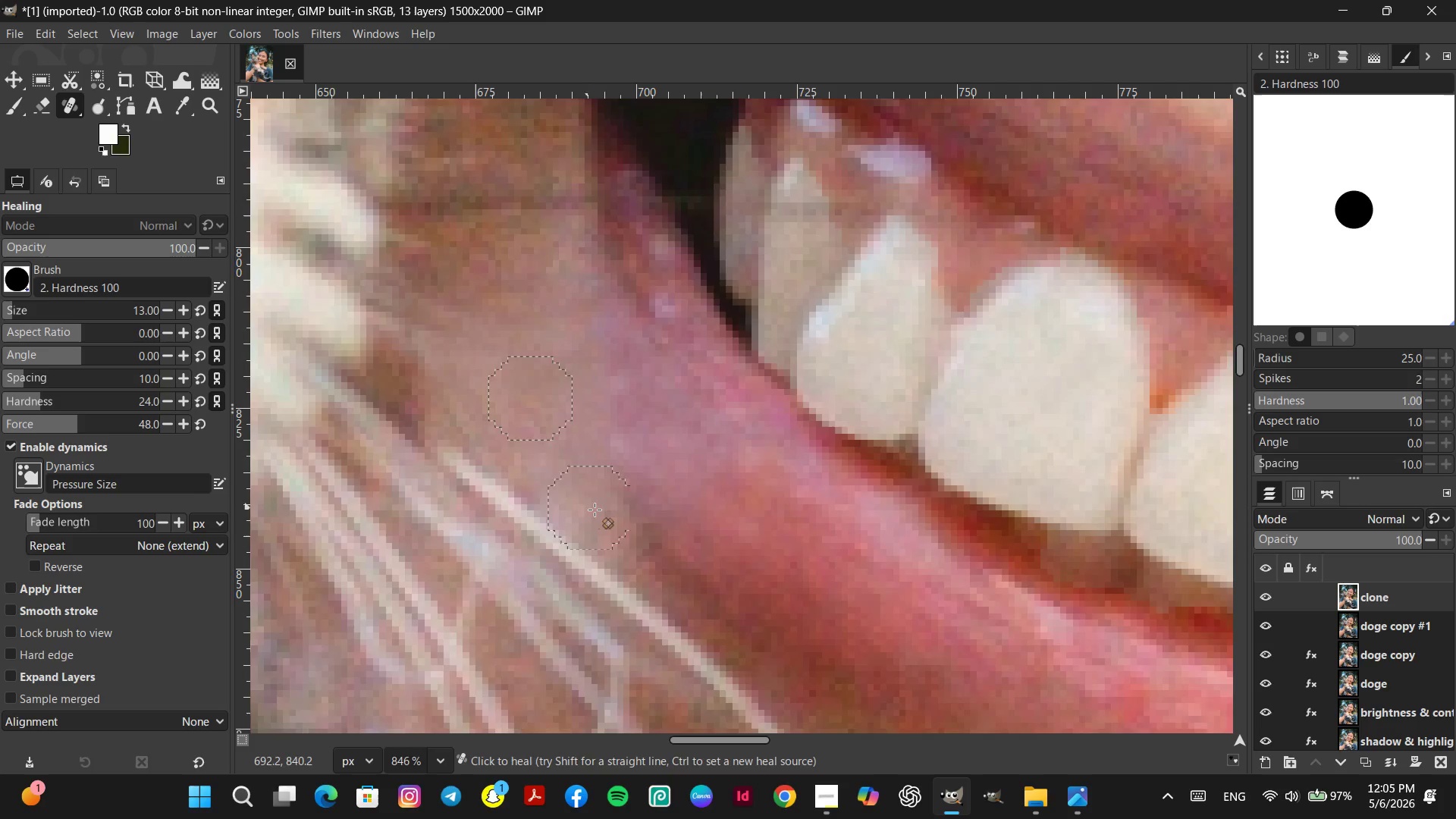 
hold_key(key=ControlLeft, duration=1.69)
scroll: coordinate [553, 531], scroll_direction: down, amount: 25.0
 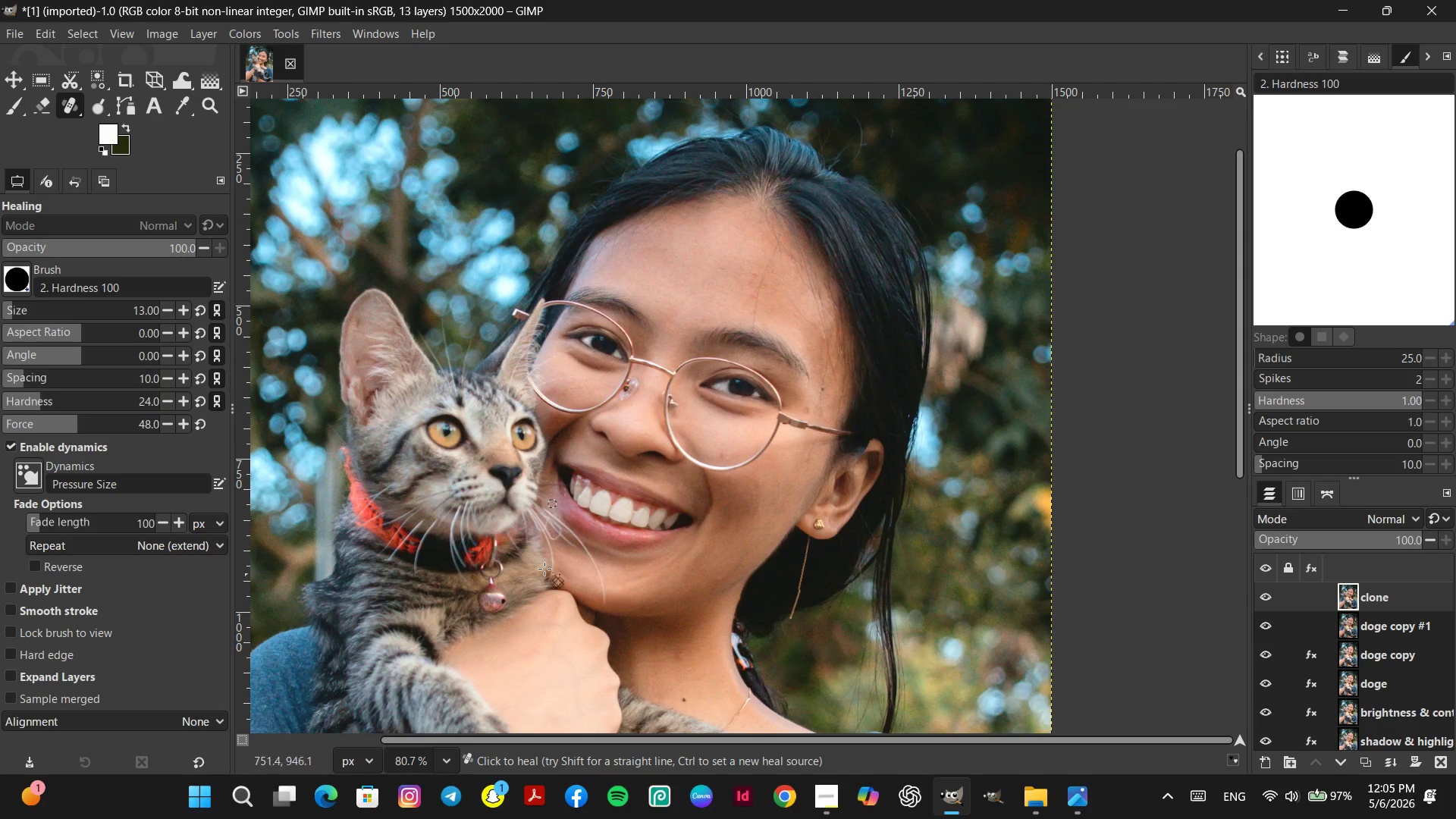 
hold_key(key=ControlLeft, duration=2.95)
scroll: coordinate [546, 548], scroll_direction: up, amount: 9.0
 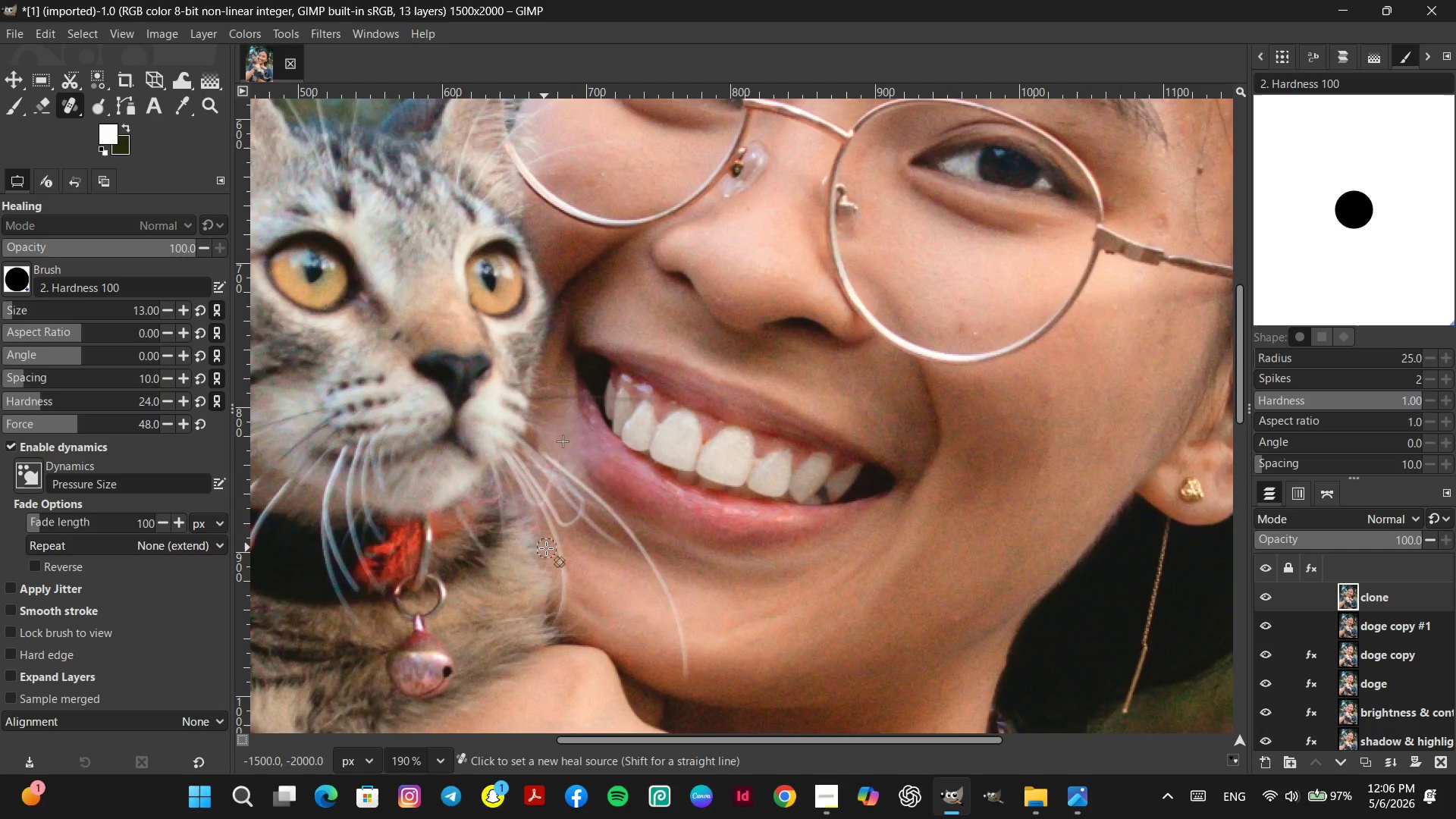 
scroll: coordinate [547, 549], scroll_direction: down, amount: 12.0
 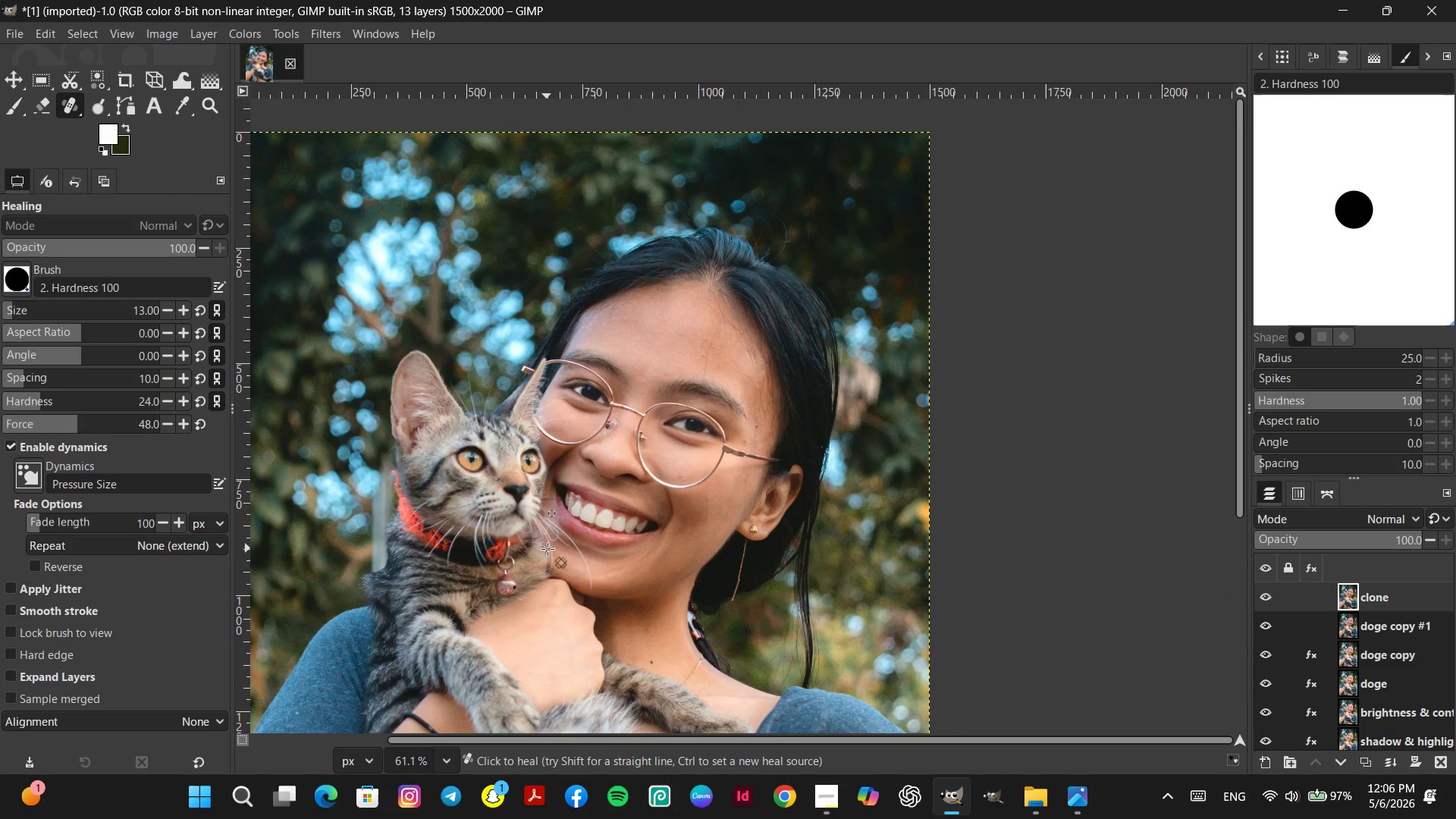 
key(Space)
 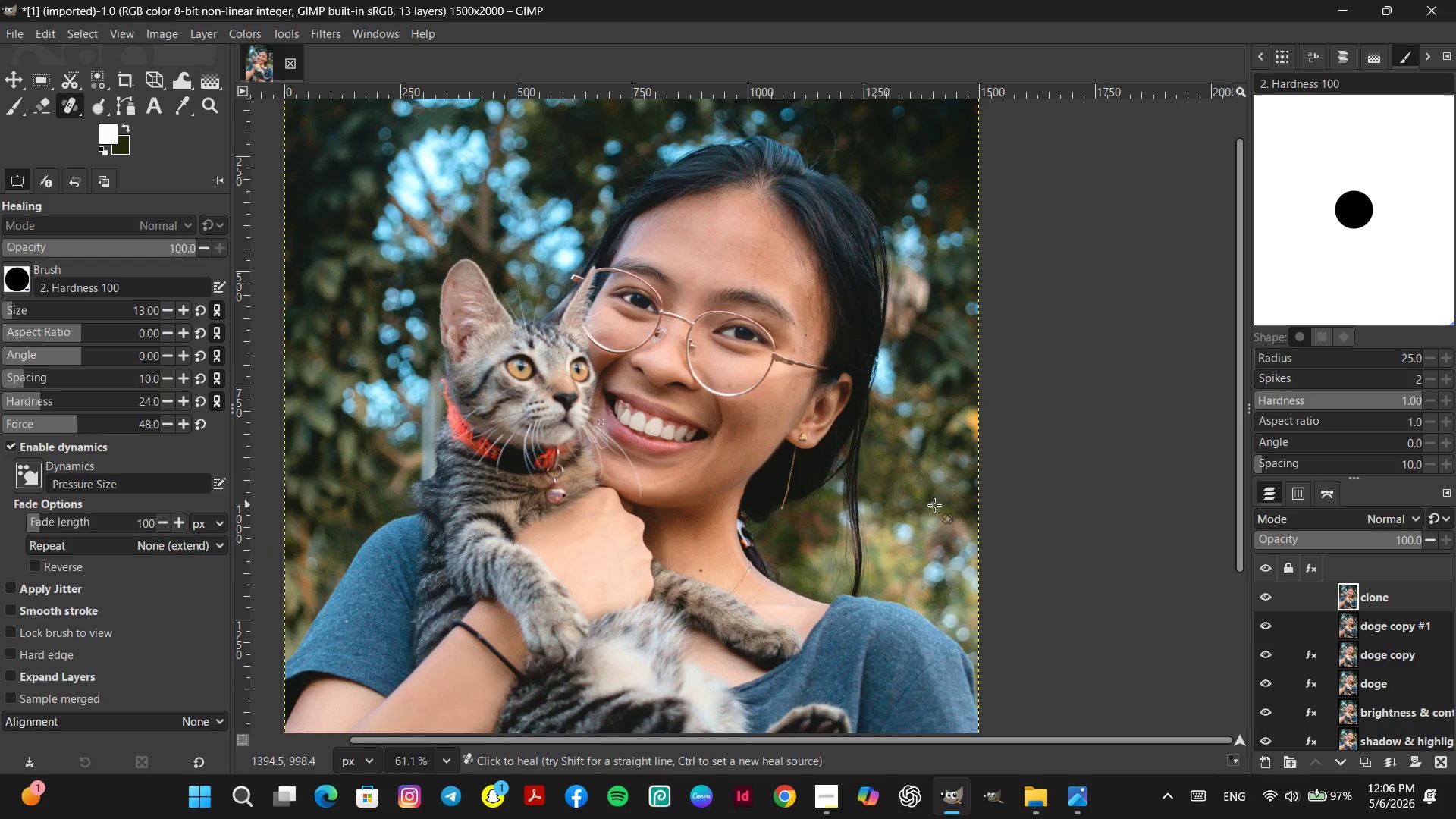 
hold_key(key=ControlLeft, duration=3.72)
scroll: coordinate [777, 519], scroll_direction: up, amount: 11.0
 